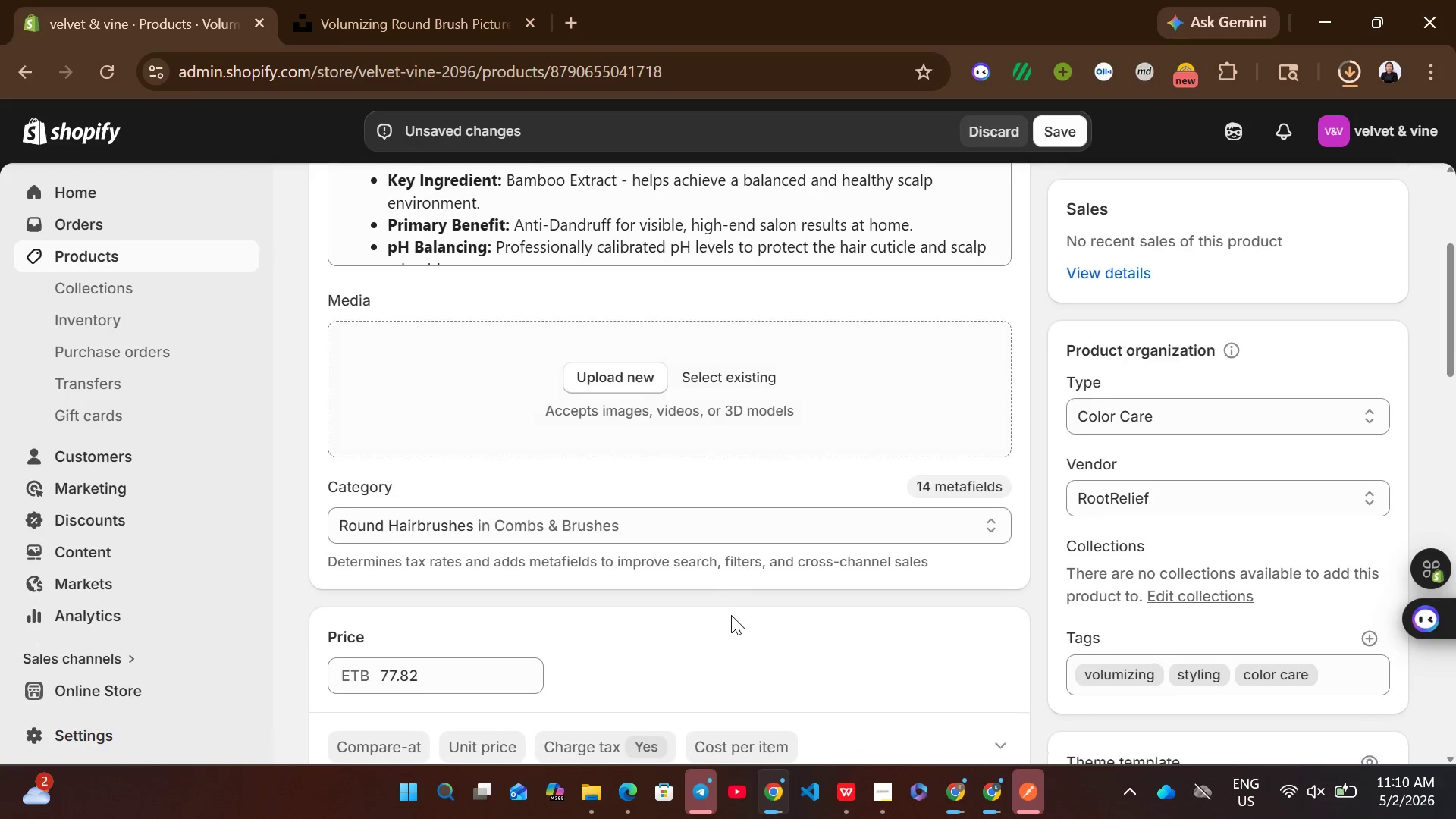 
left_click([932, 581])
 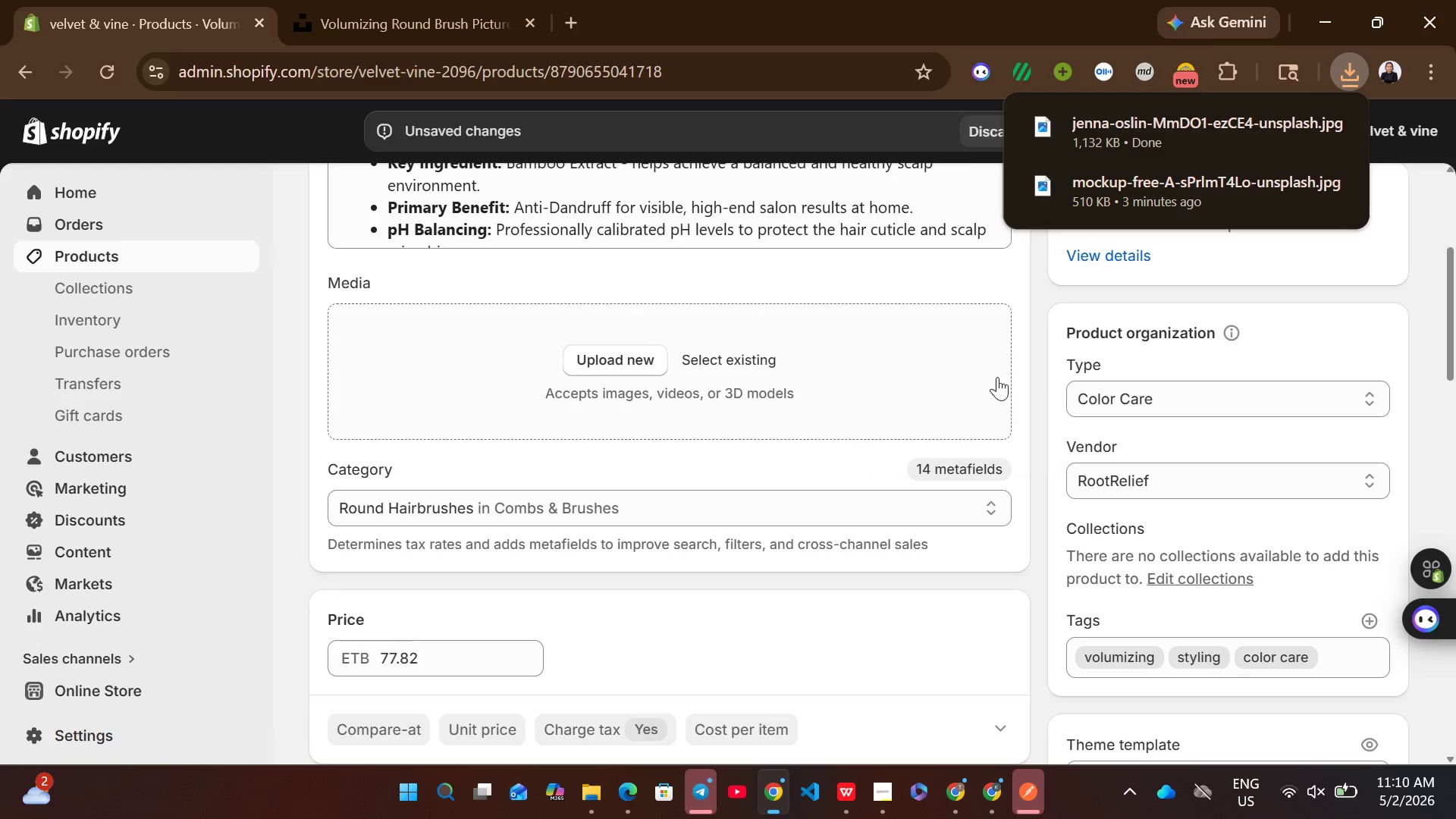 
wait(5.22)
 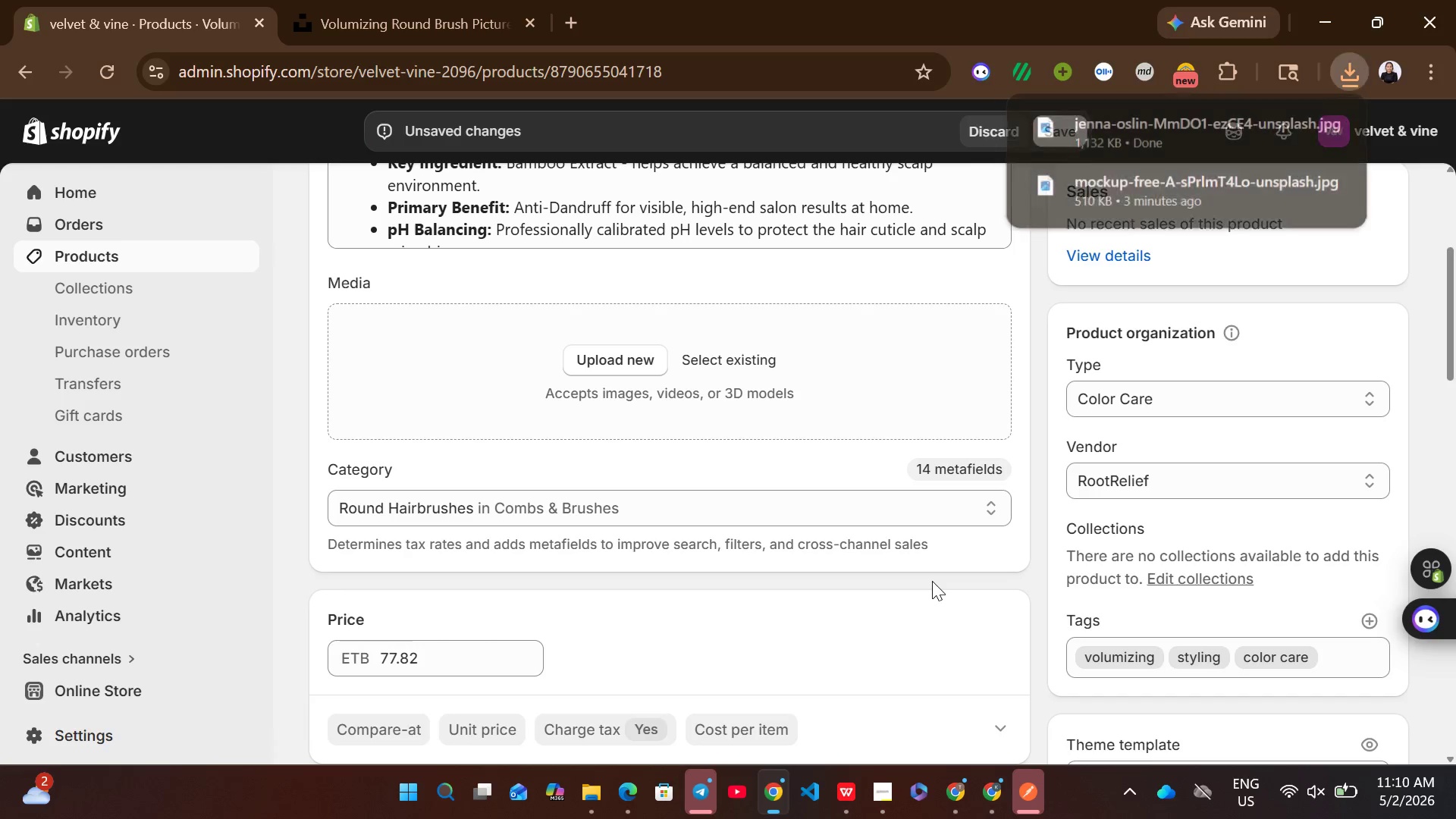 
left_click_drag(start_coordinate=[1138, 132], to_coordinate=[704, 737])
 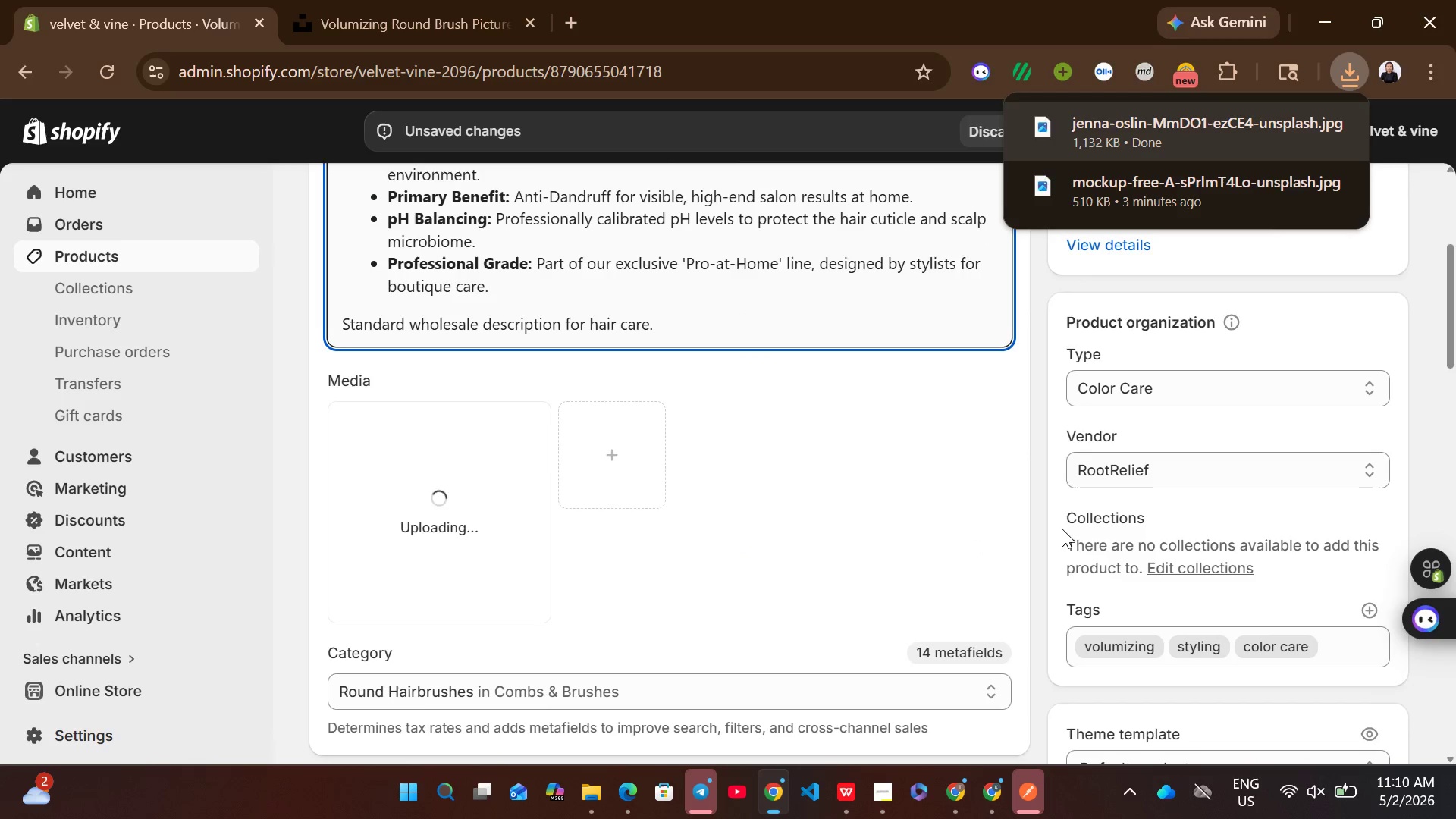 
left_click([1036, 532])
 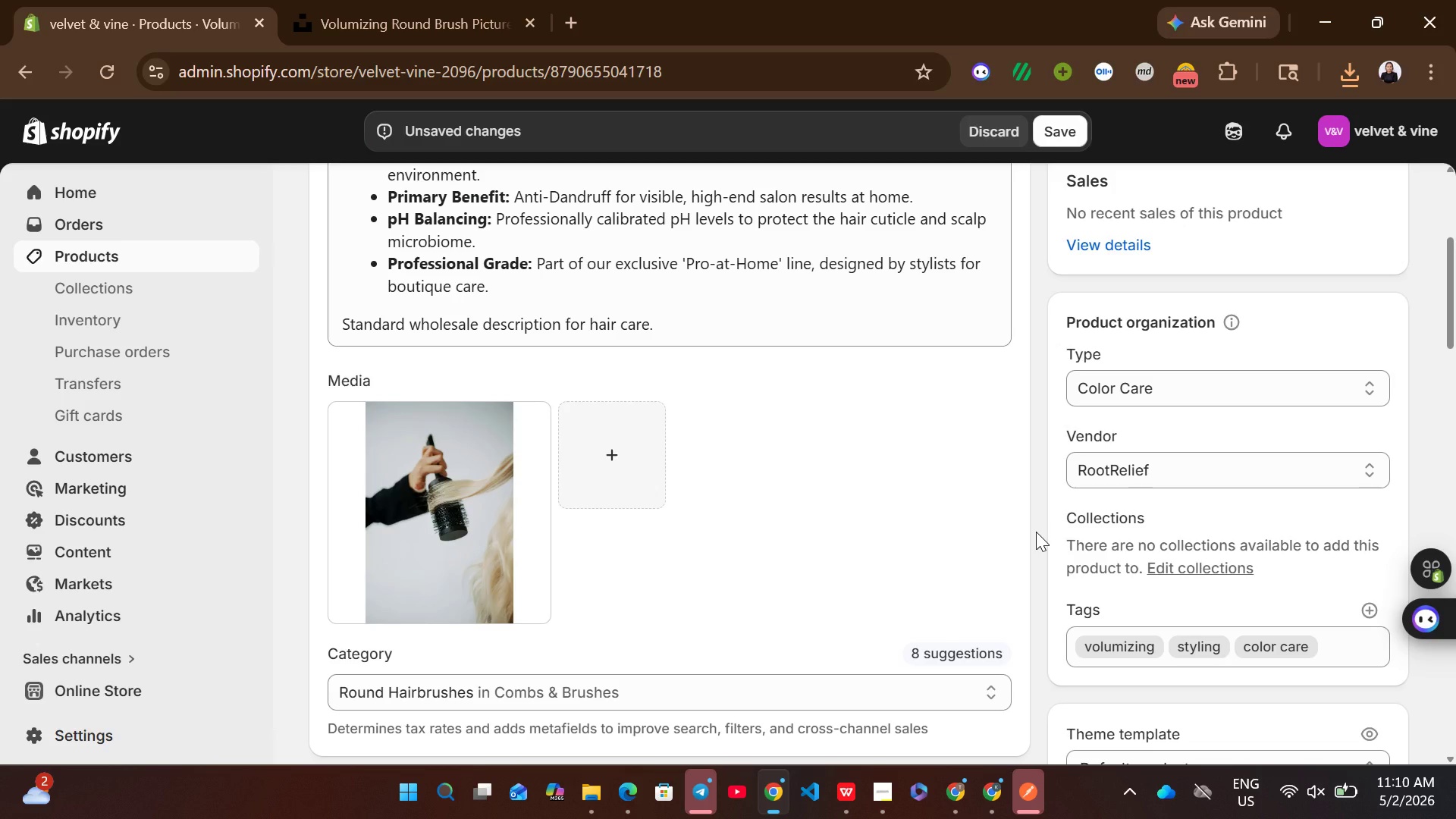 
wait(17.3)
 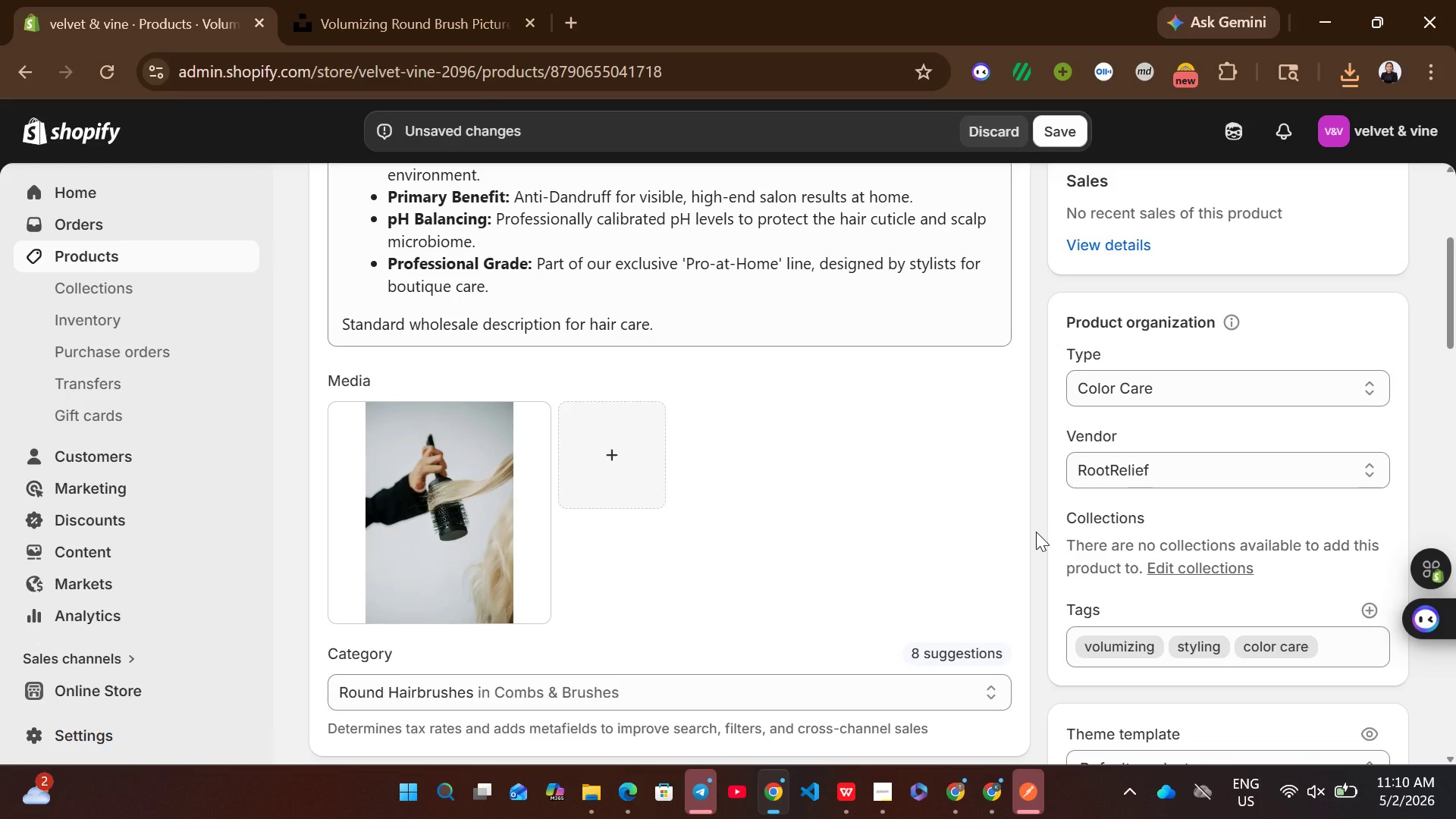 
left_click([517, 575])
 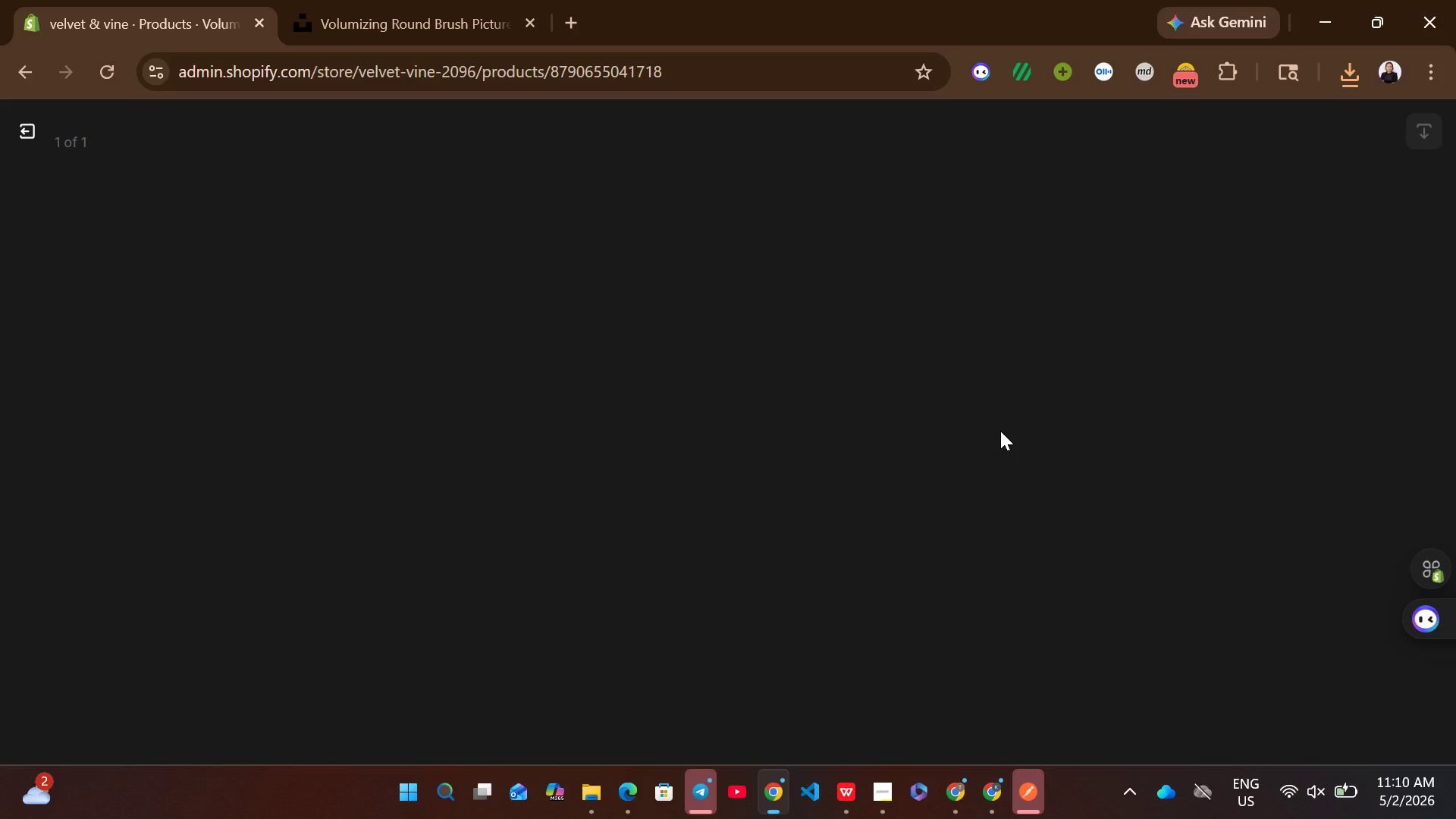 
wait(9.22)
 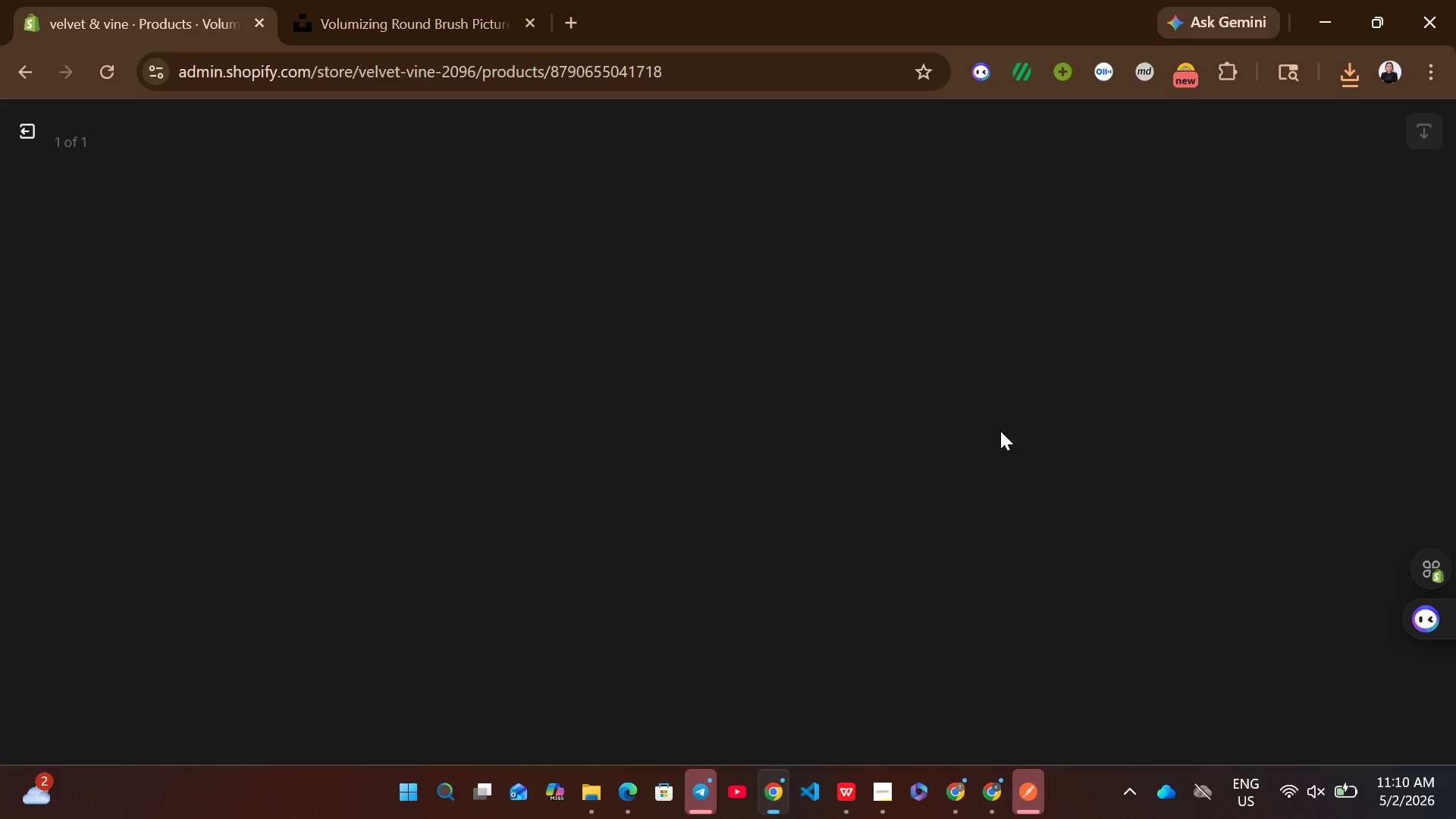 
left_click([1119, 407])
 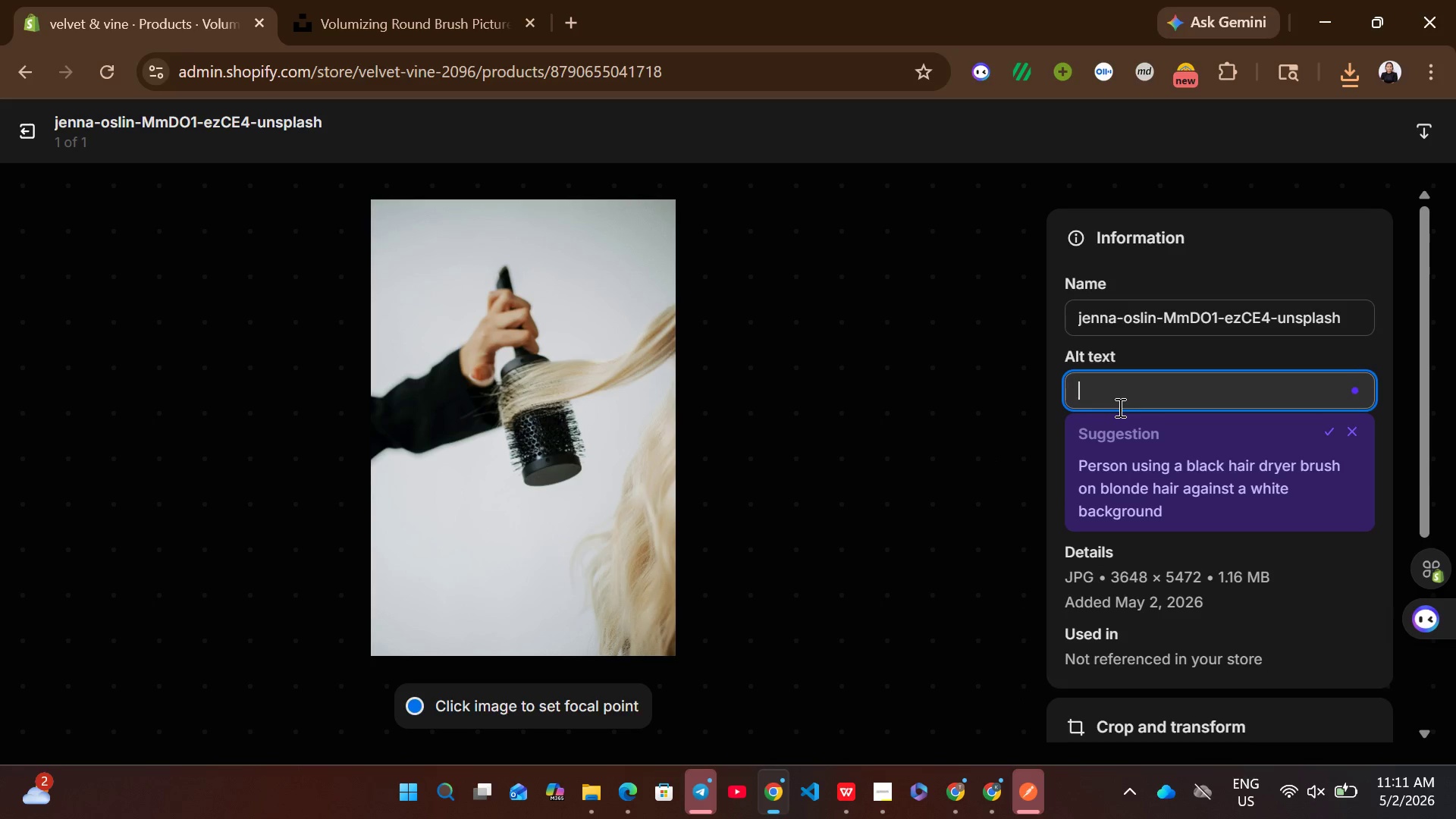 
key(Control+ControlLeft)
 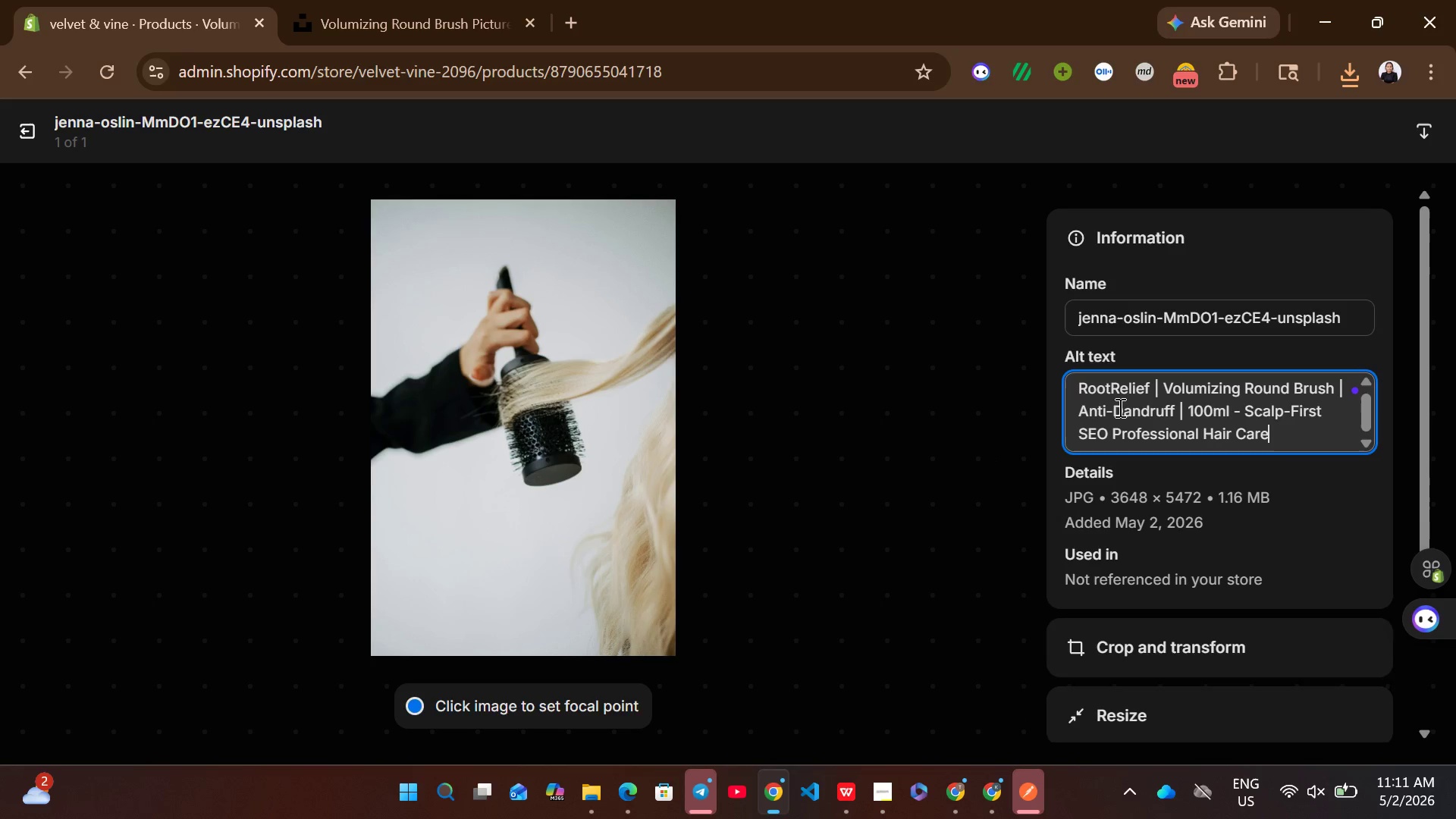 
key(Control+V)
 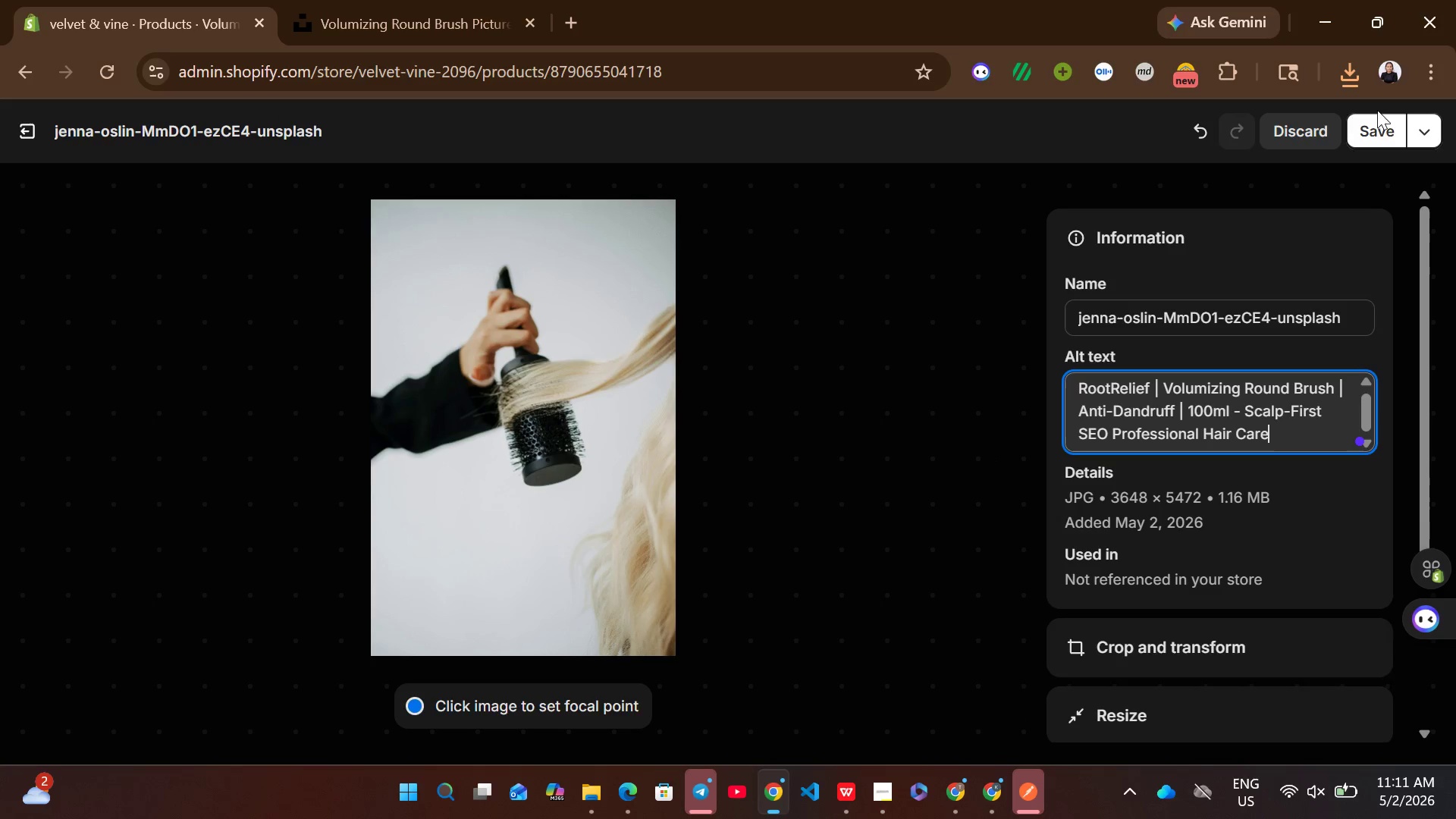 
left_click([1377, 121])
 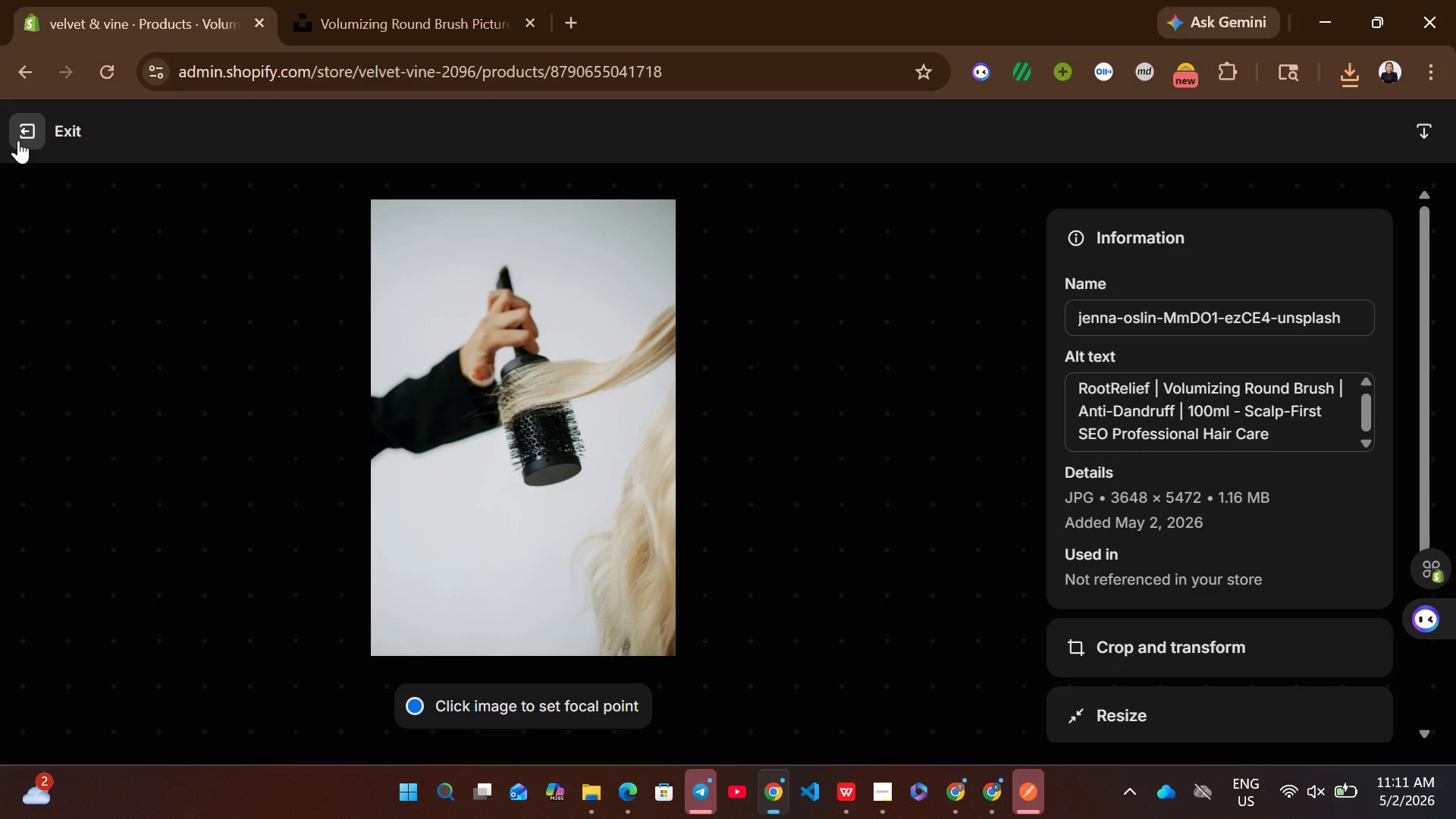 
left_click([18, 140])
 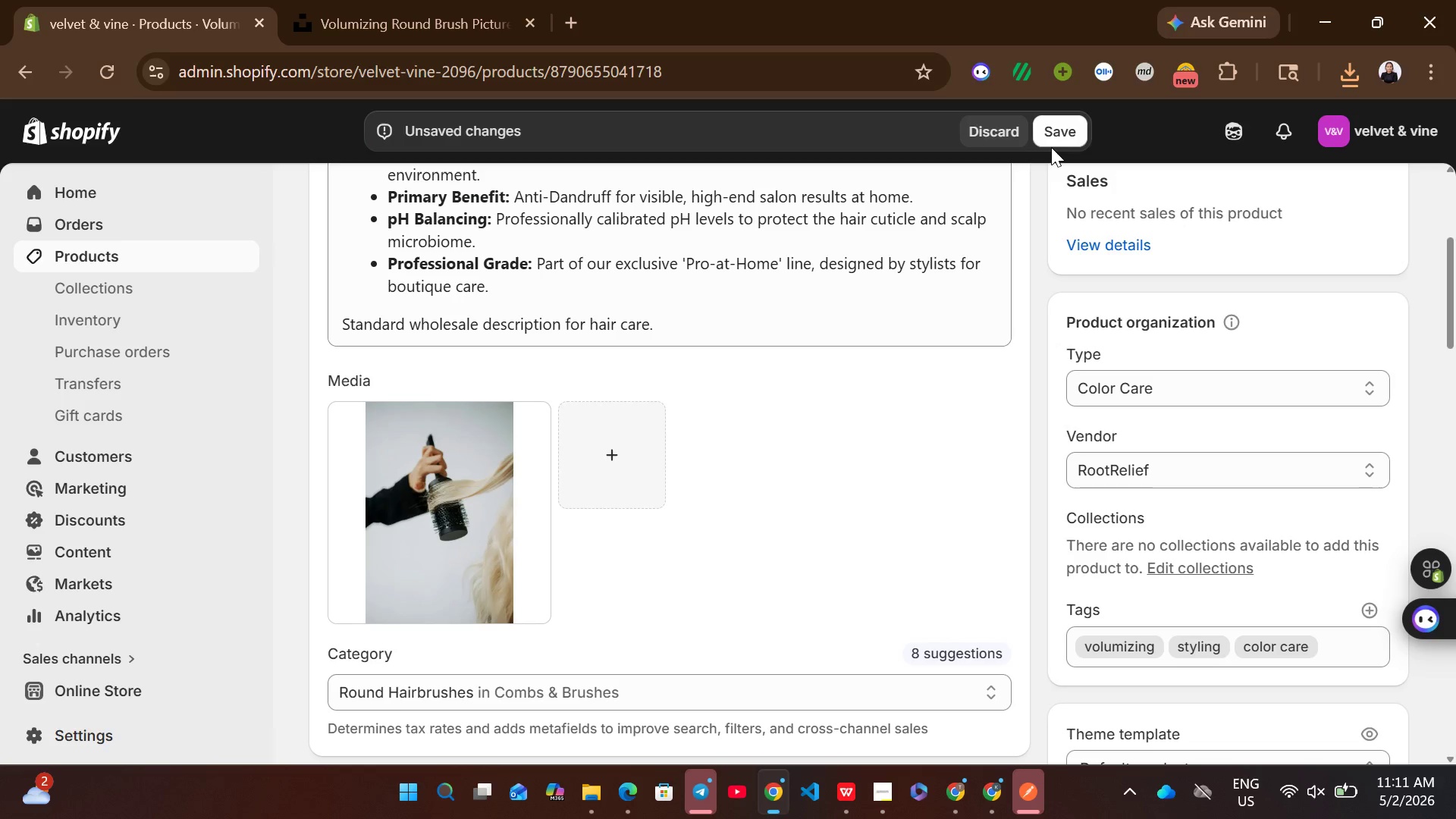 
left_click([1054, 139])
 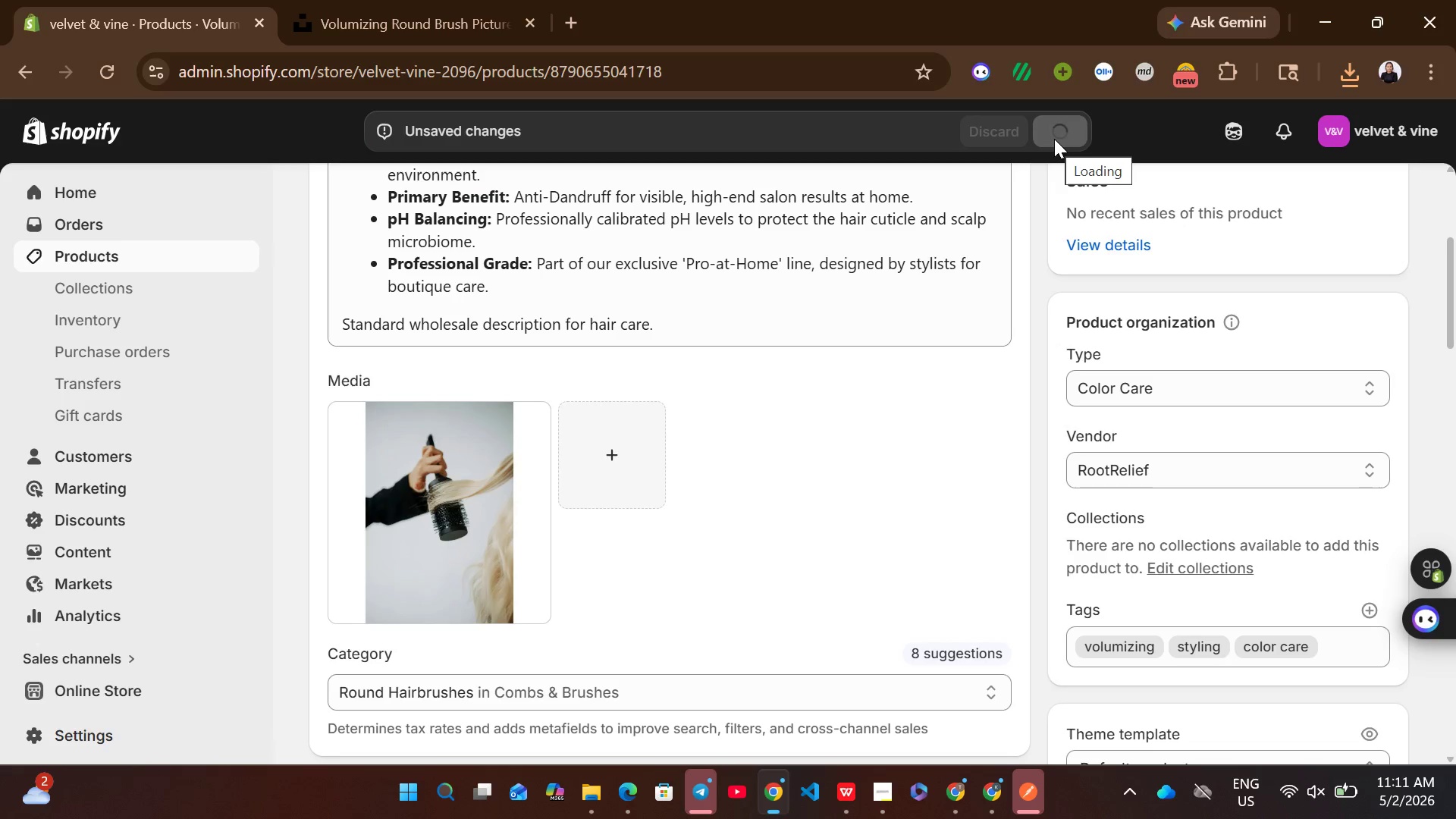 
wait(8.42)
 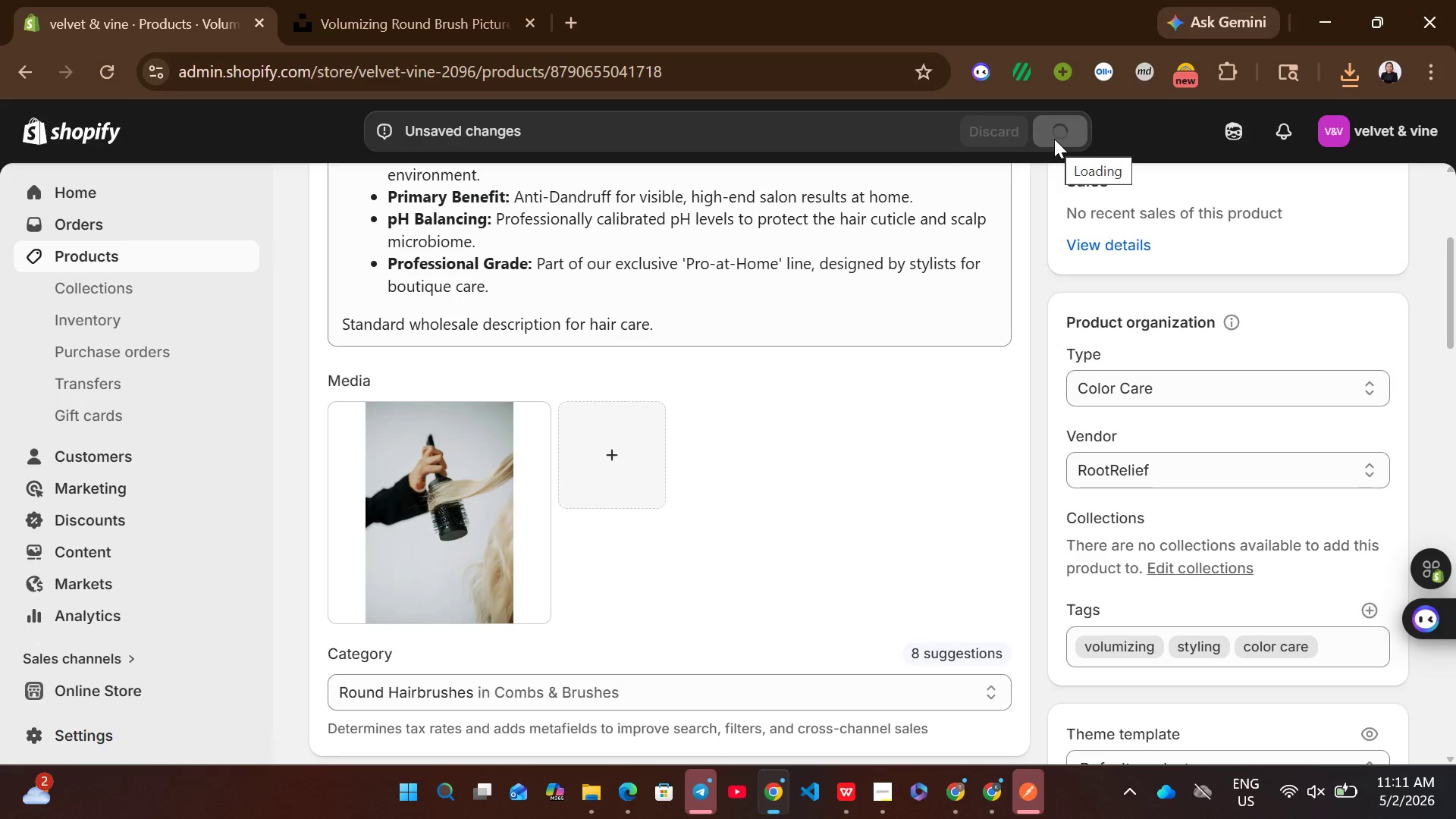 
left_click([221, 259])
 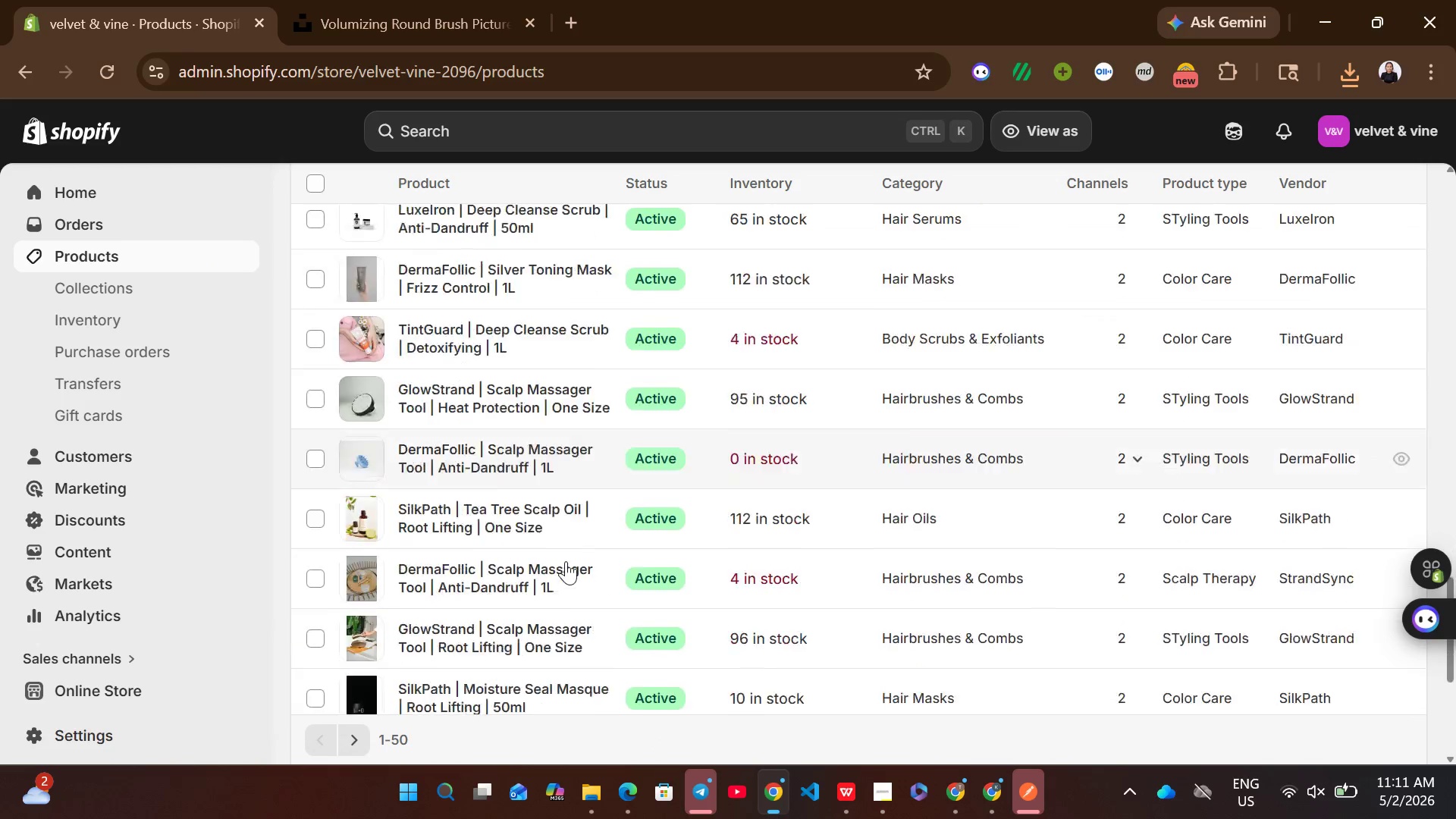 
wait(5.27)
 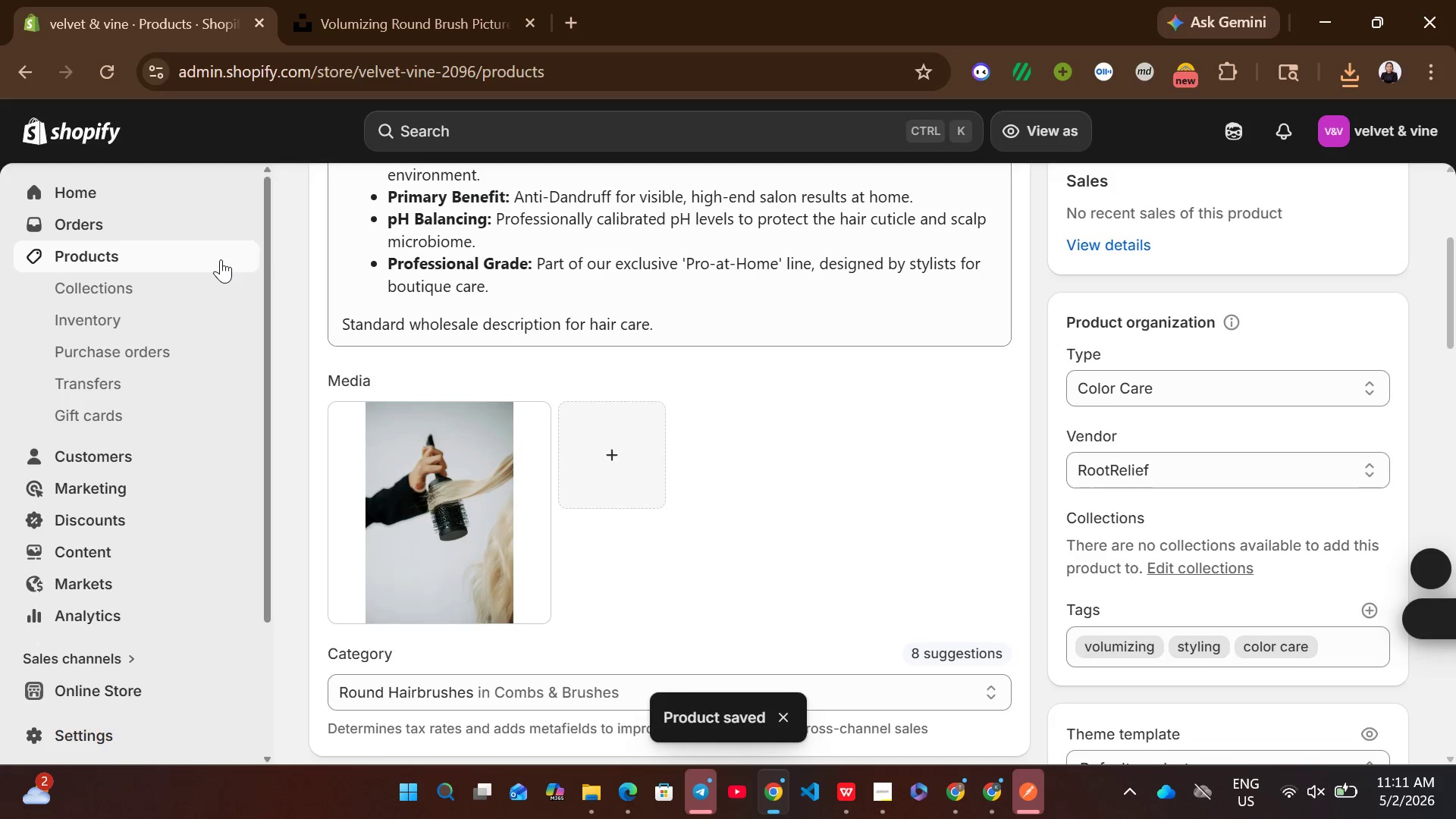 
left_click([573, 485])
 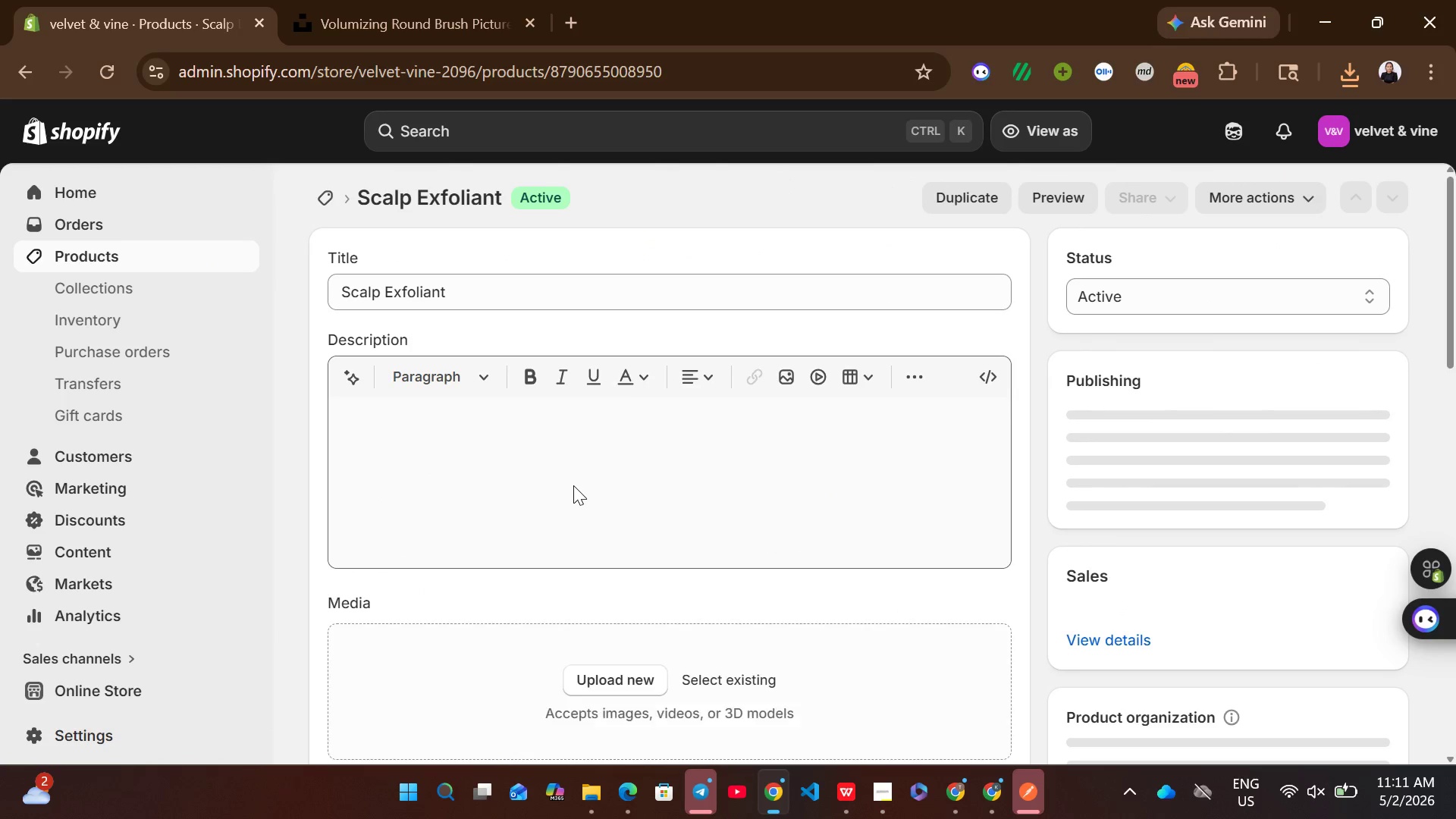 
left_click([604, 505])
 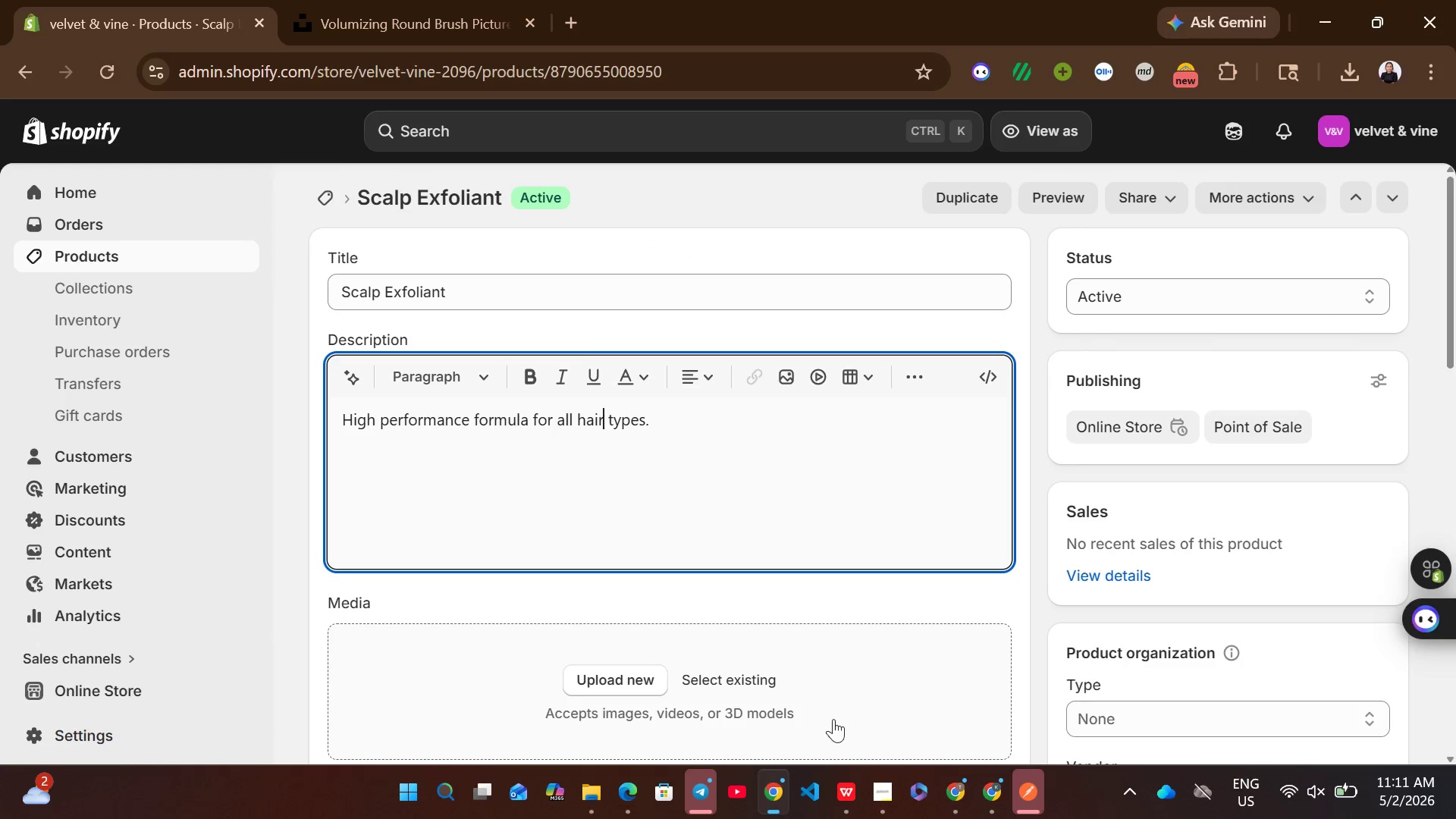 
left_click([836, 795])
 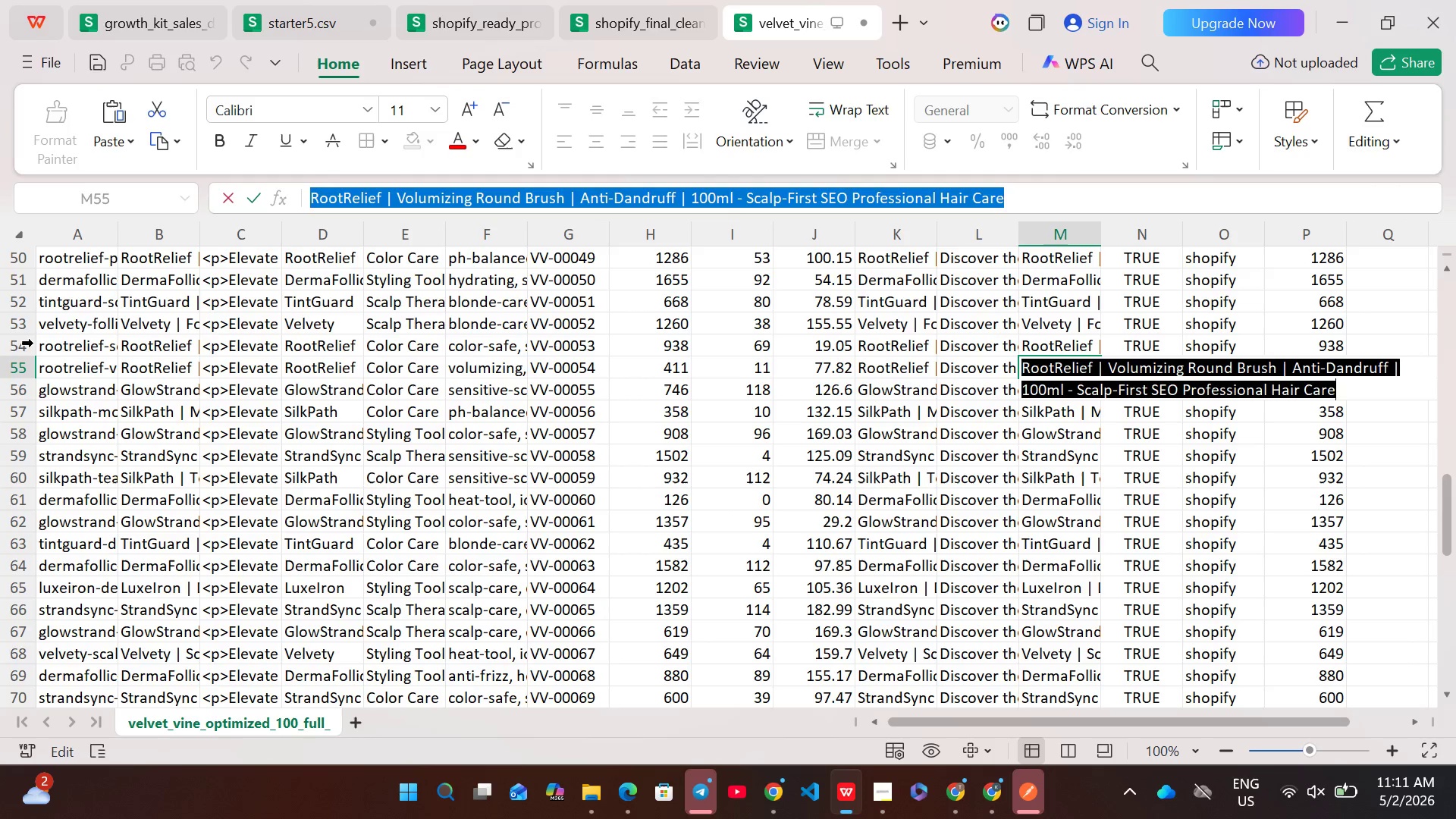 
left_click([21, 344])
 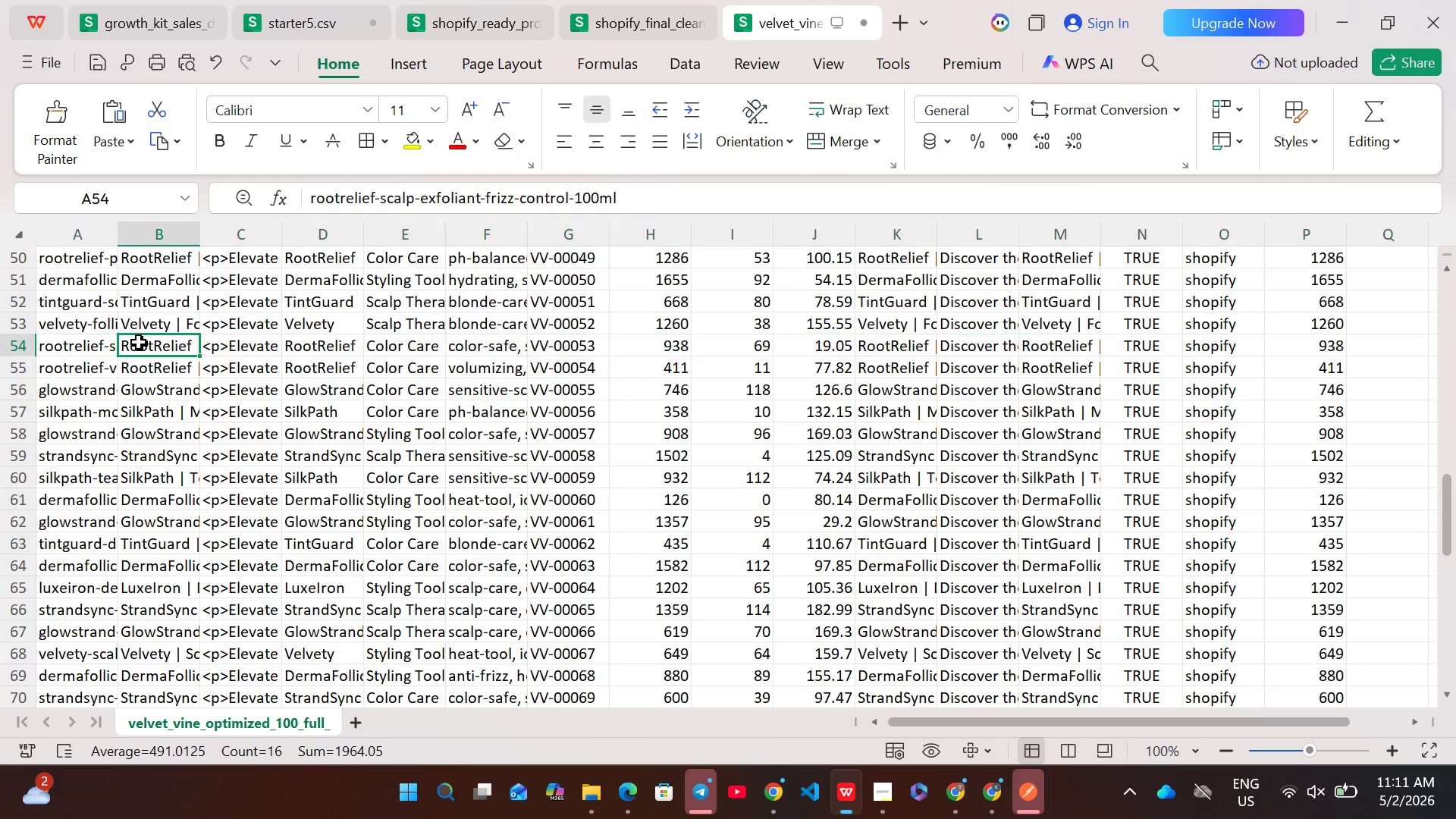 
double_click([139, 342])
 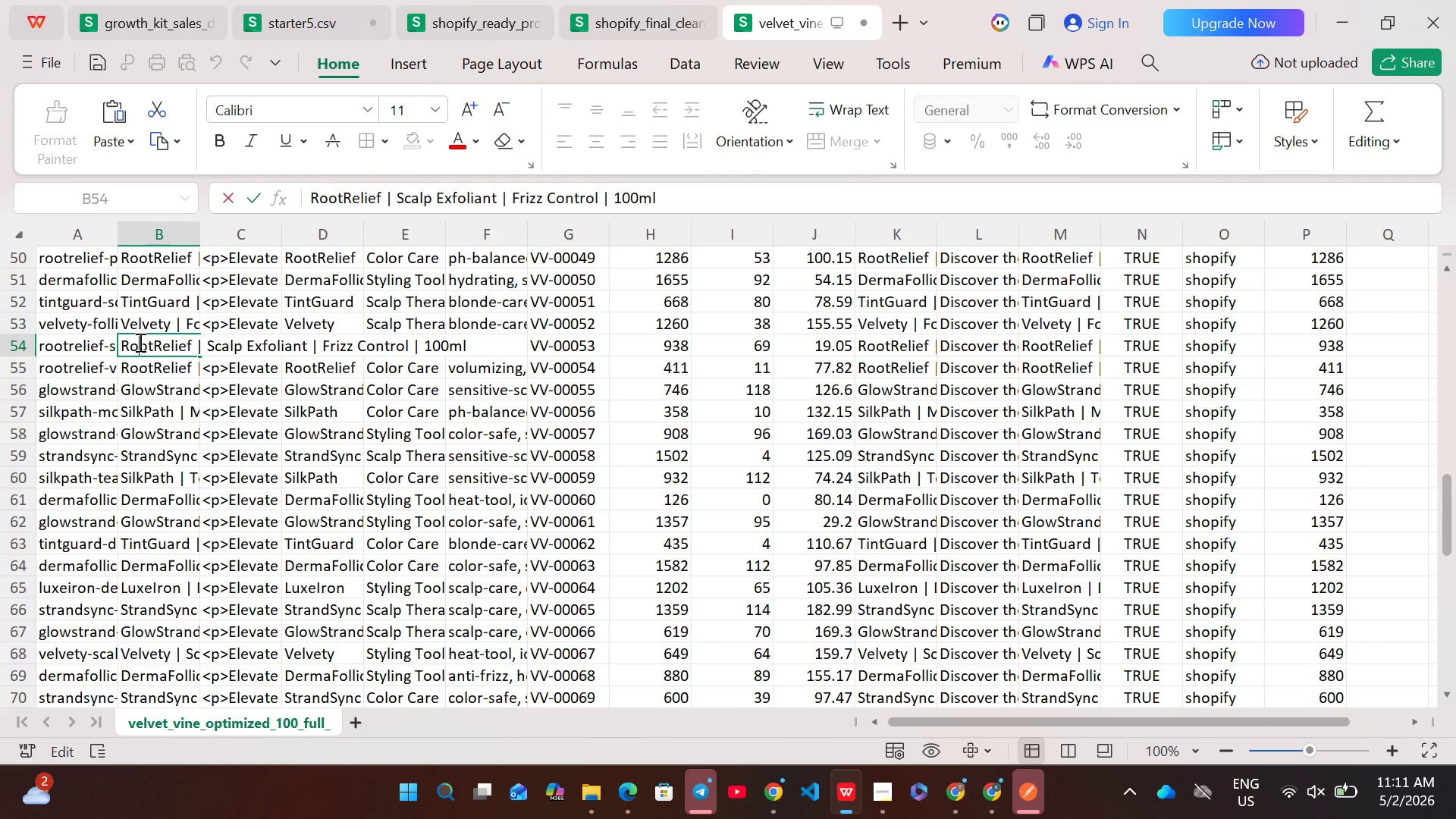 
key(Control+A)
 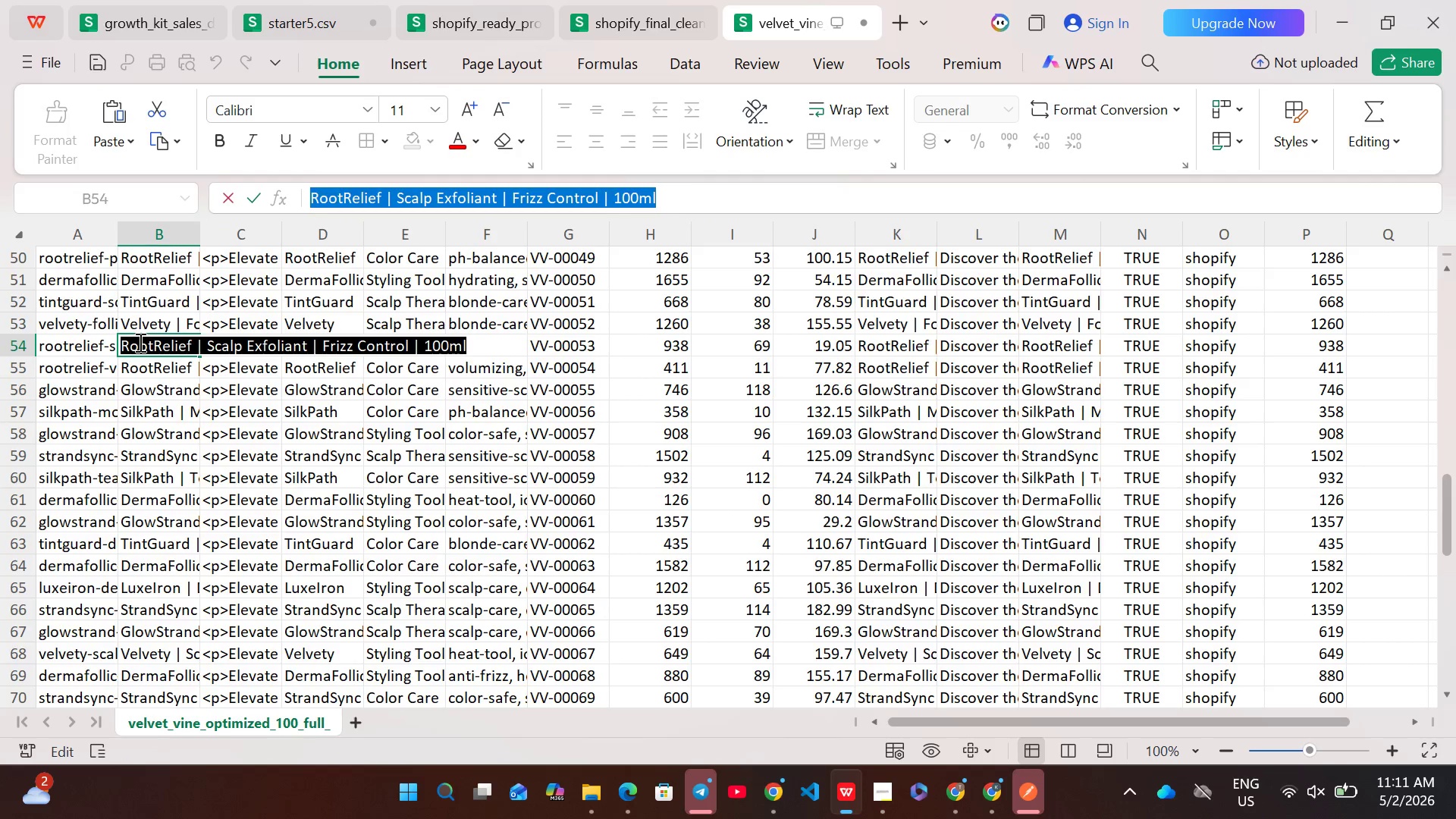 
key(Control+ControlLeft)
 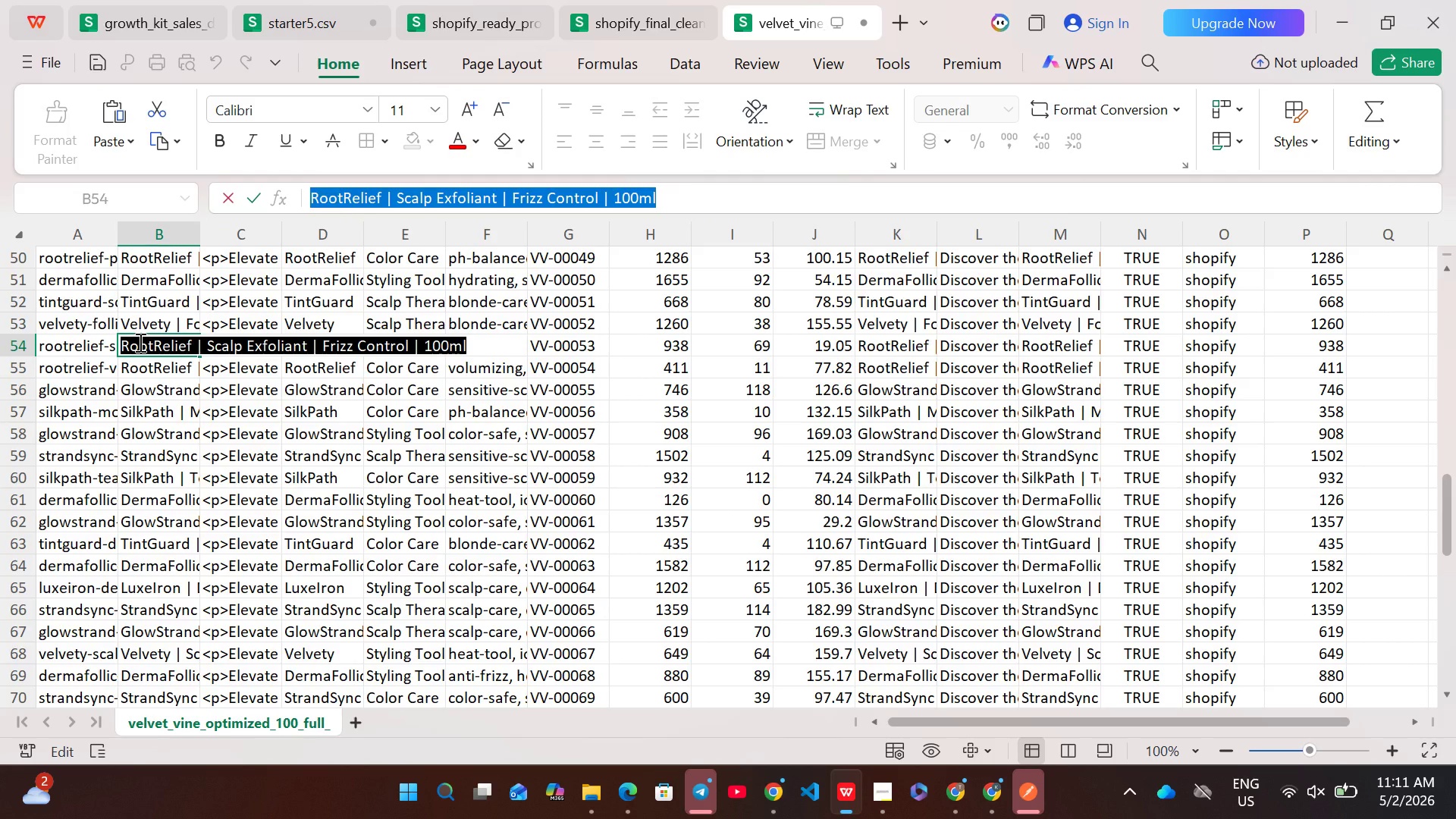 
key(Control+C)
 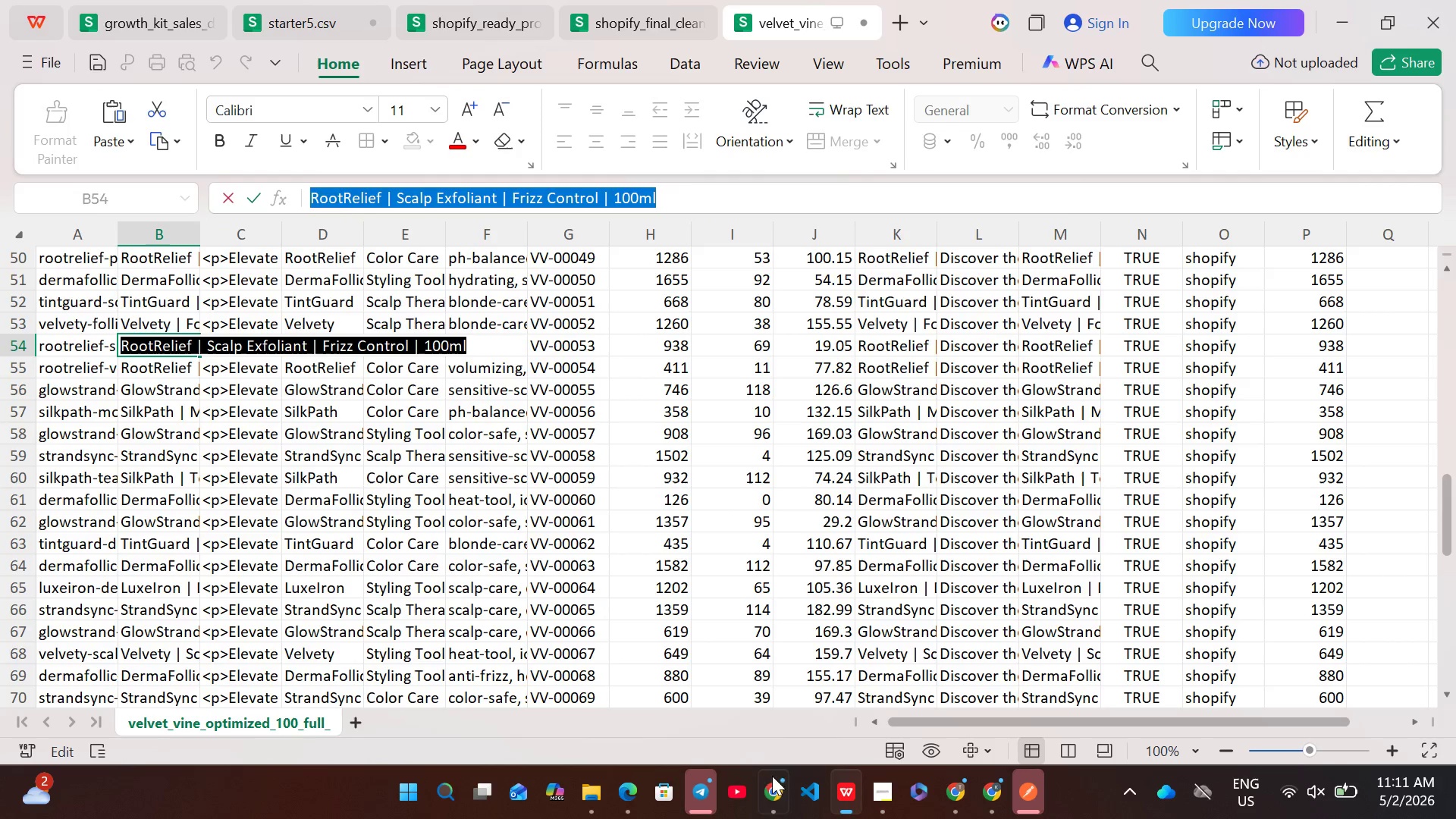 
left_click([778, 795])
 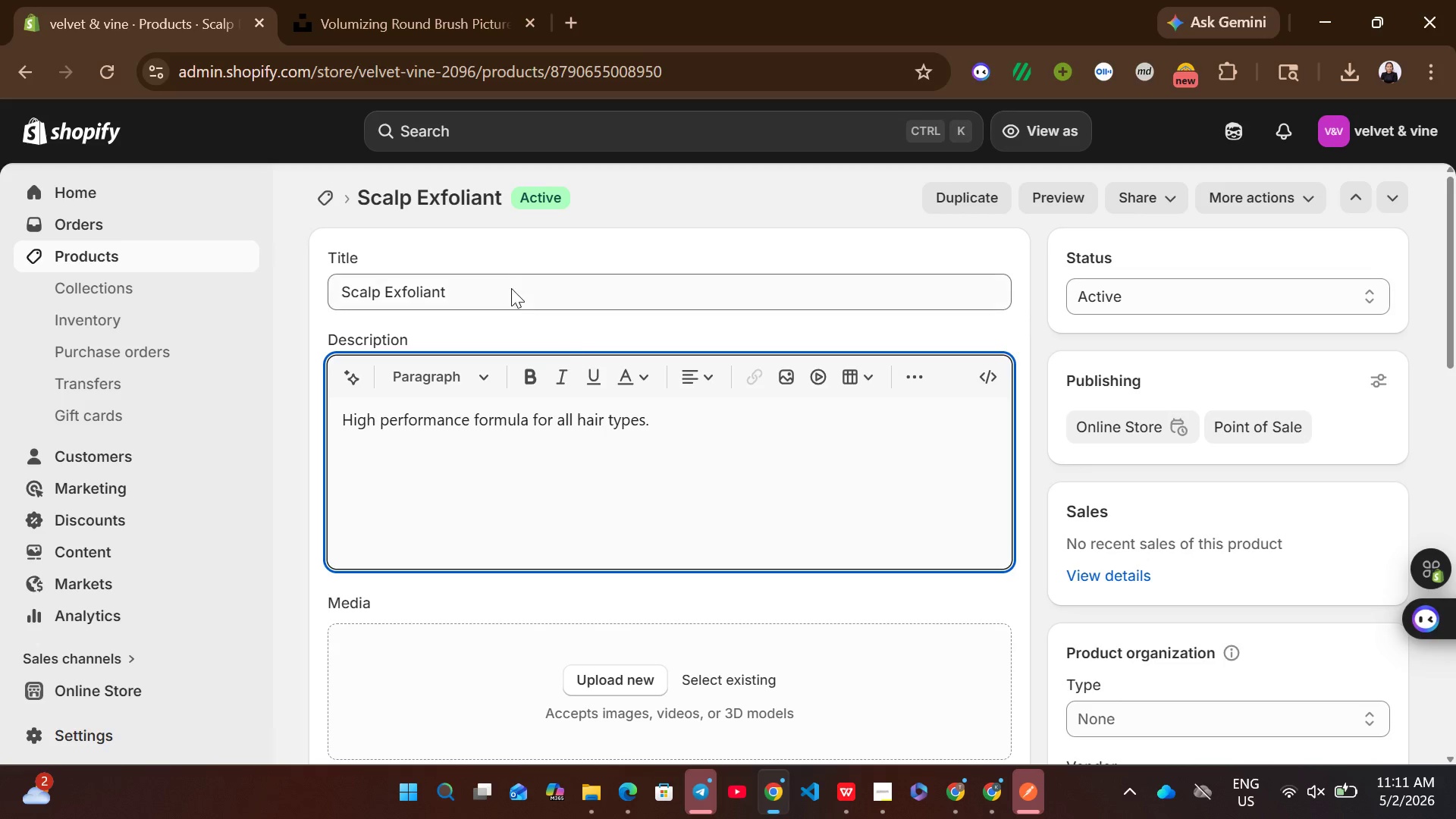 
left_click([505, 275])
 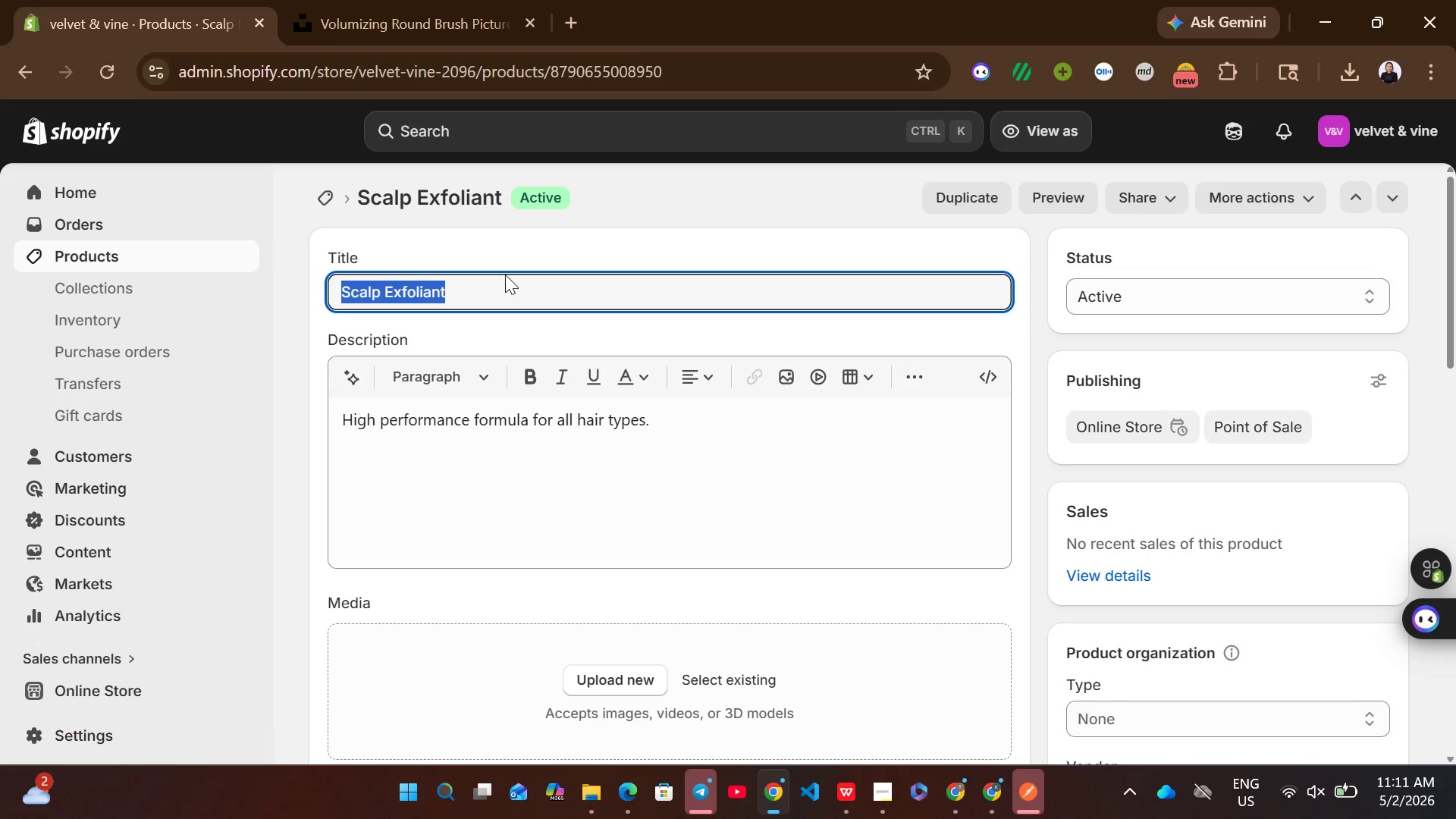 
key(Control+V)
 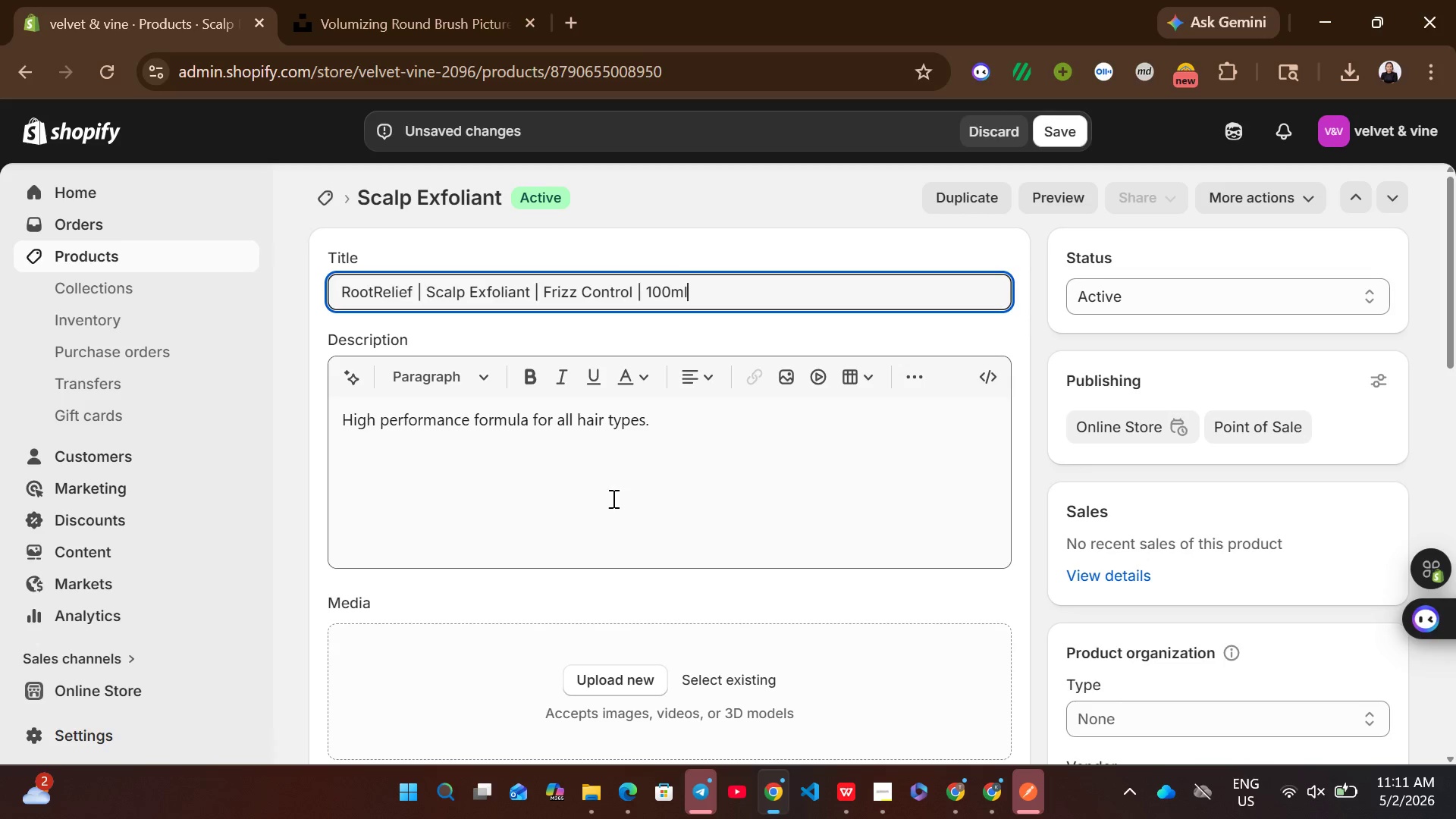 
left_click([612, 498])
 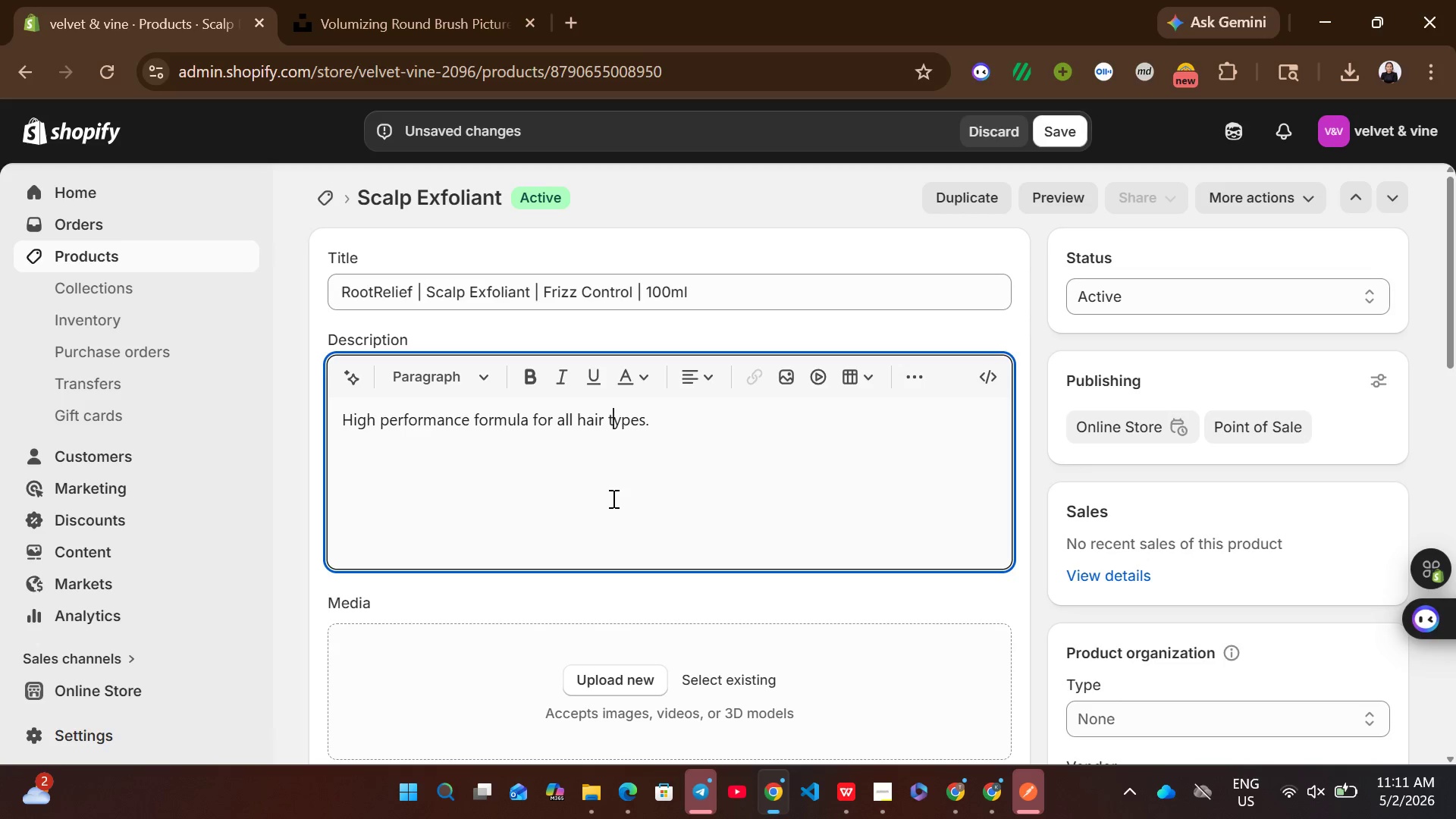 
key(Control+A)
 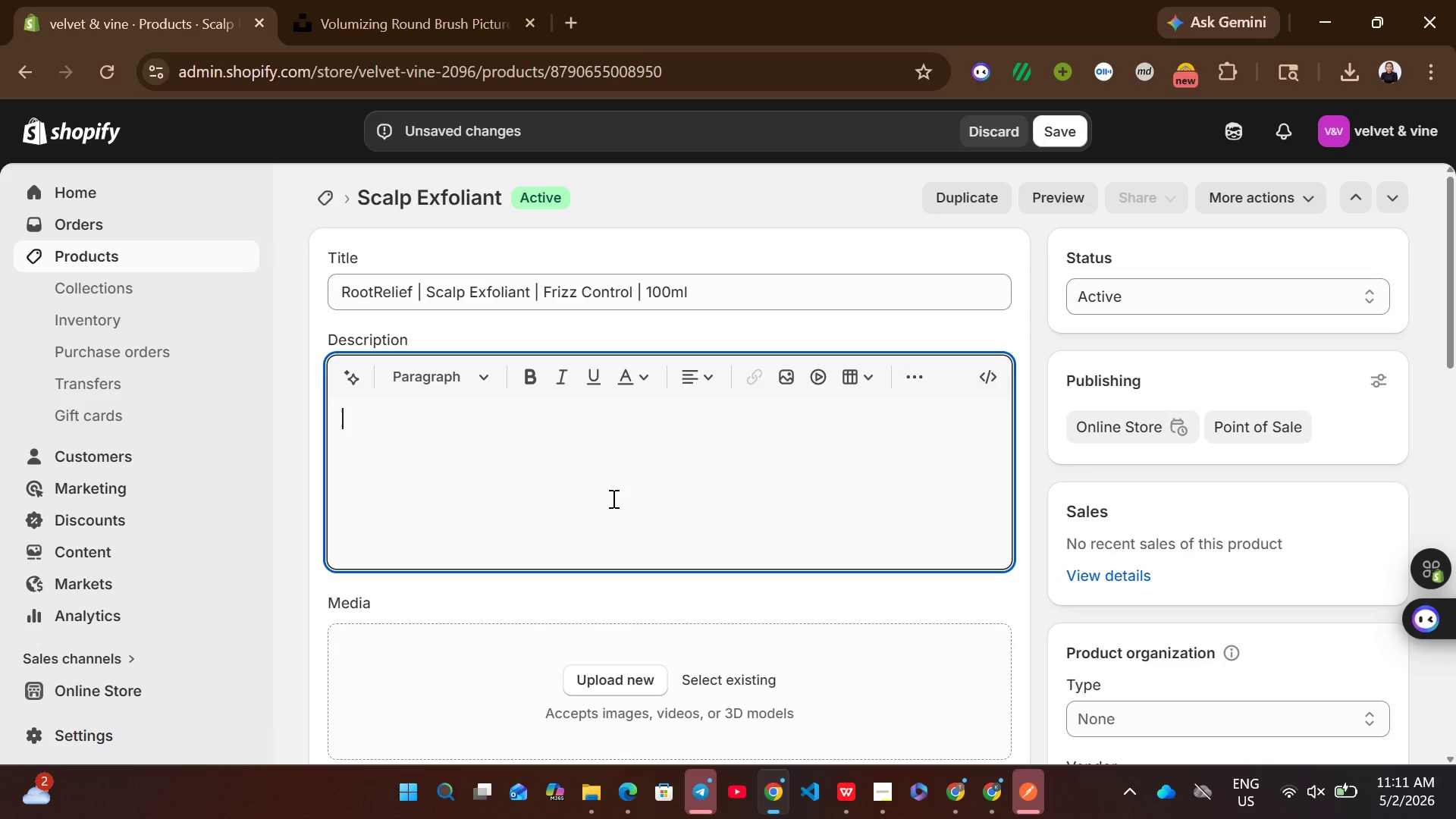 
key(Backspace)
 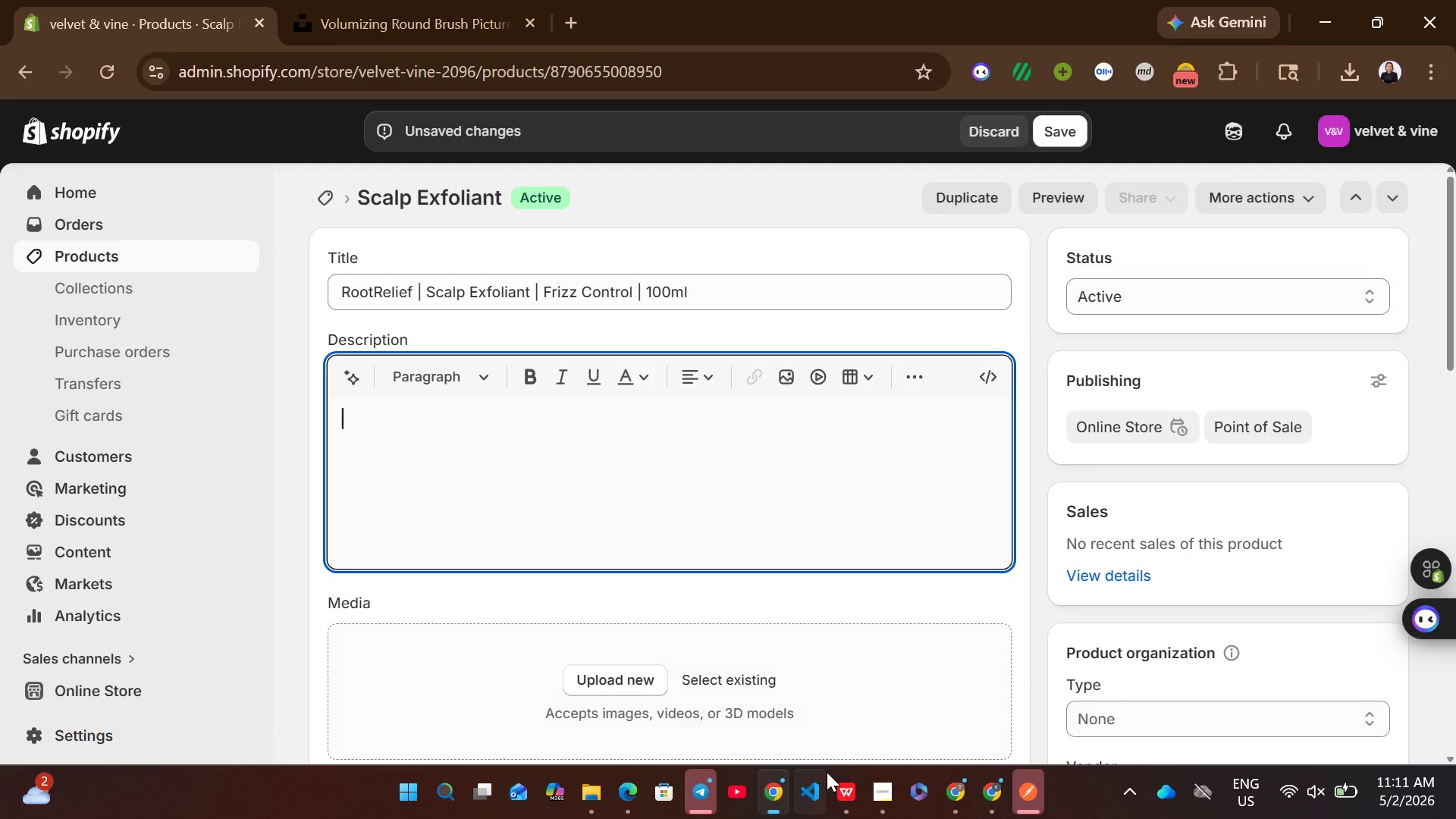 
left_click([840, 790])
 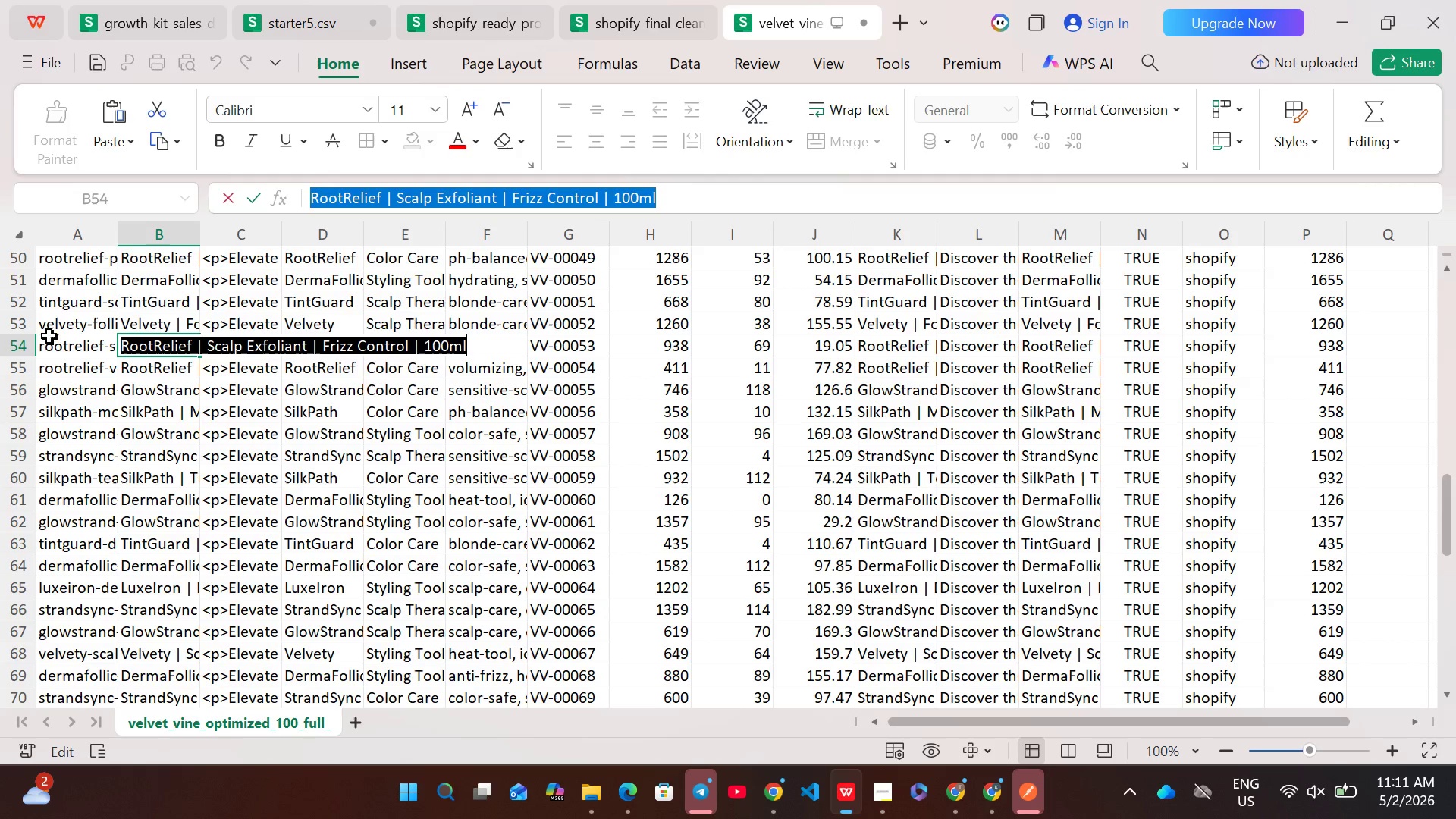 
left_click([86, 350])
 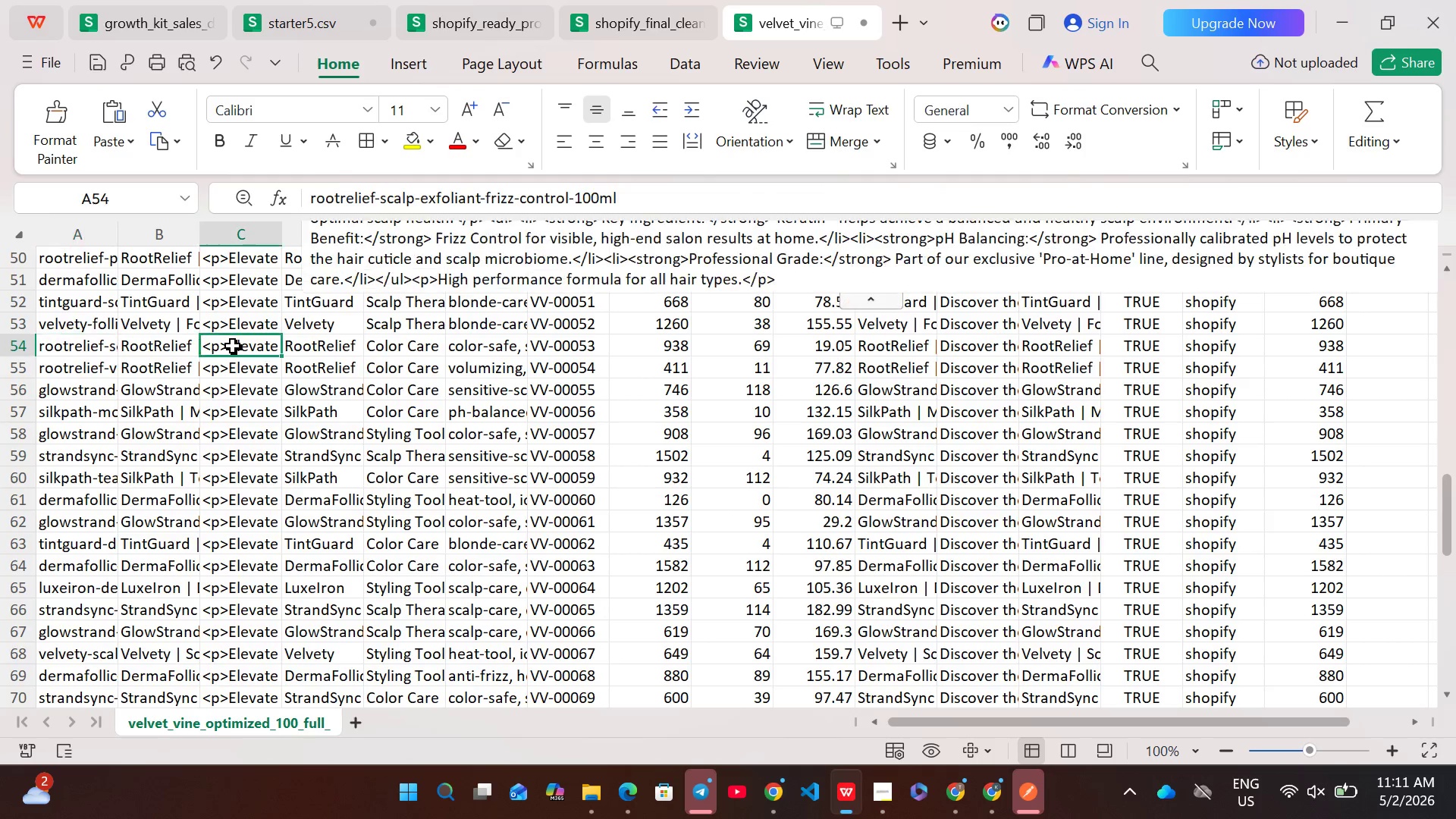 
double_click([233, 346])
 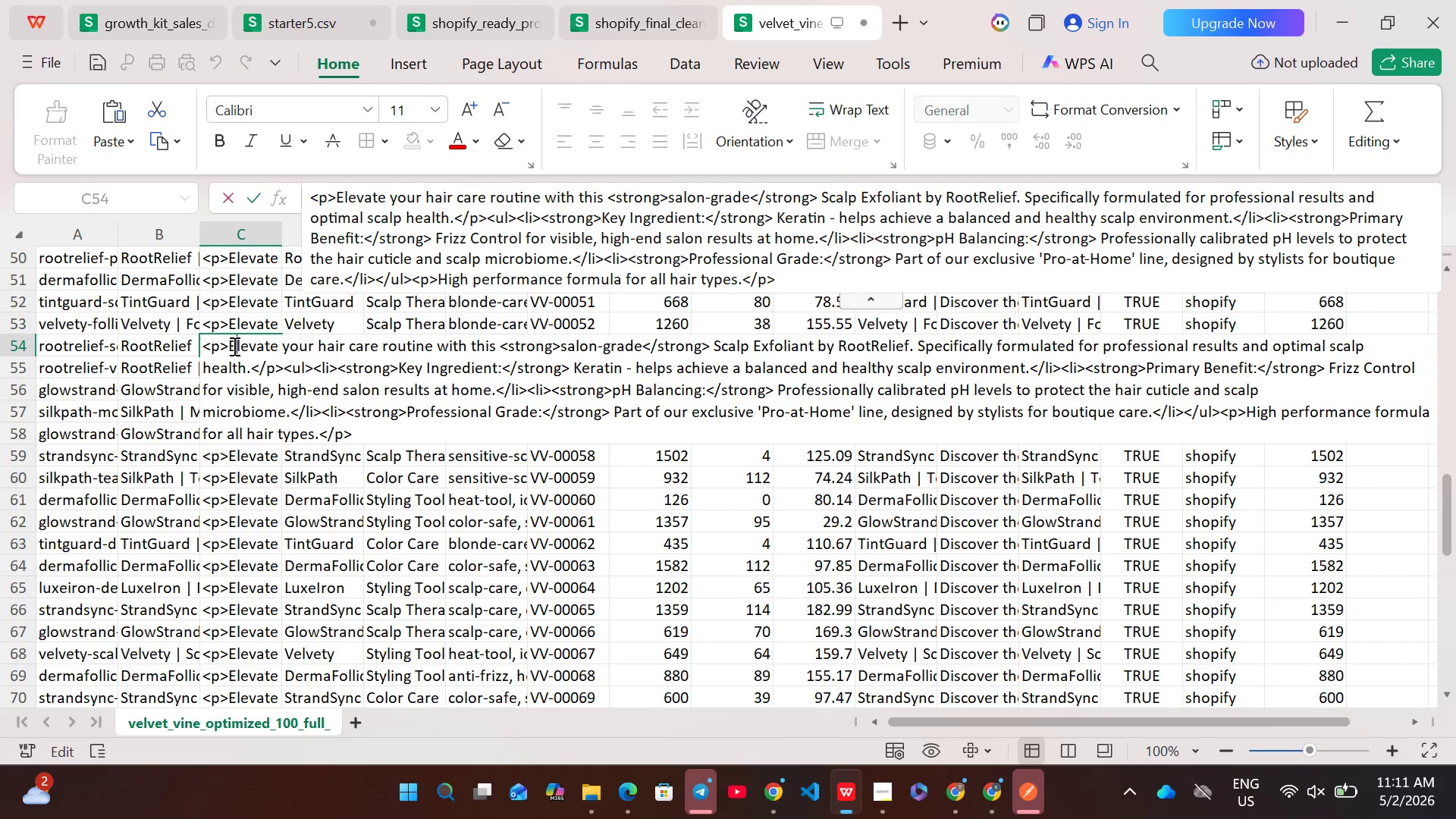 
key(Control+A)
 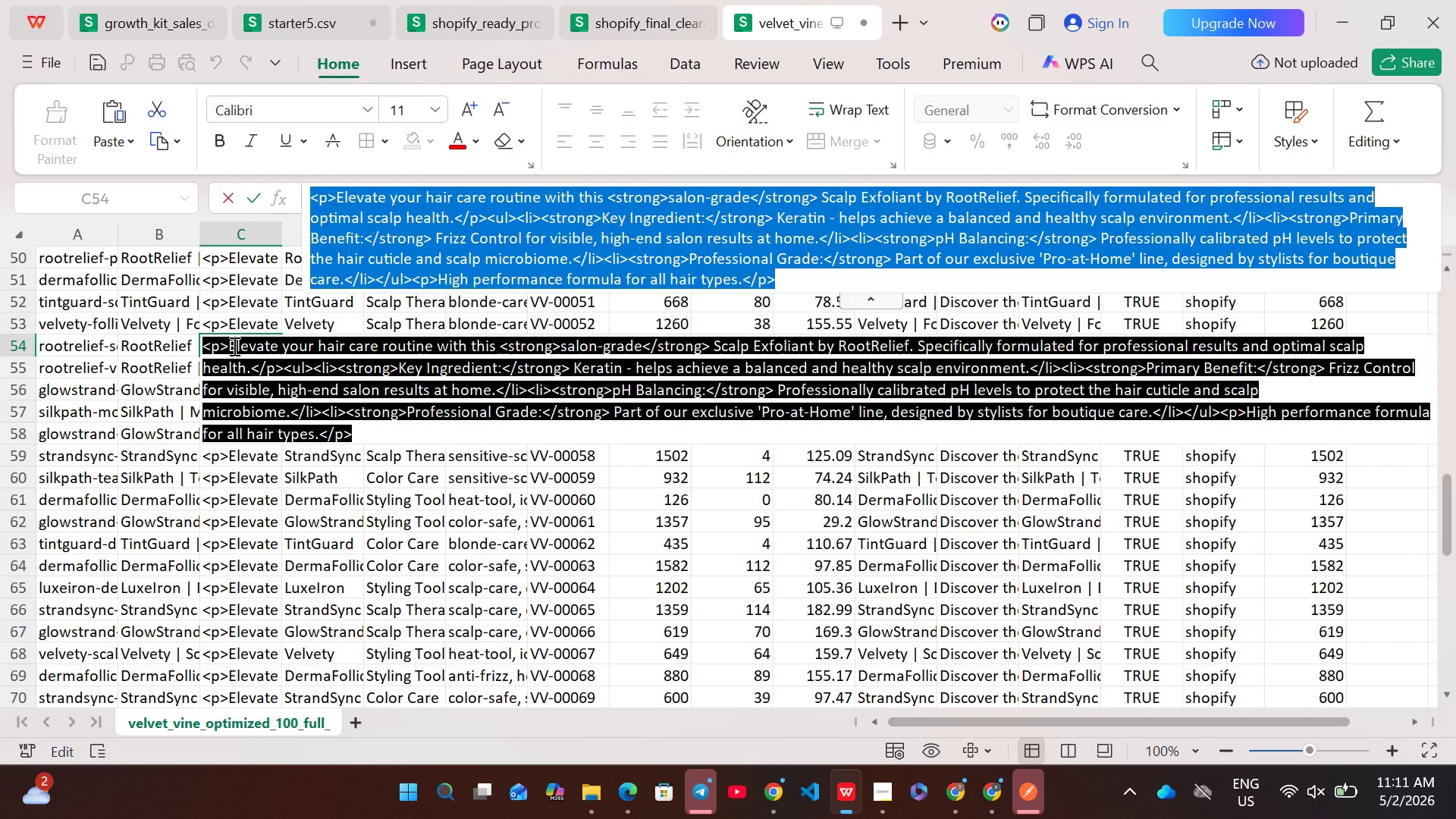 
key(Control+ControlLeft)
 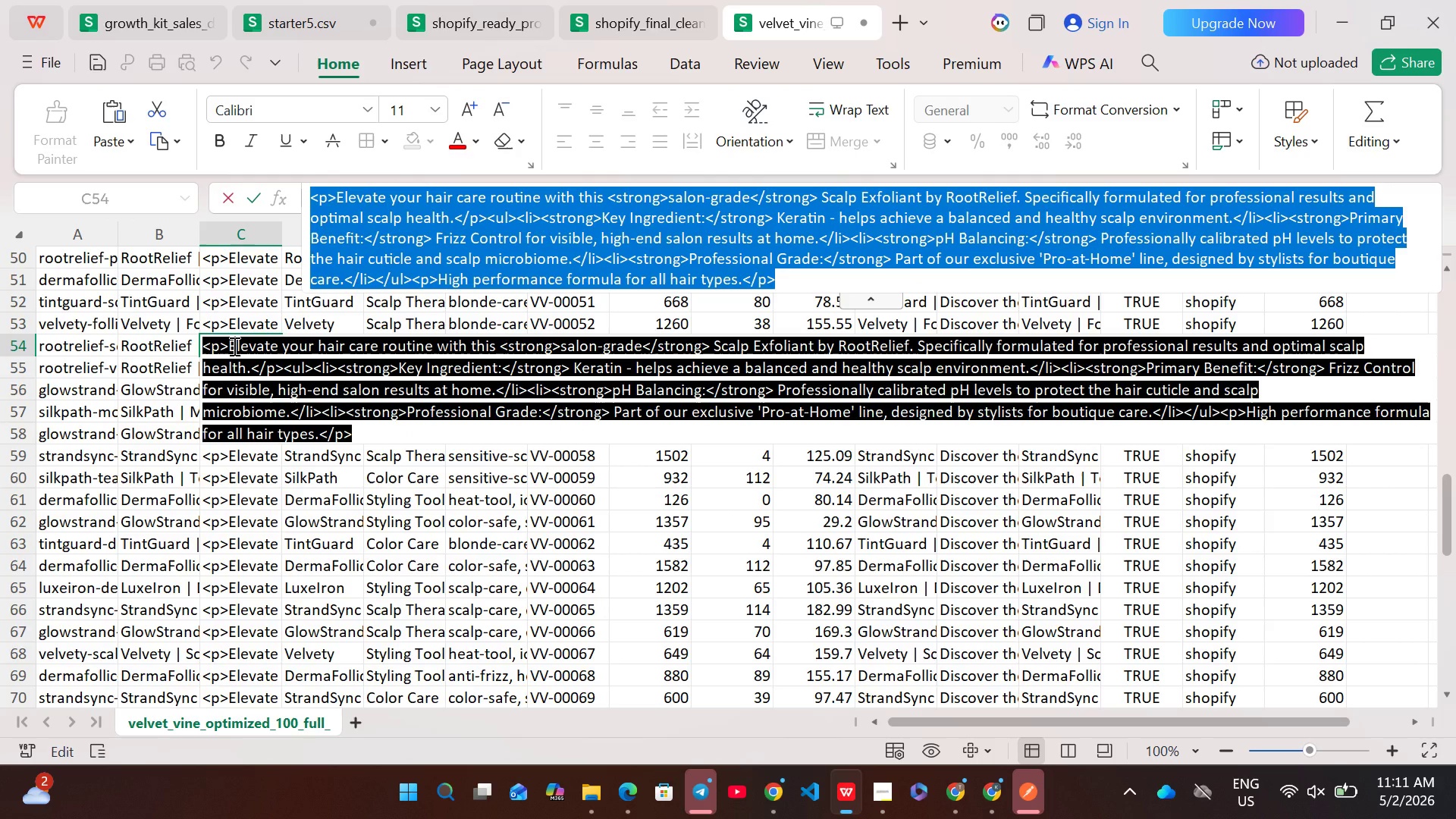 
key(Control+C)
 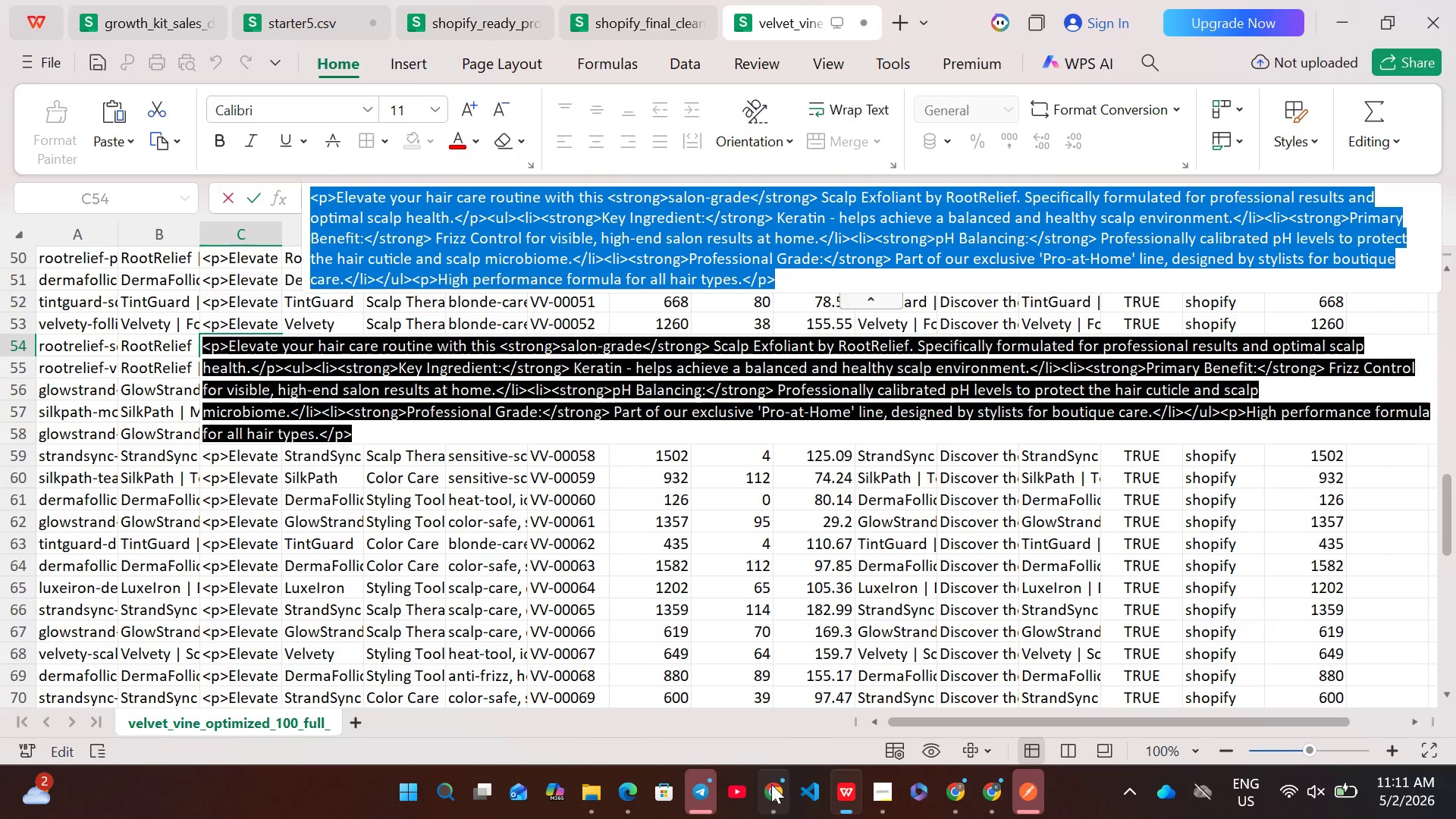 
left_click([771, 798])
 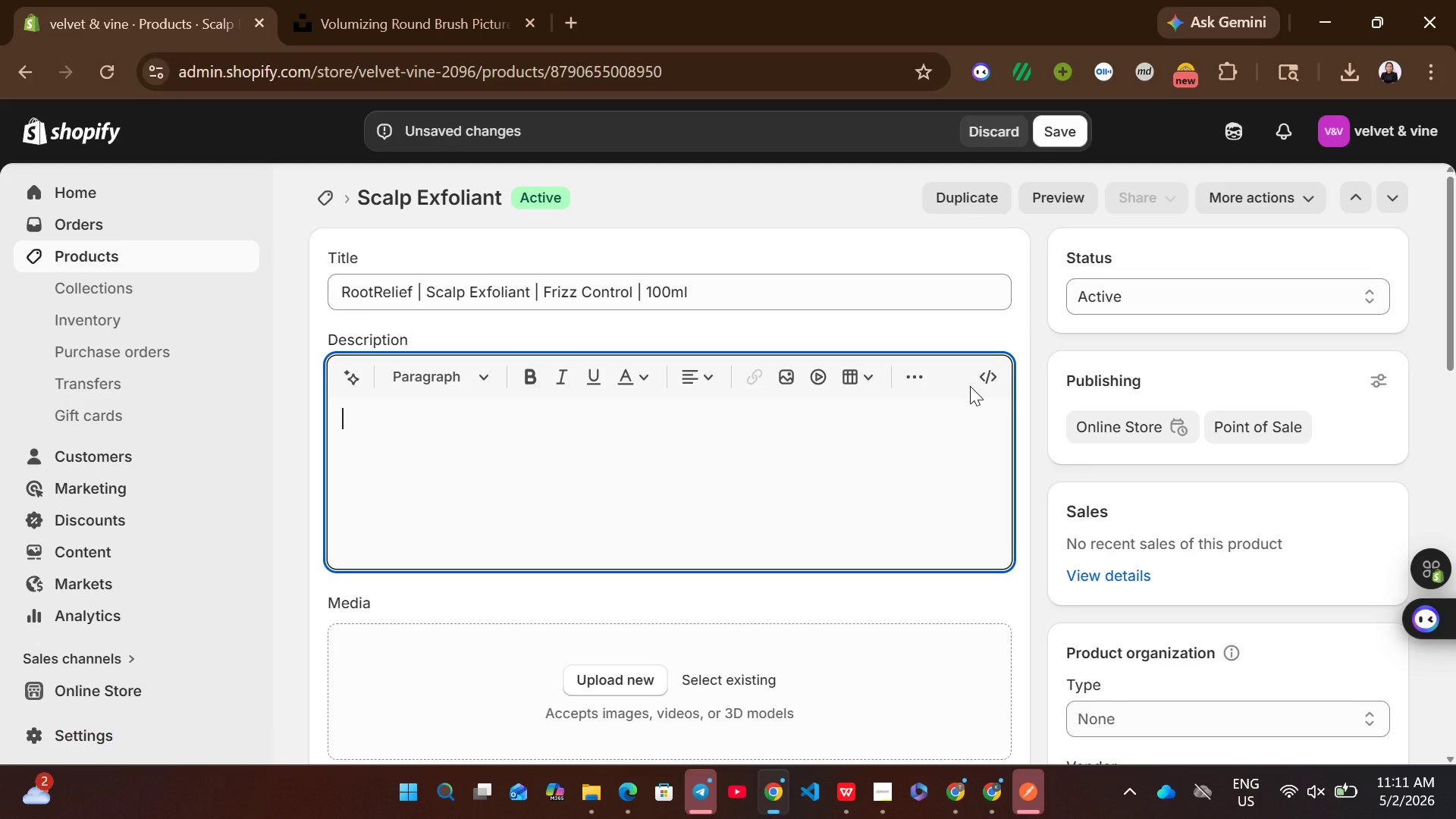 
left_click([979, 384])
 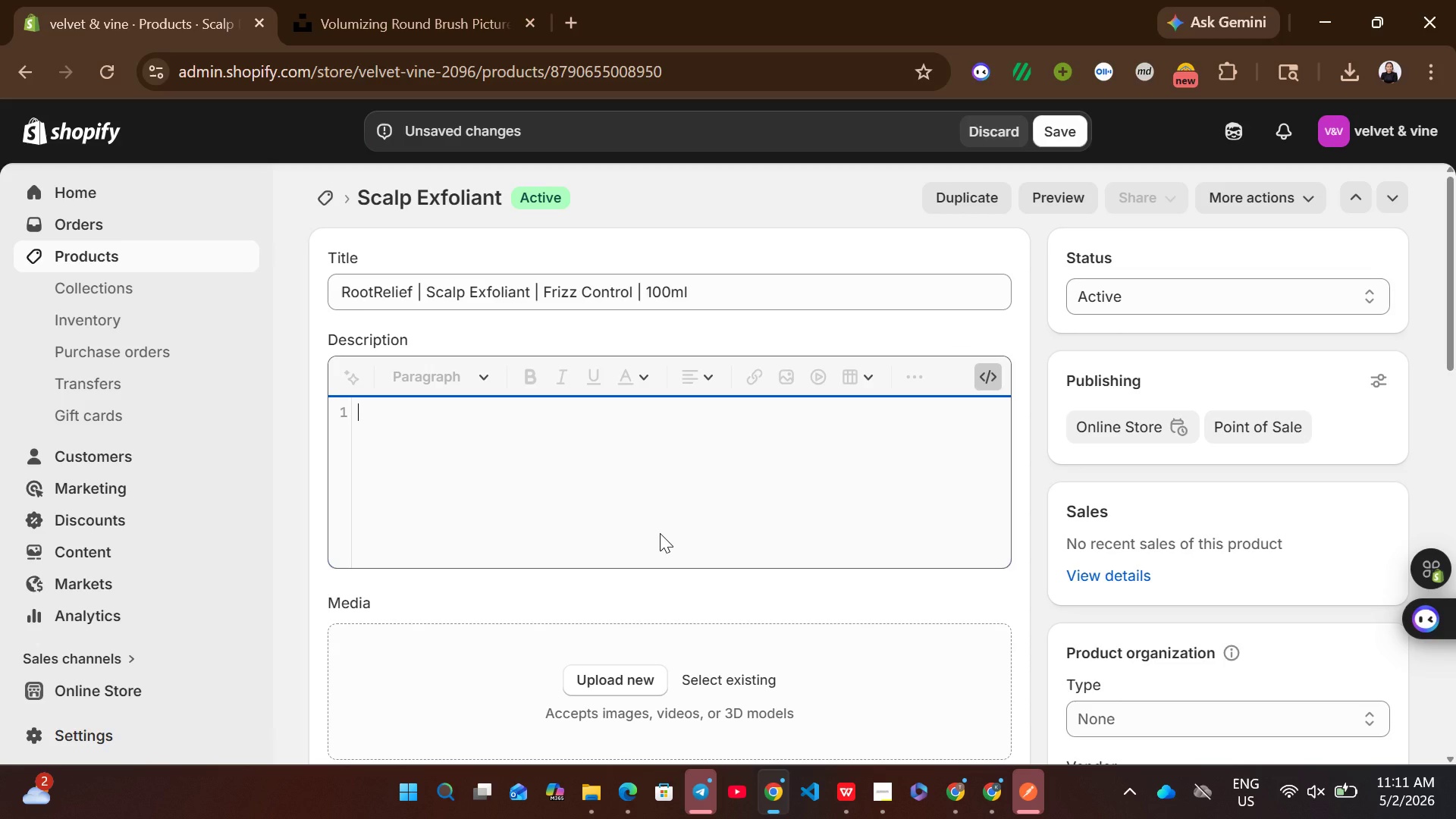 
left_click([660, 533])
 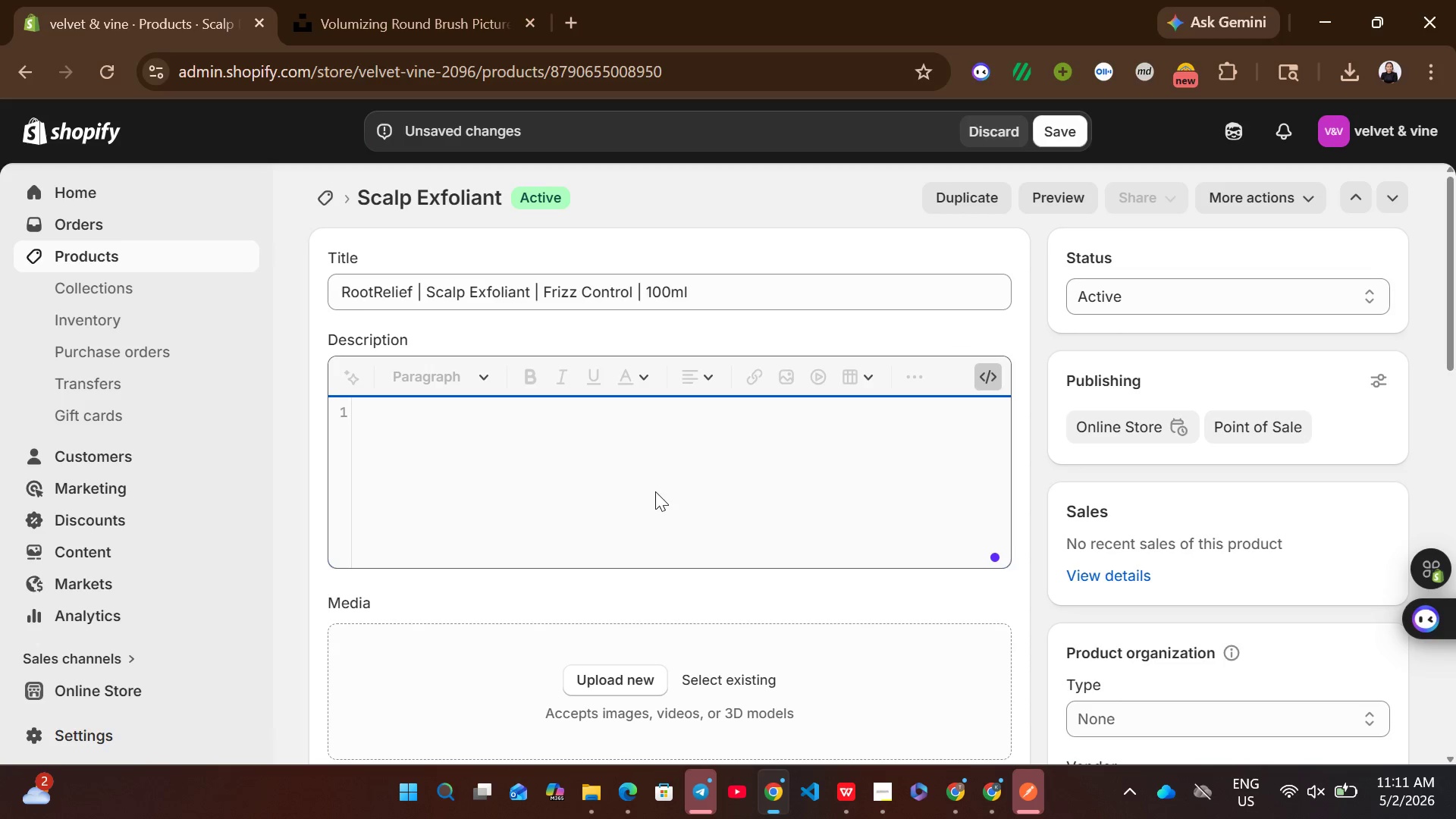 
left_click([655, 491])
 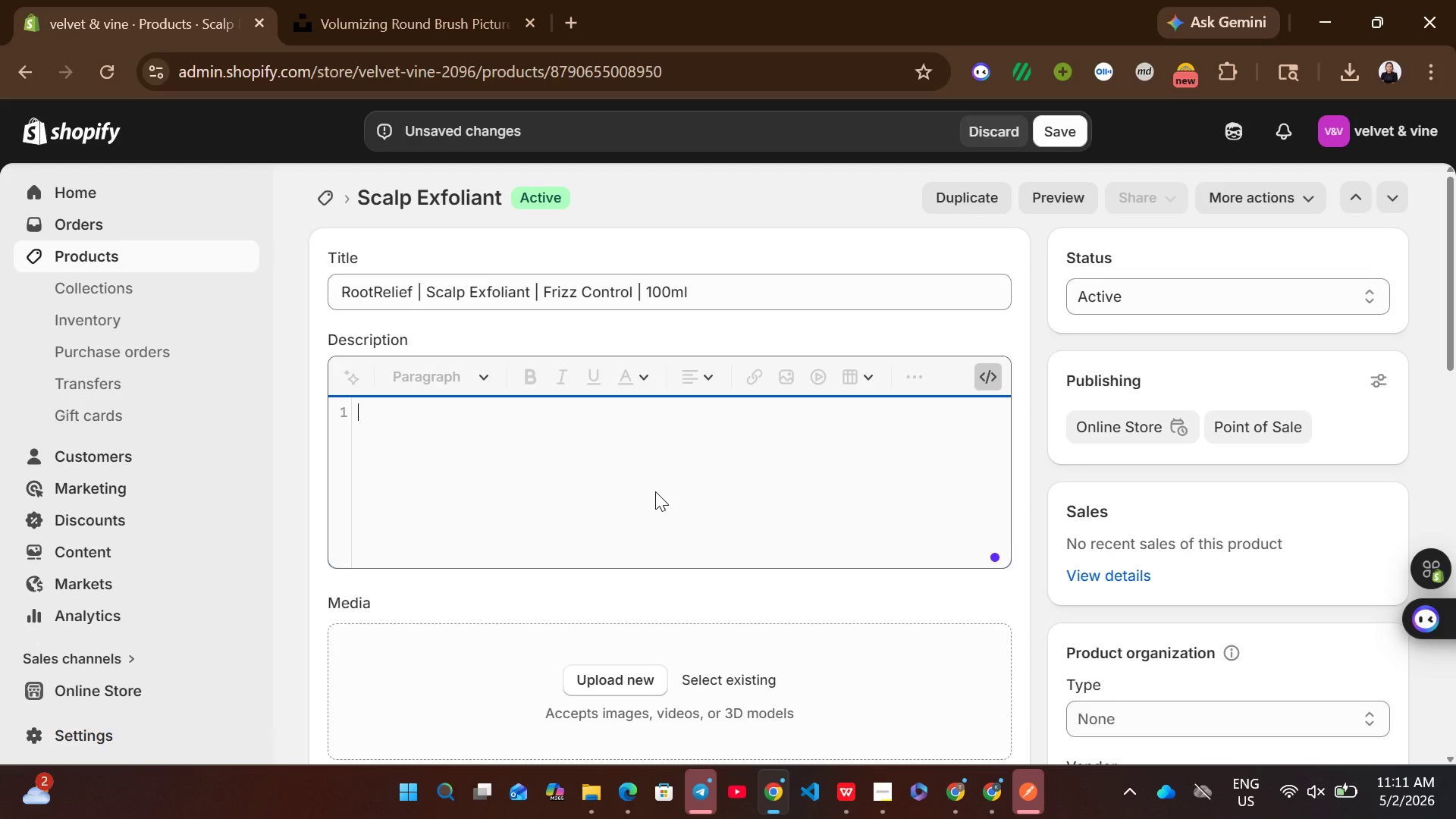 
key(Control+ControlLeft)
 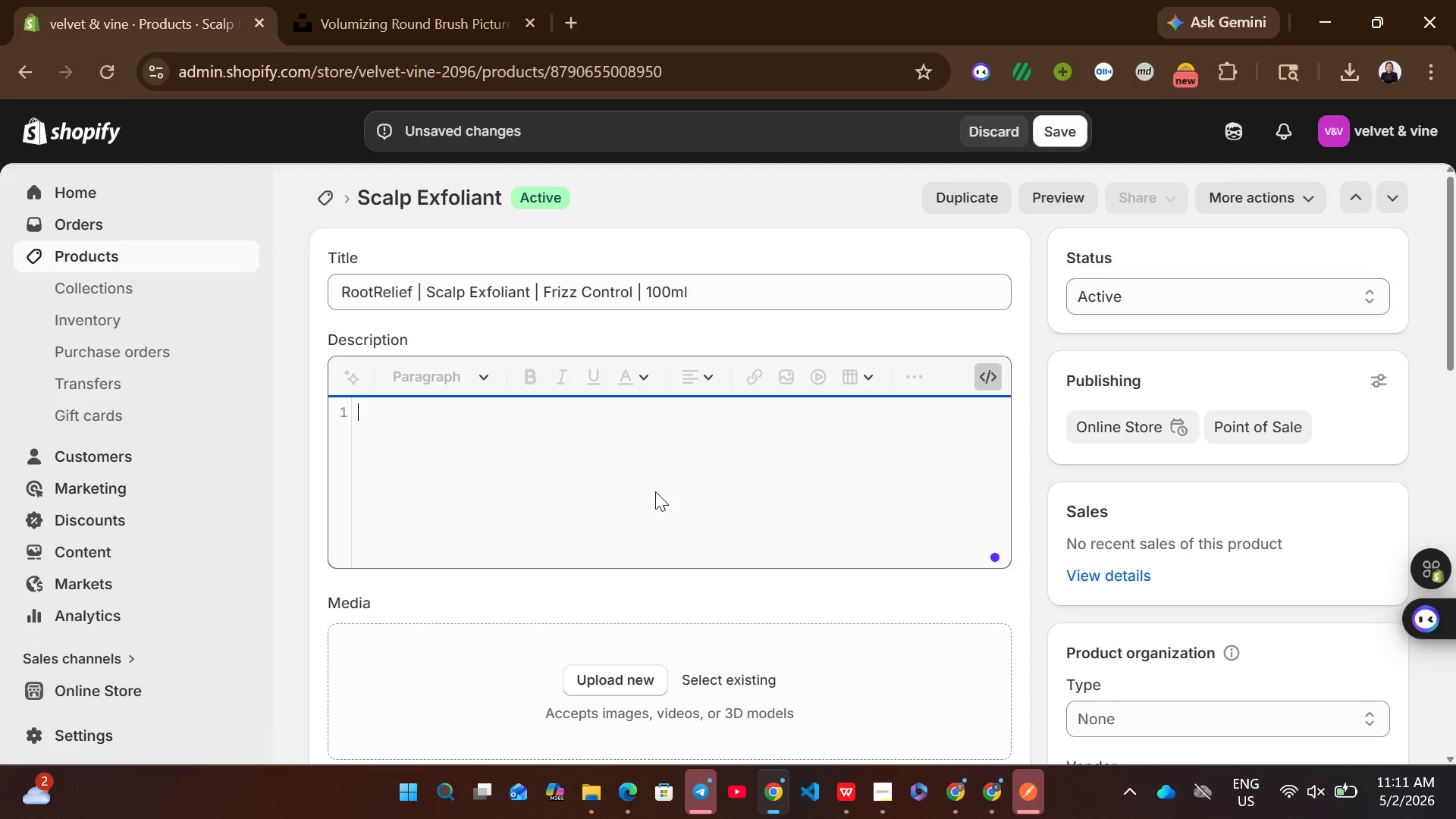 
key(Control+V)
 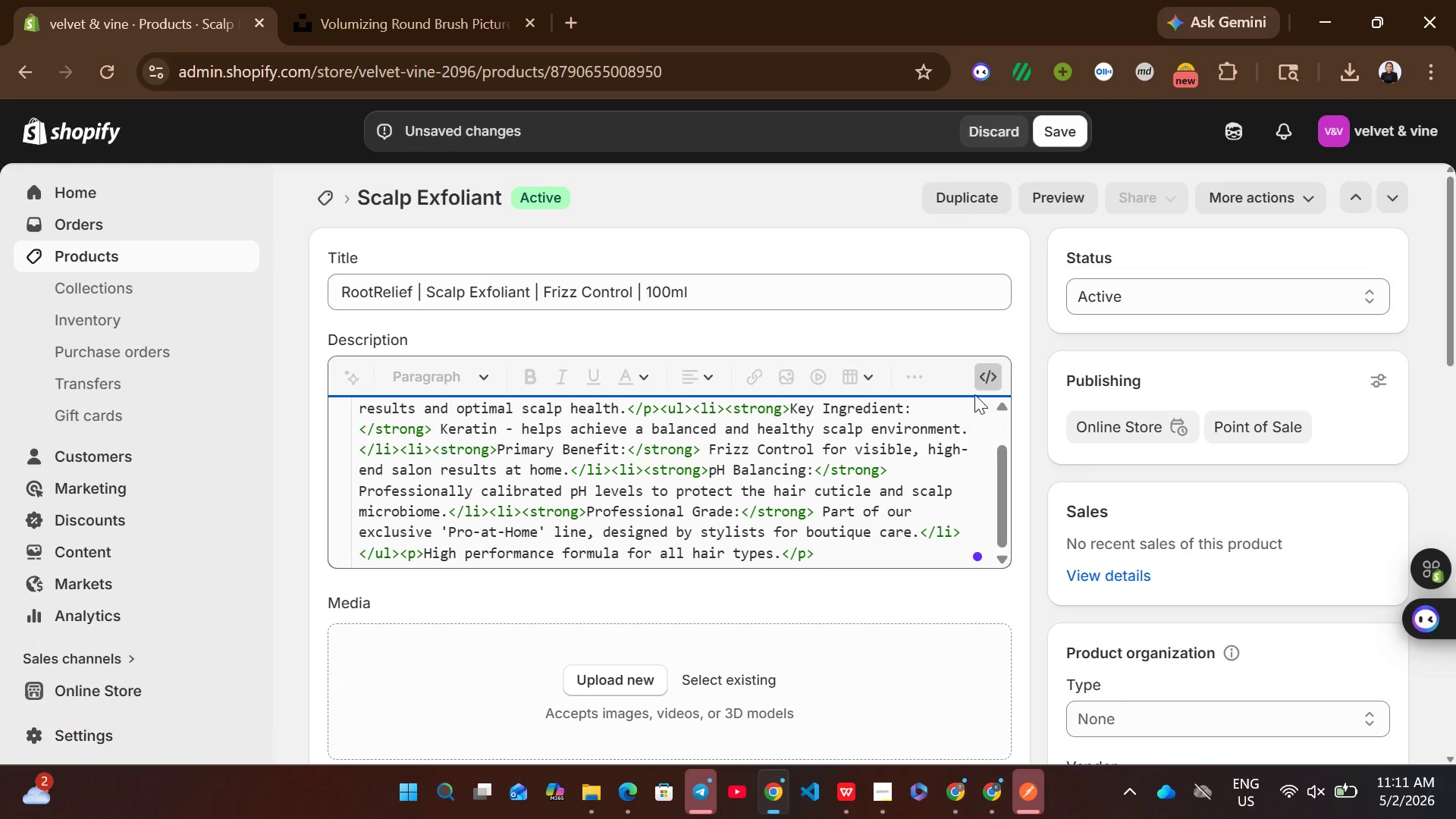 
left_click([981, 368])
 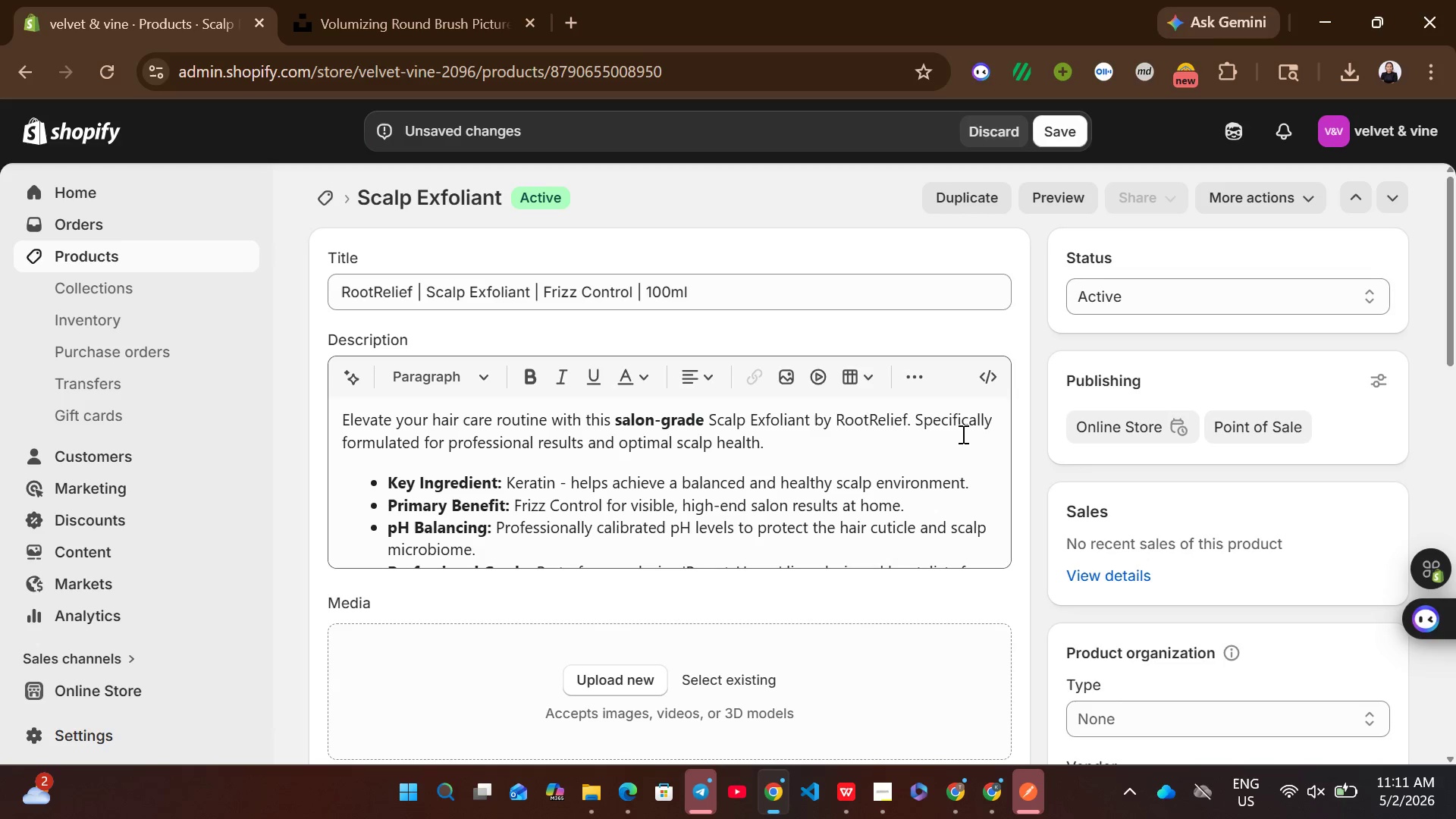 
mouse_move([854, 567])
 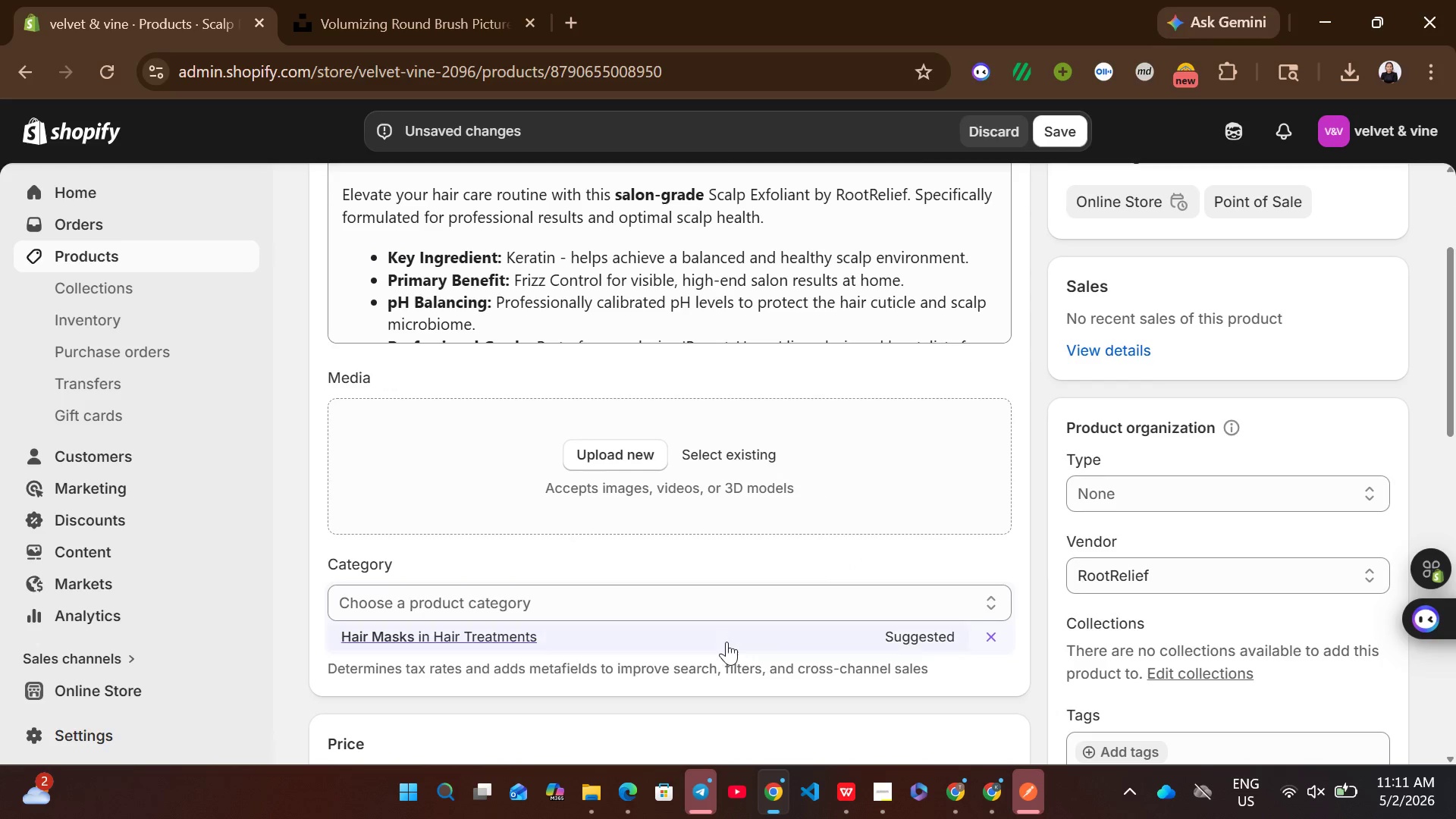 
left_click([726, 642])
 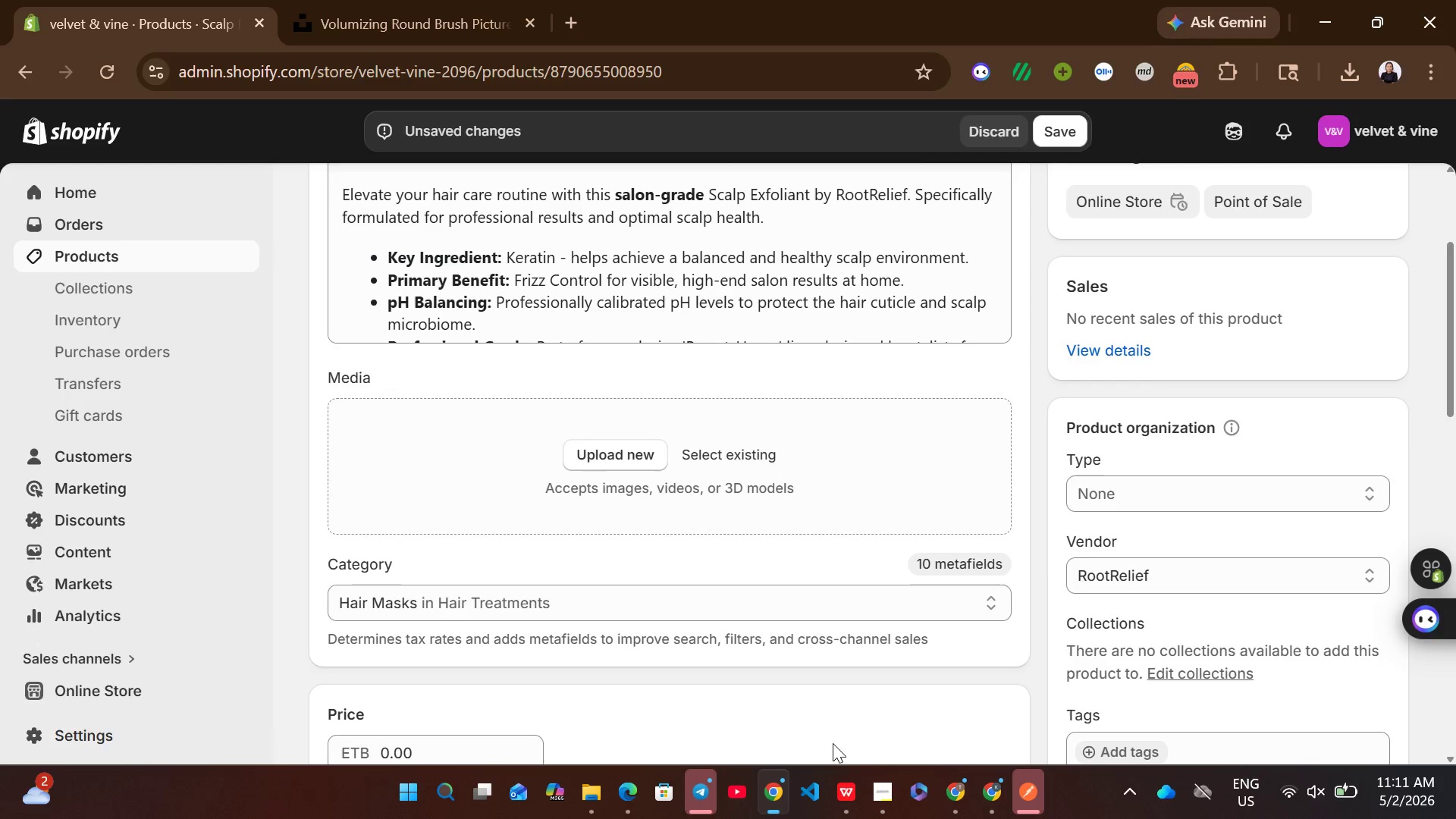 
left_click([842, 789])
 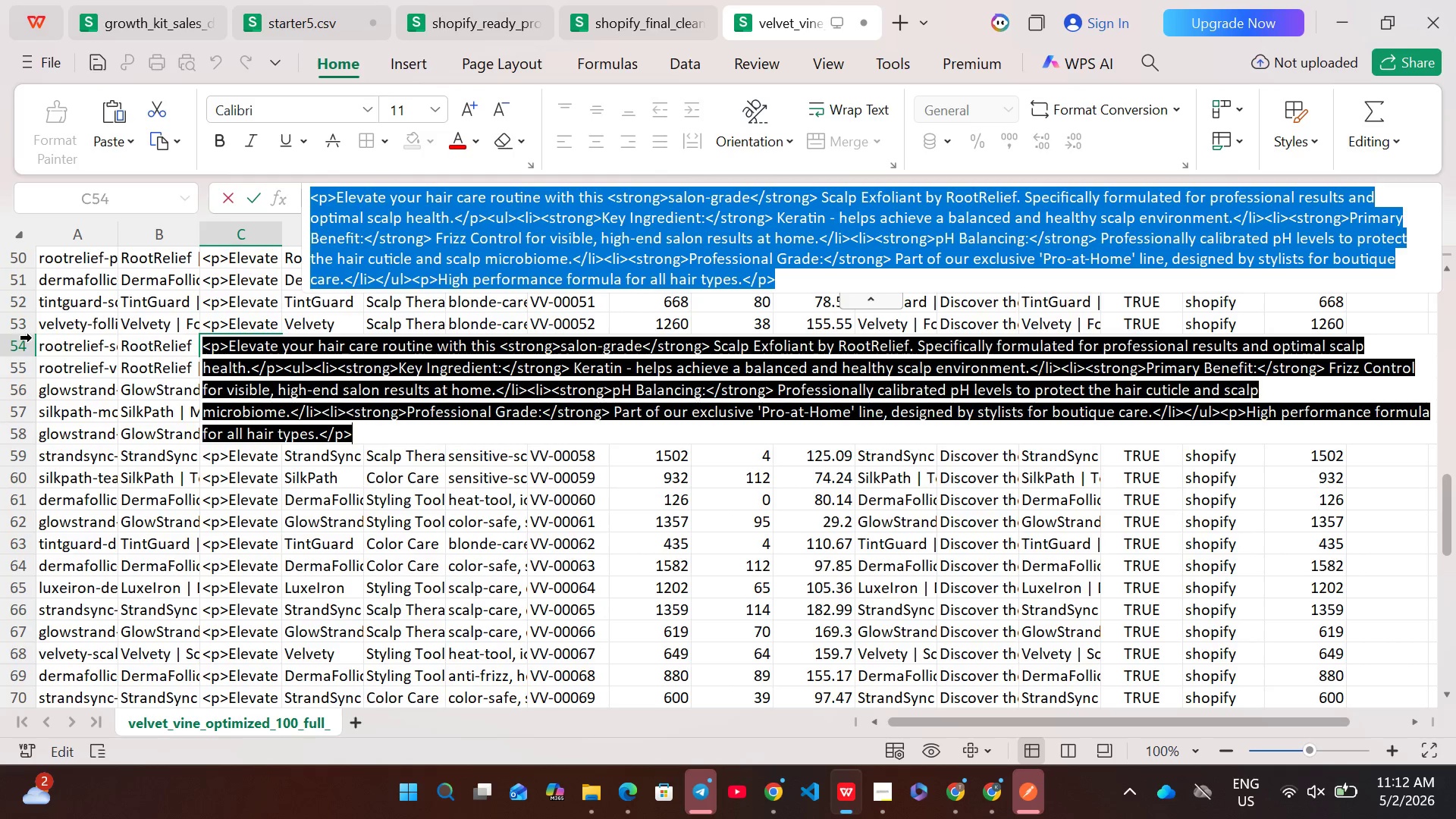 
left_click([24, 344])
 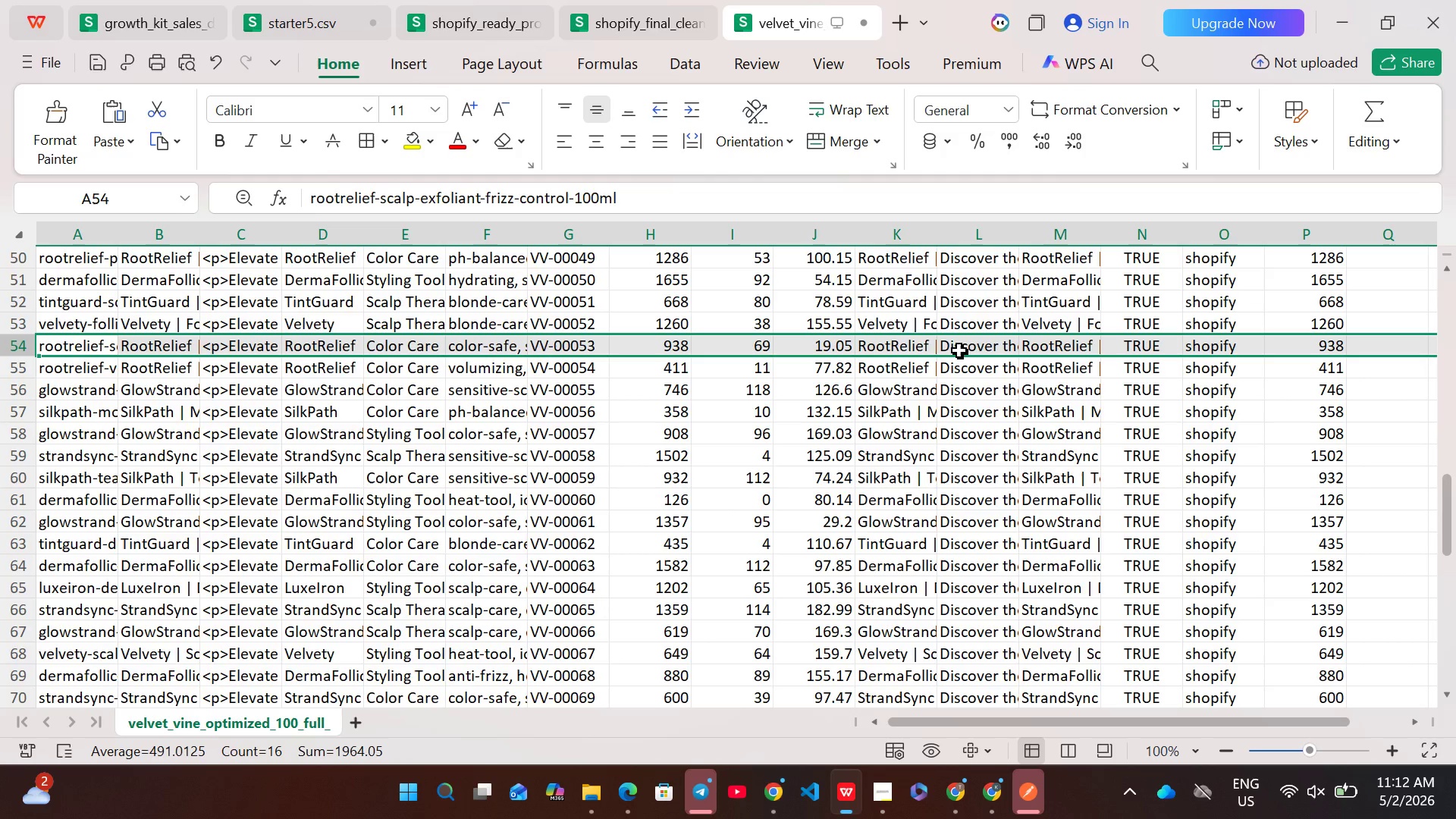 
double_click([982, 349])
 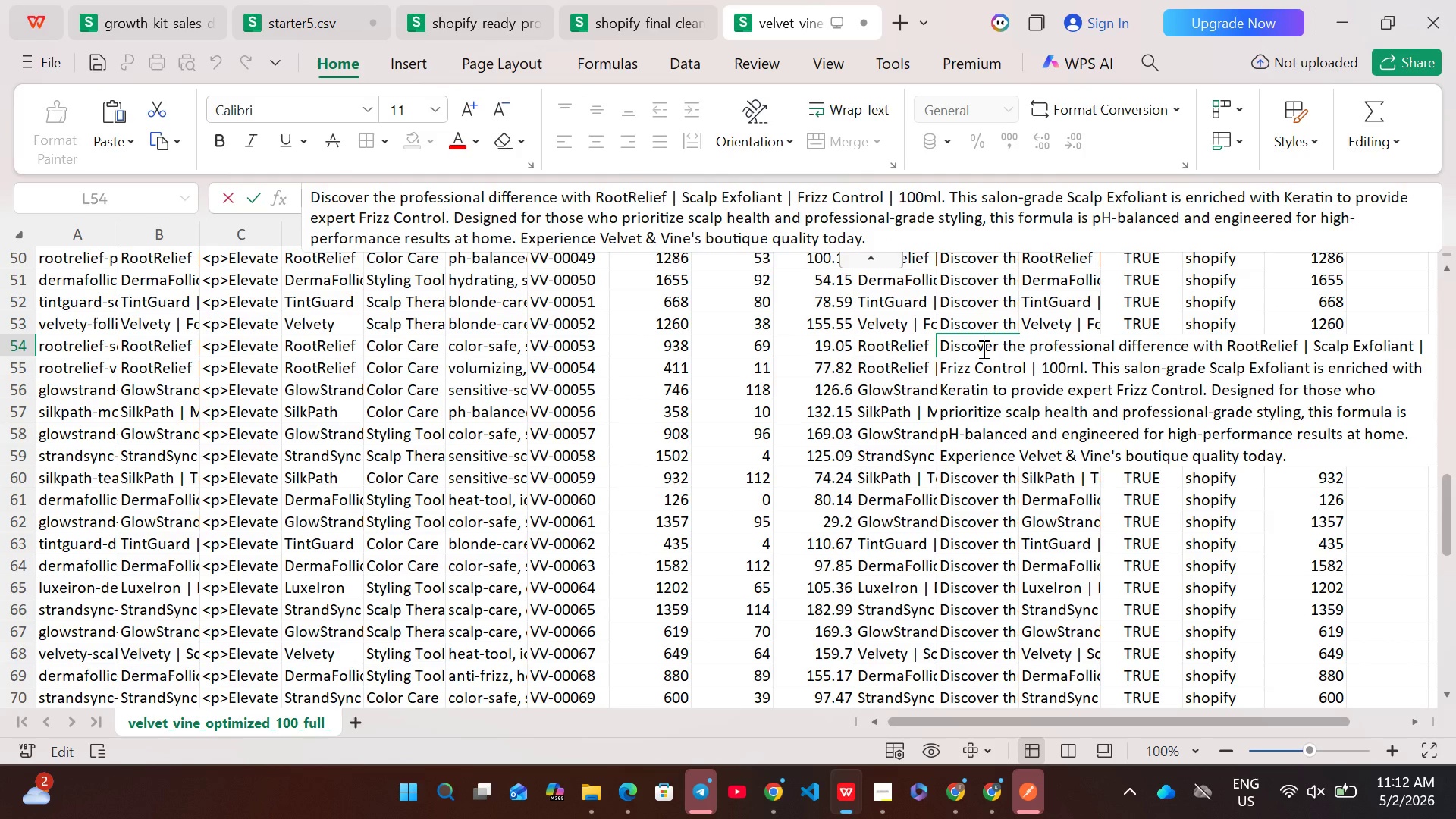 
key(Control+A)
 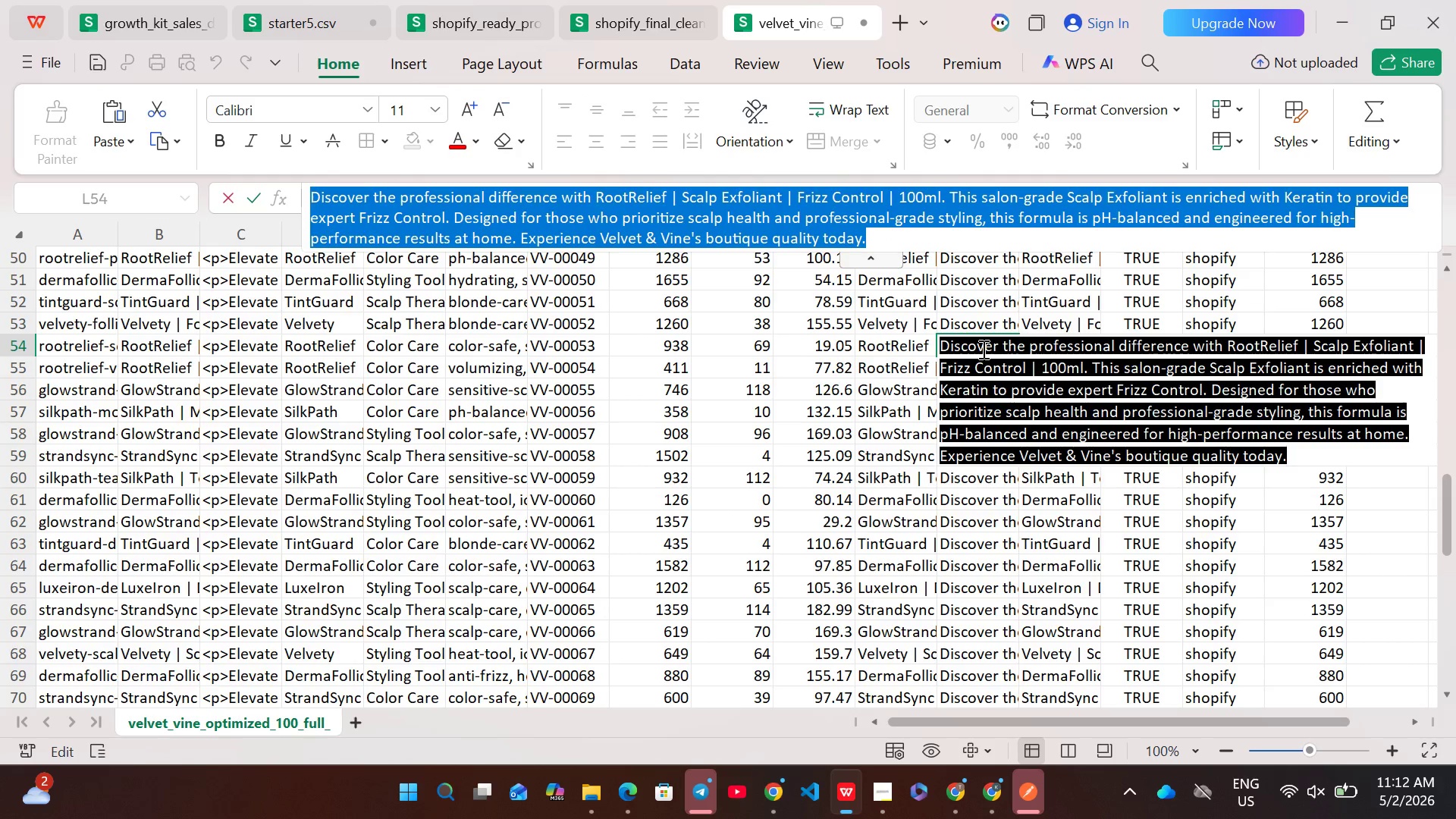 
key(Control+C)
 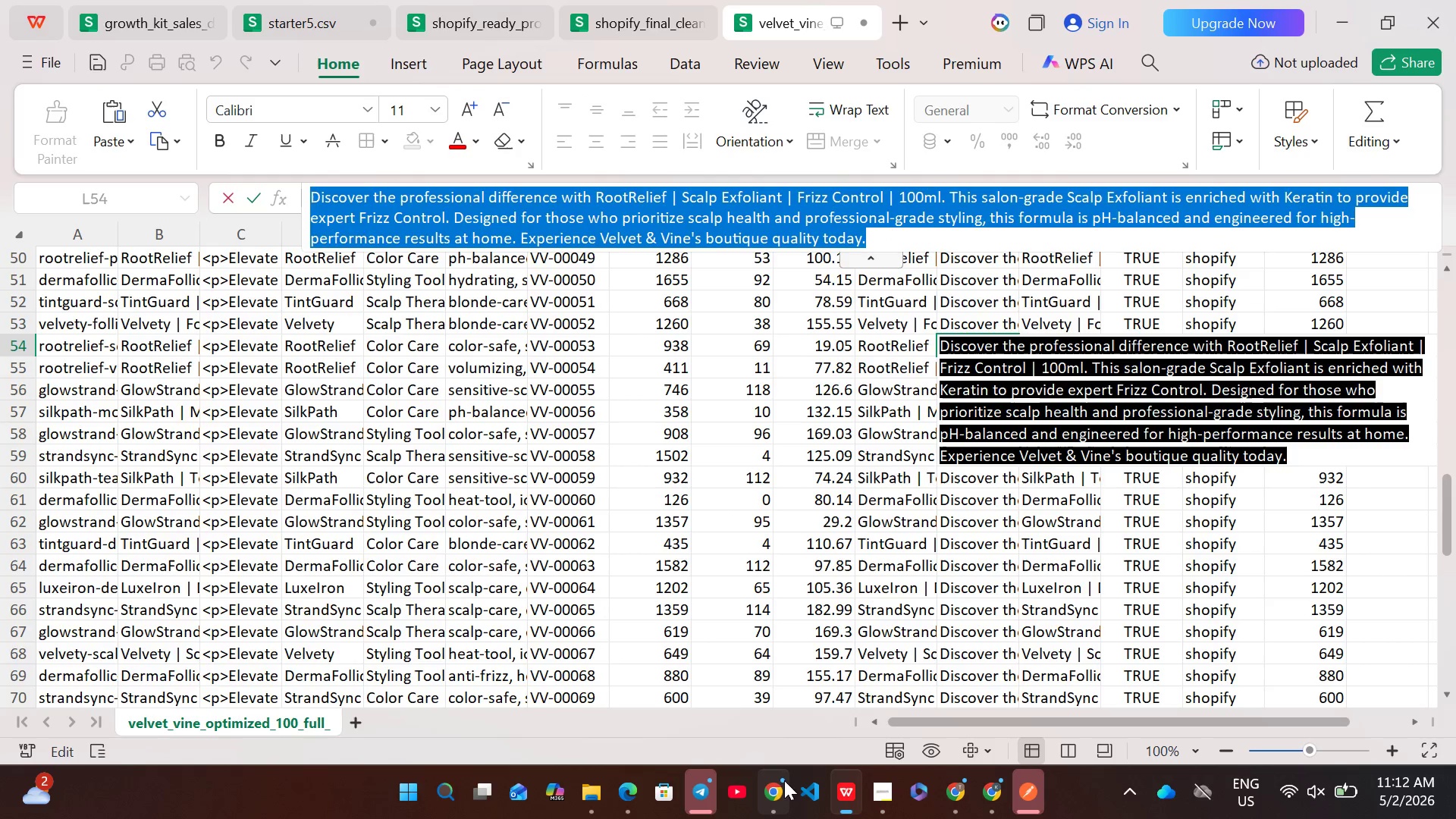 
left_click([782, 783])
 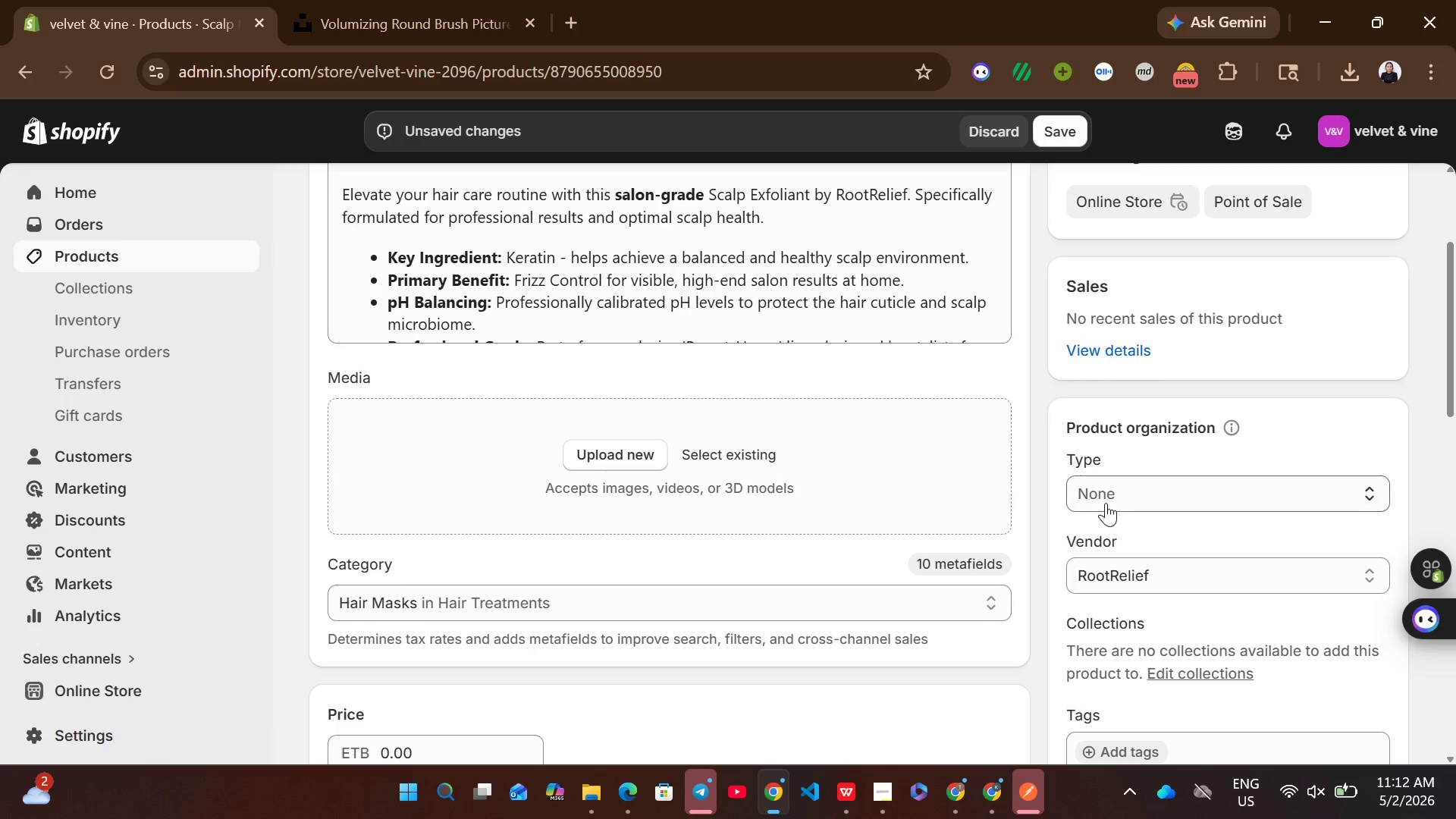 
left_click([1106, 503])
 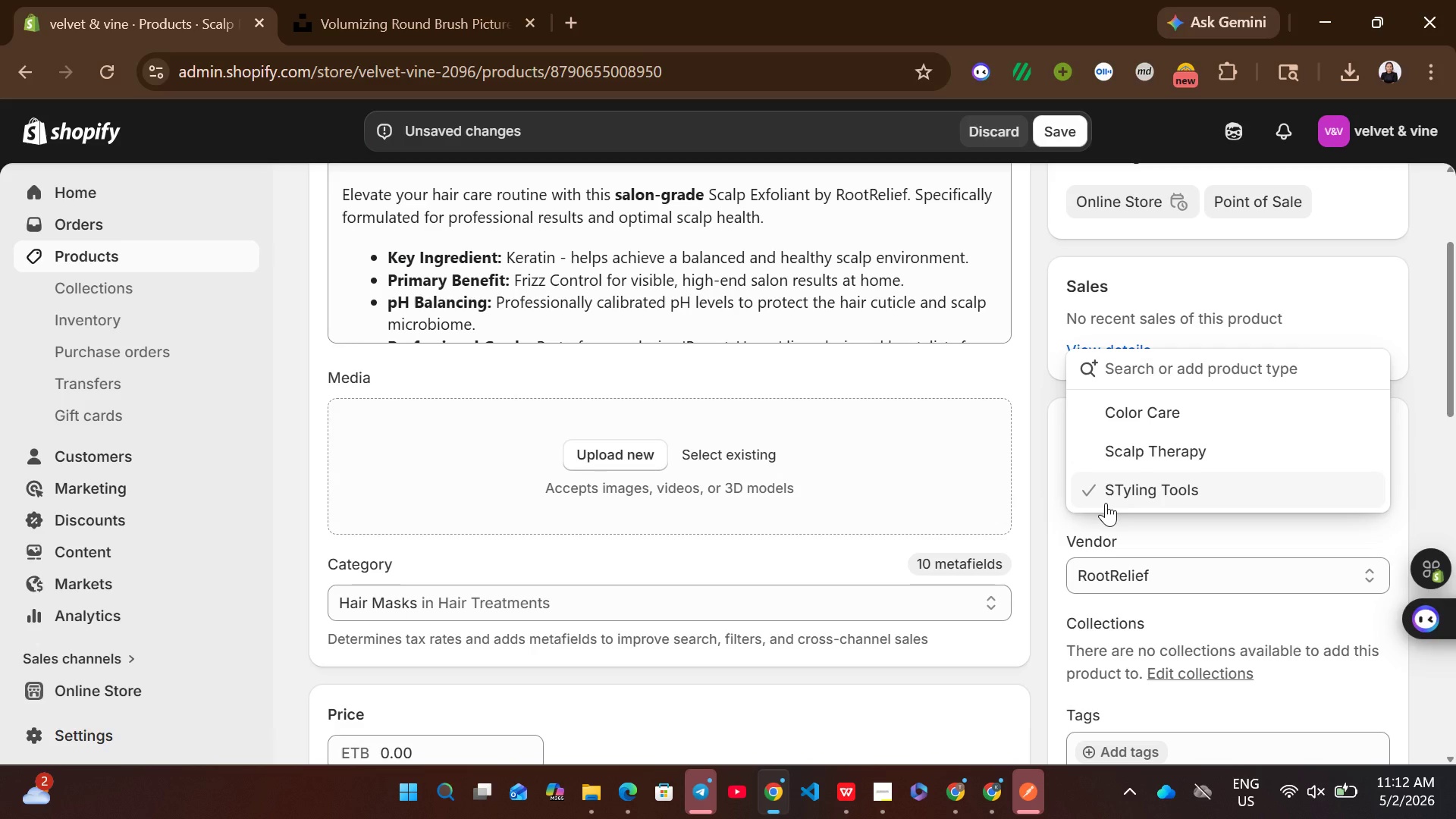 
wait(5.64)
 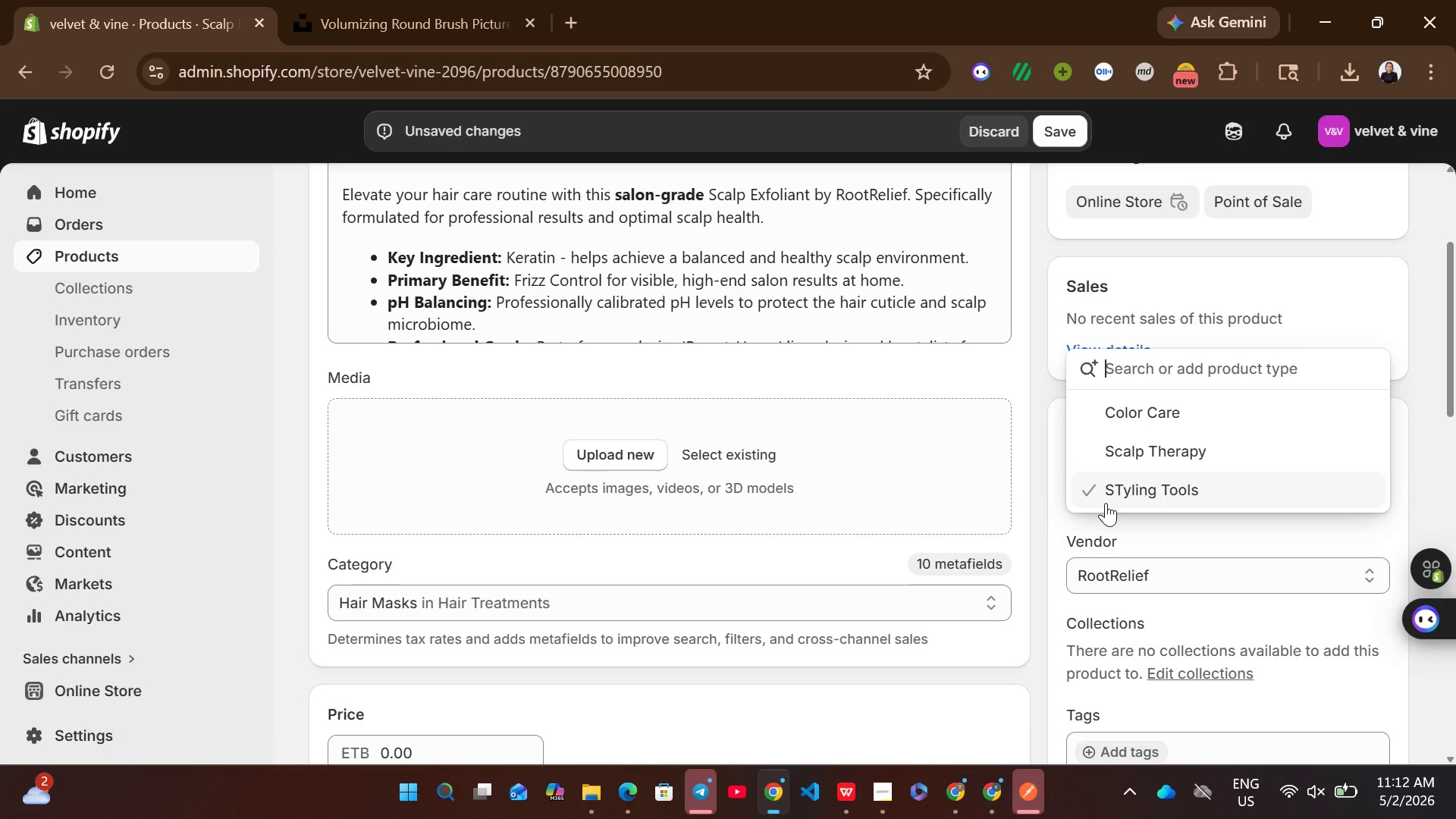 
left_click([1132, 421])
 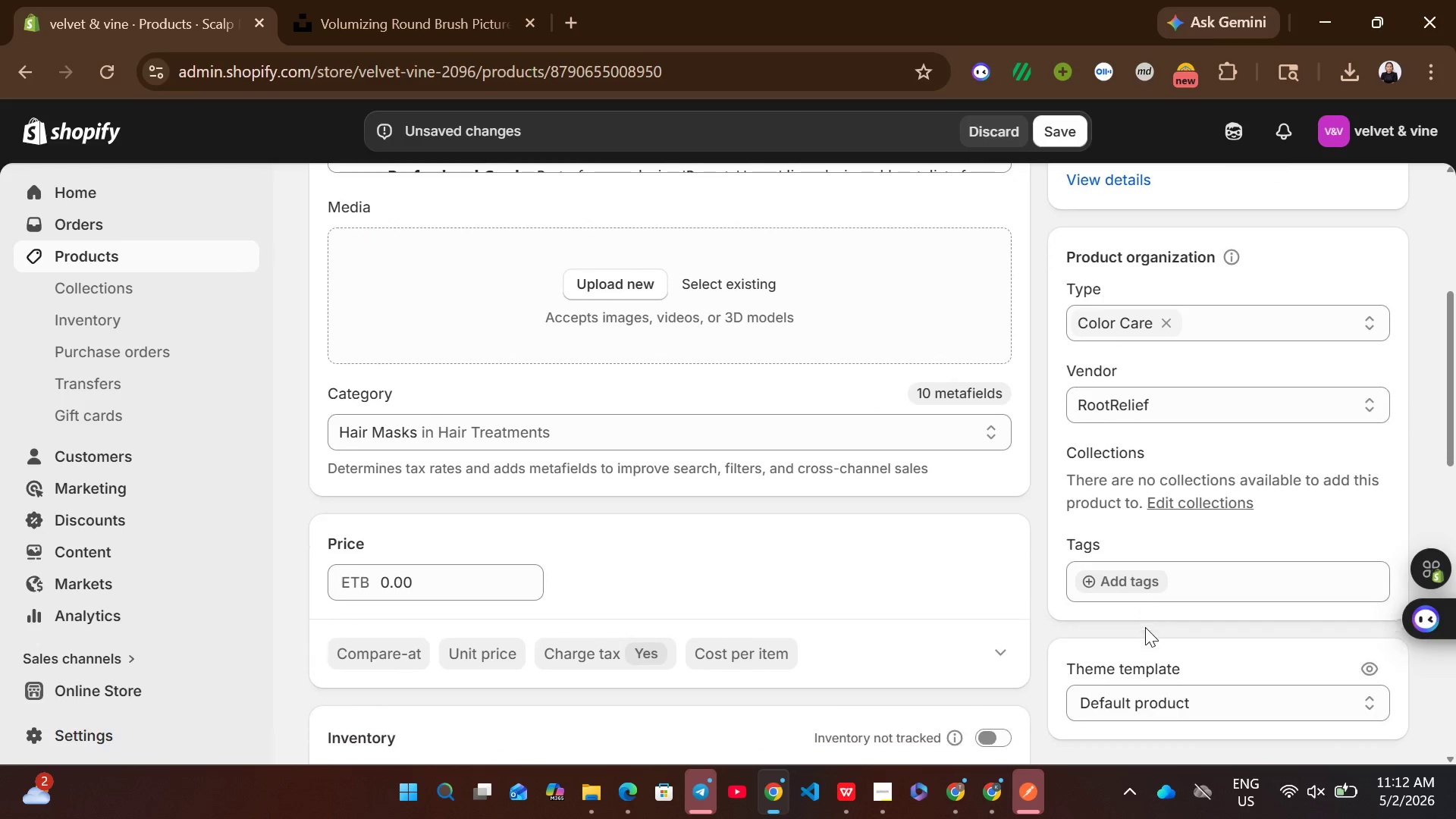 
left_click([1105, 577])
 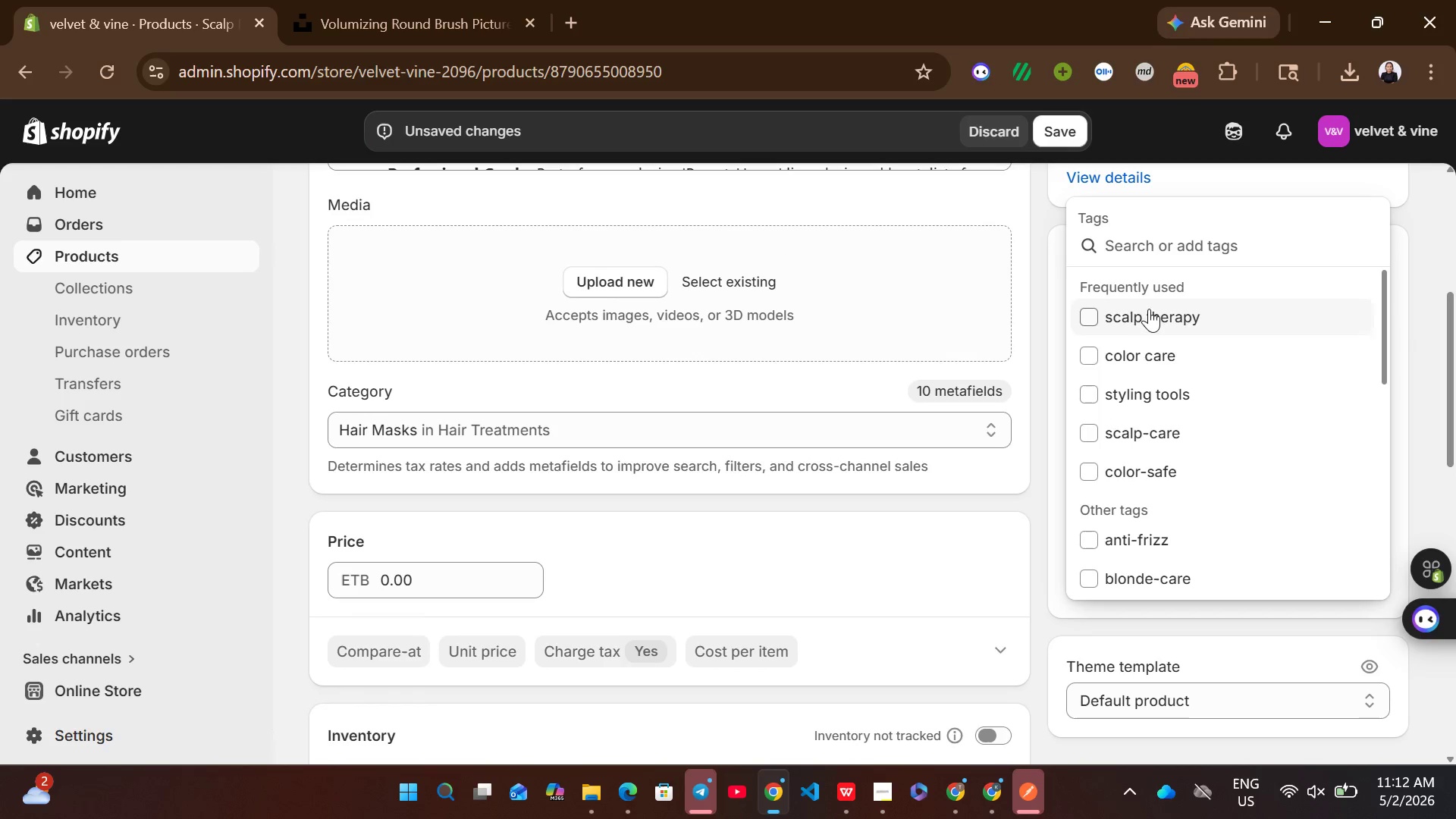 
wait(7.39)
 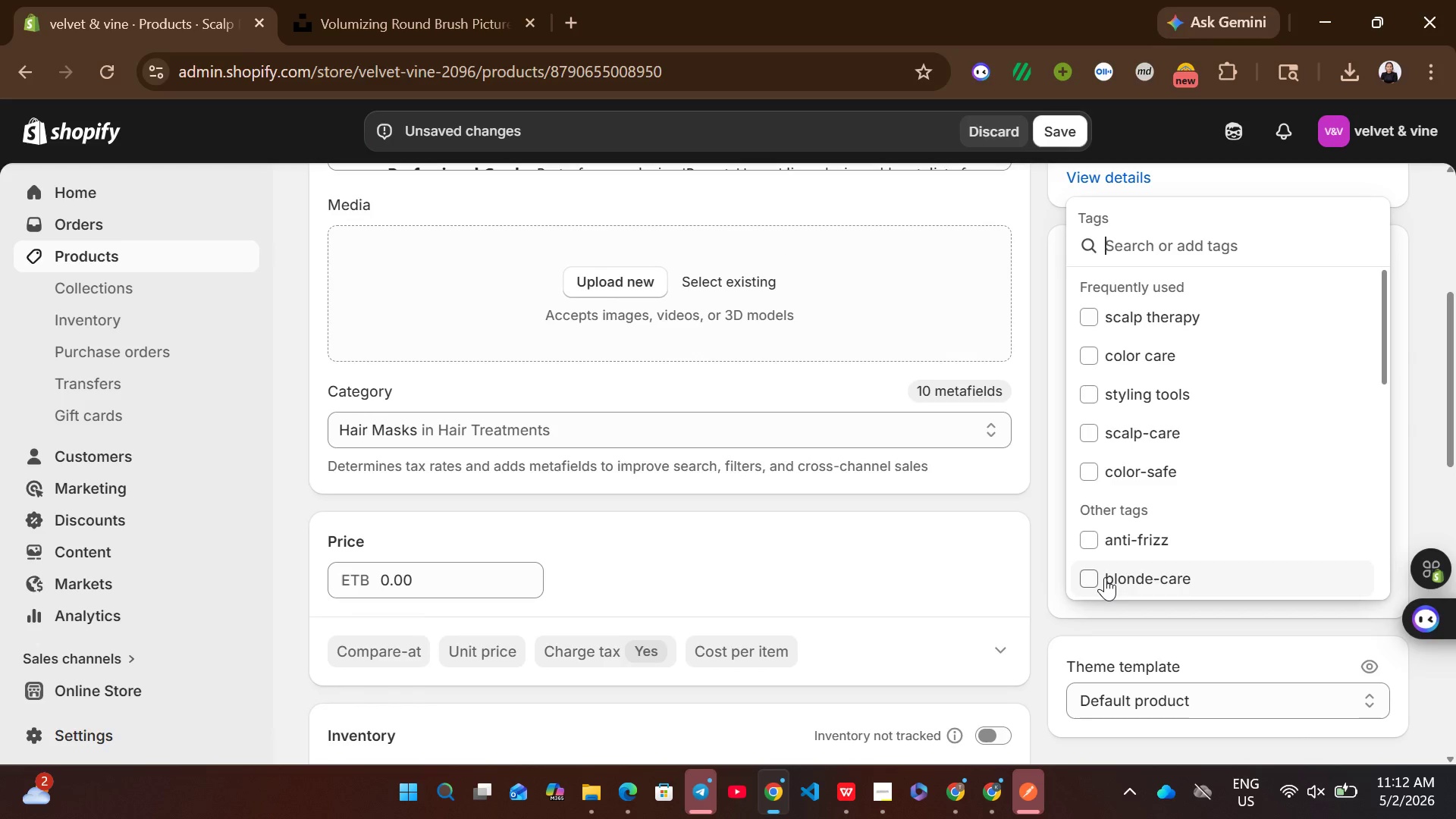 
left_click([1122, 358])
 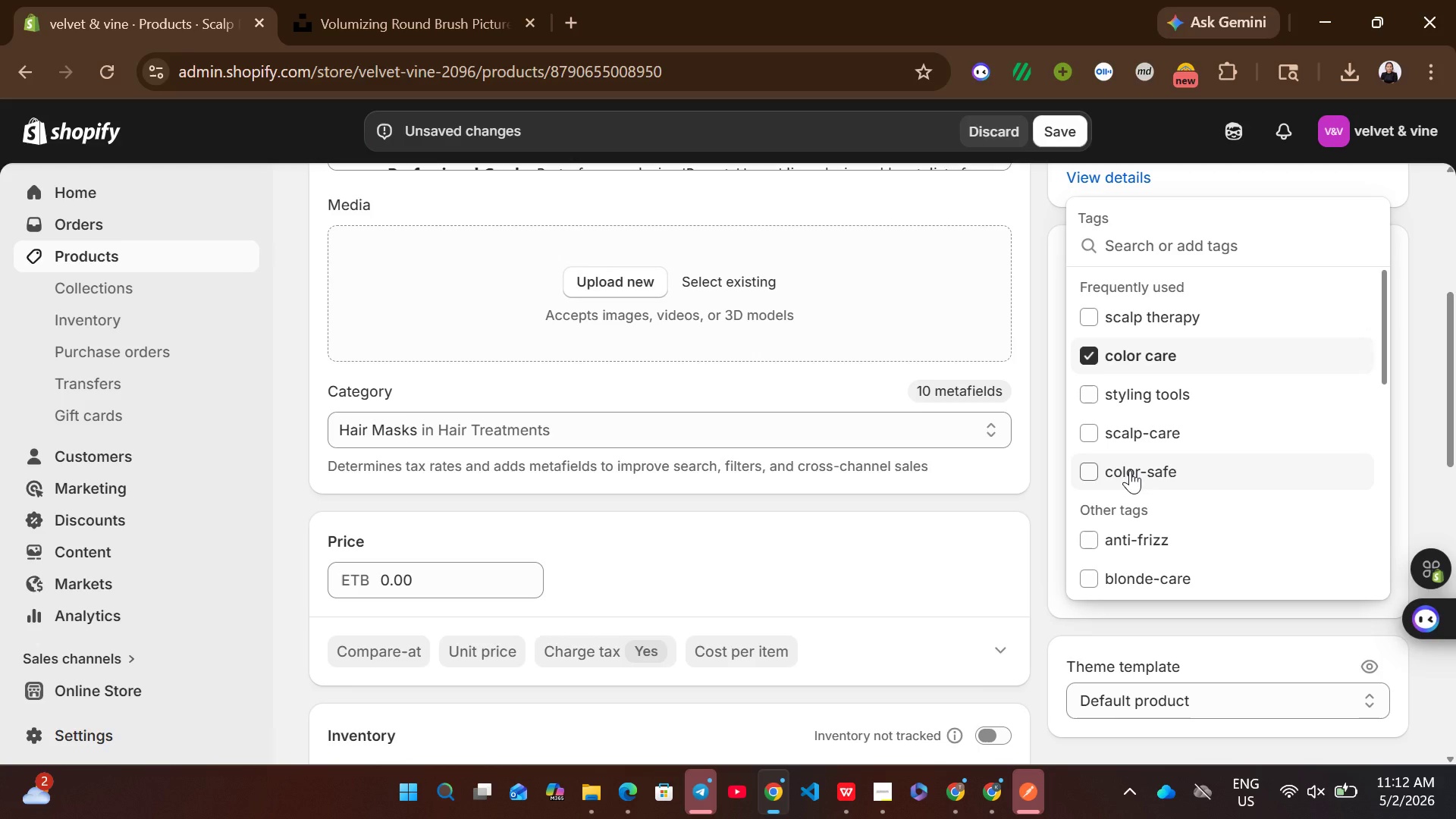 
left_click([1130, 470])
 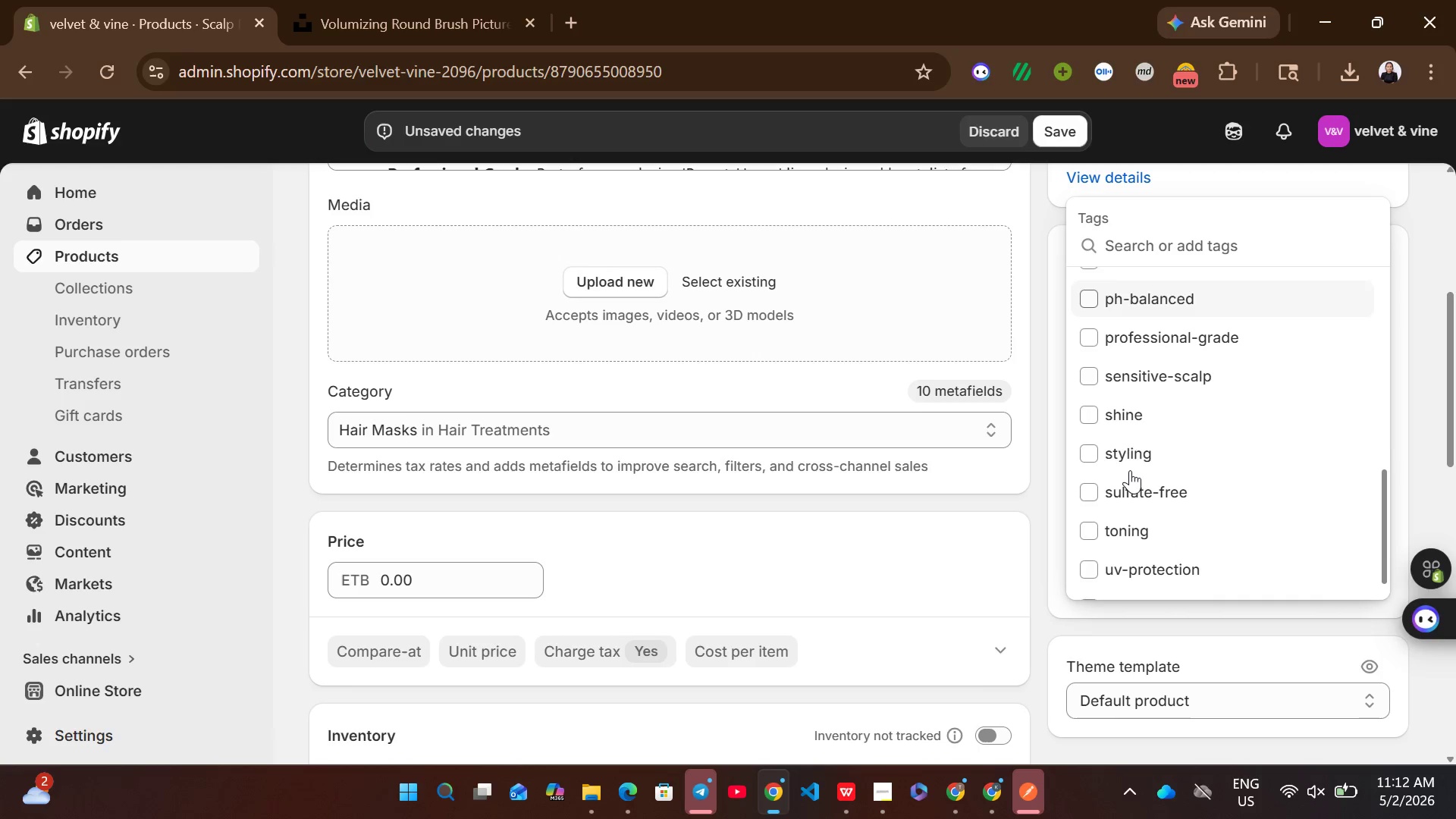 
left_click([1131, 425])
 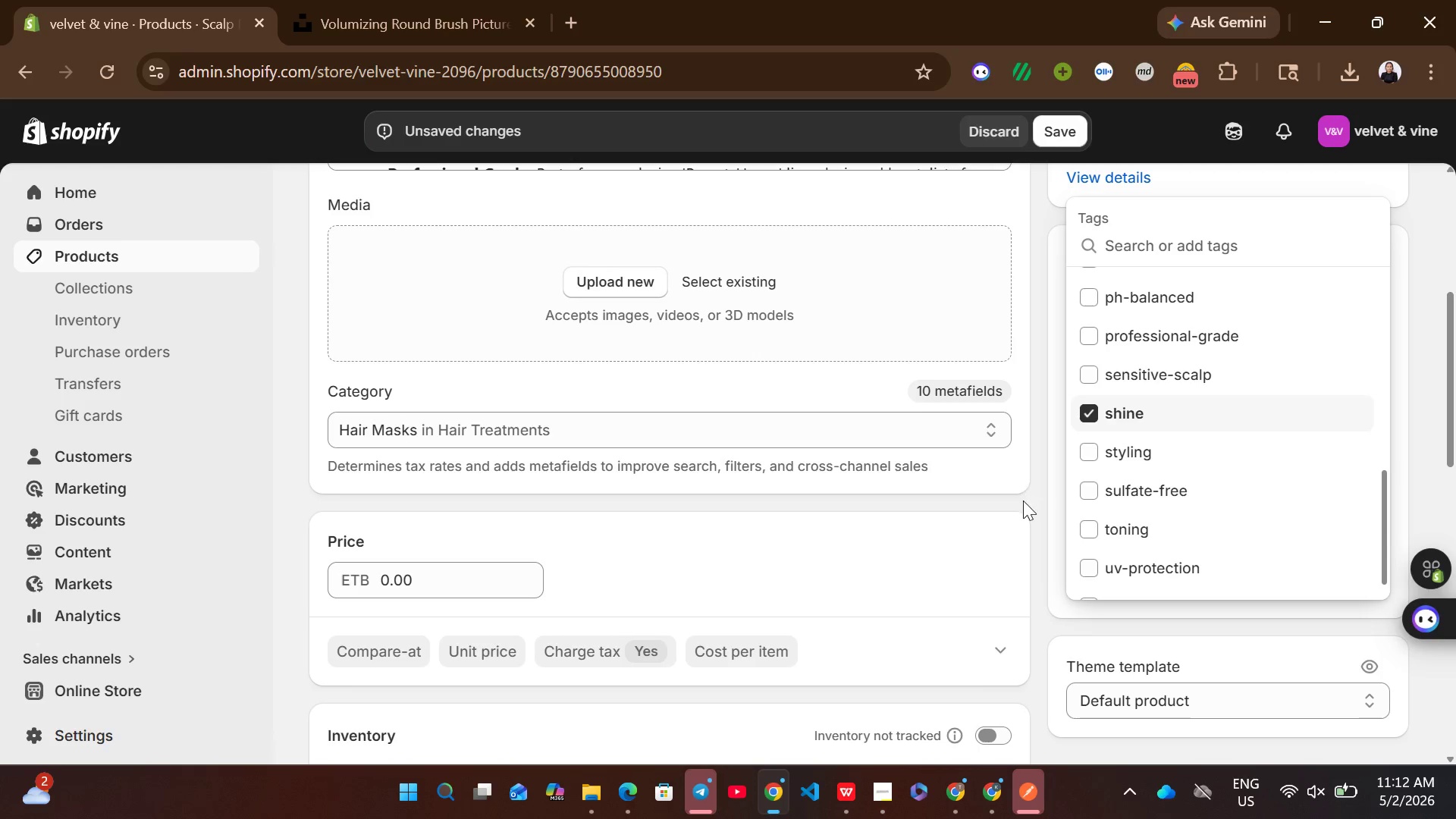 
left_click([1023, 505])
 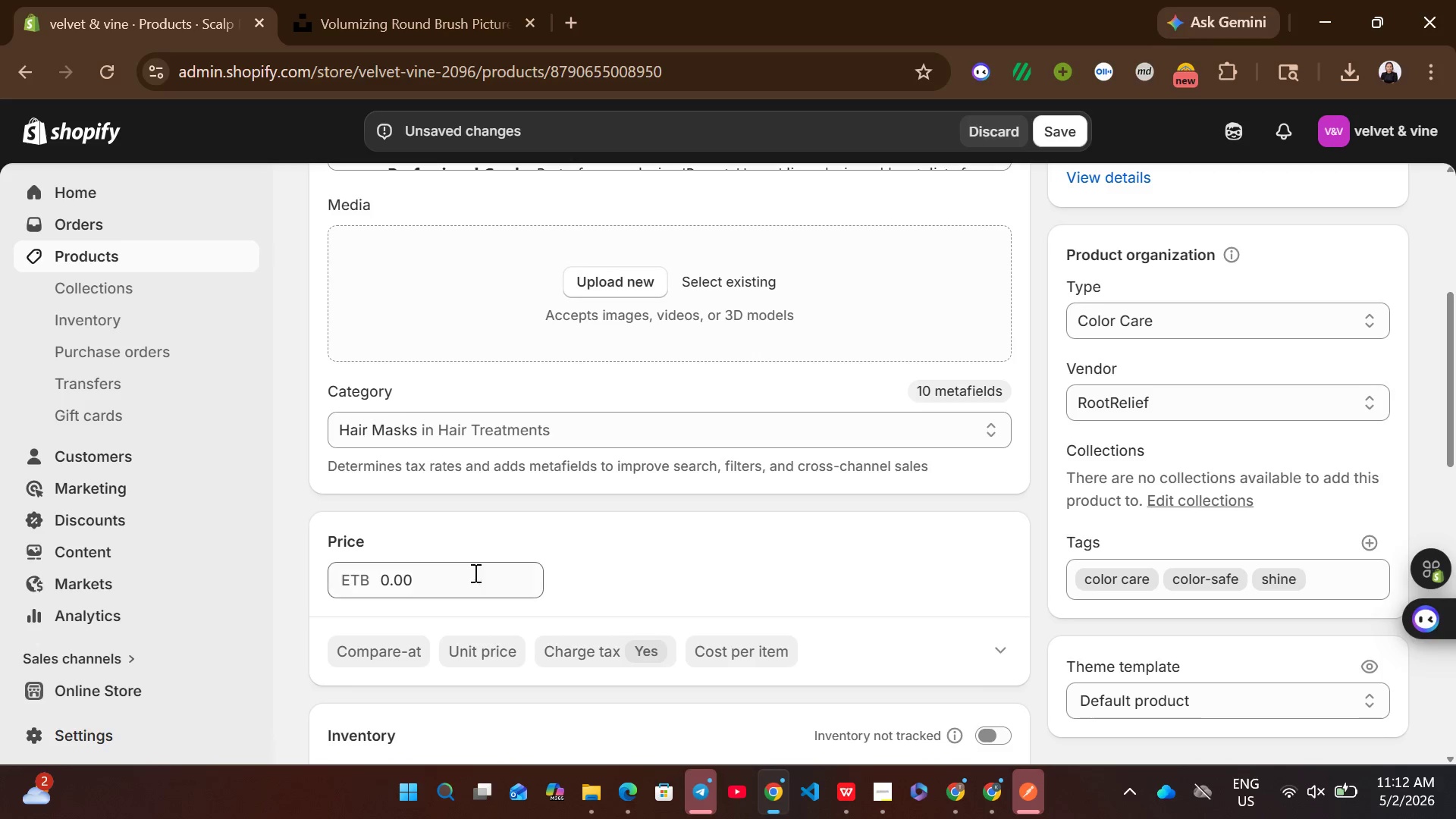 
left_click([469, 575])
 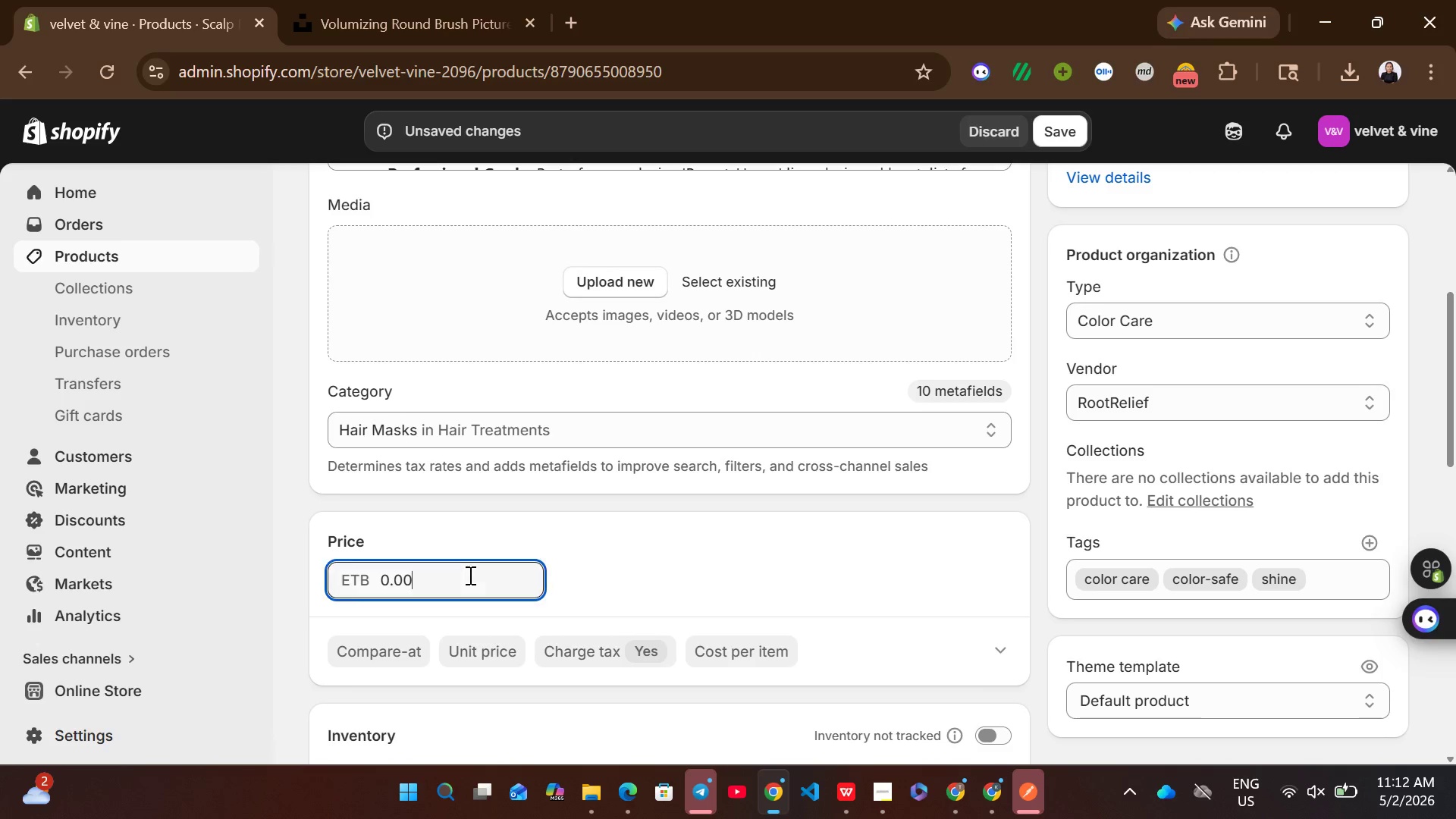 
key(Control+A)
 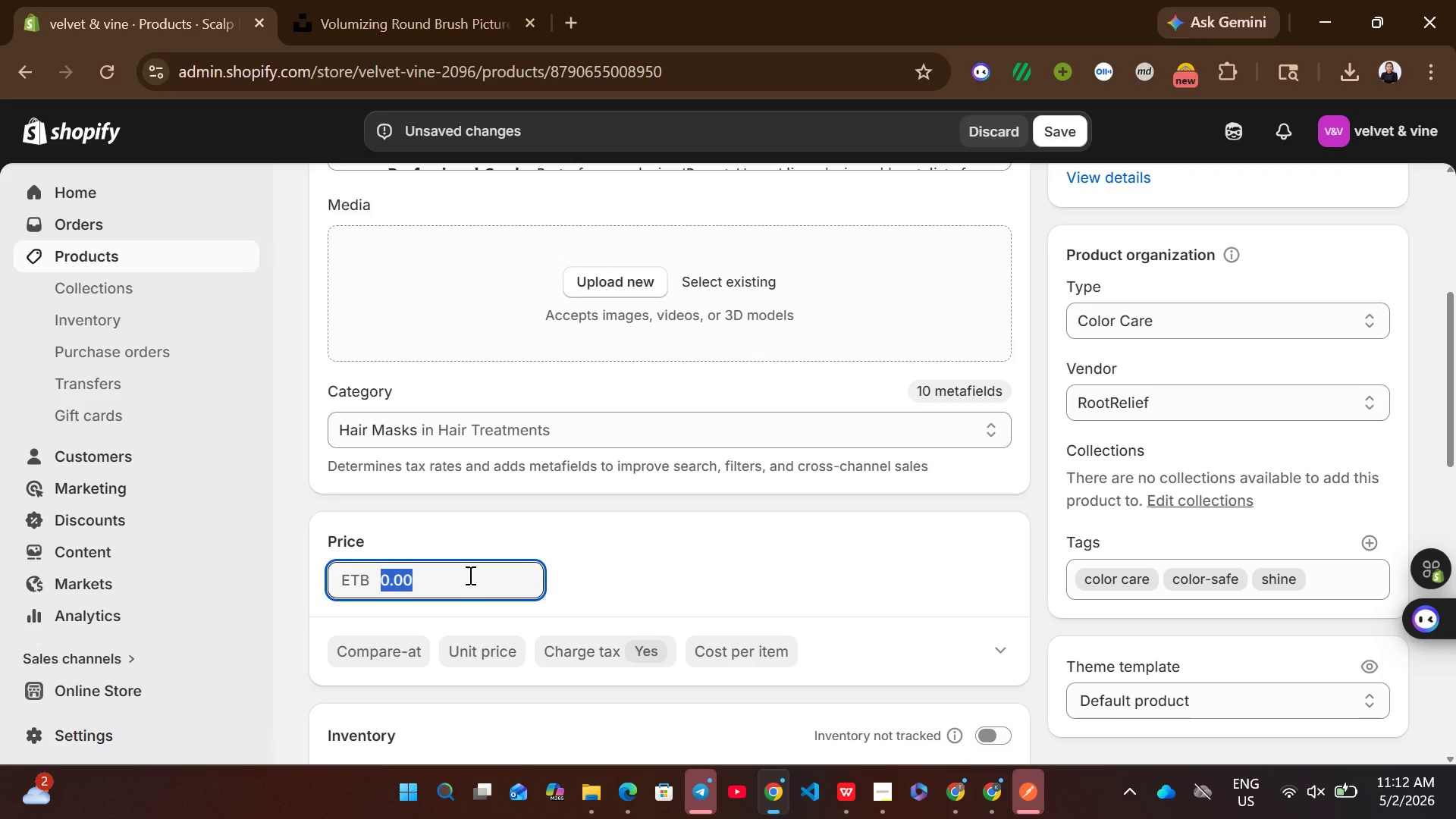 
type(19.-)
key(Backspace)
type(05)
 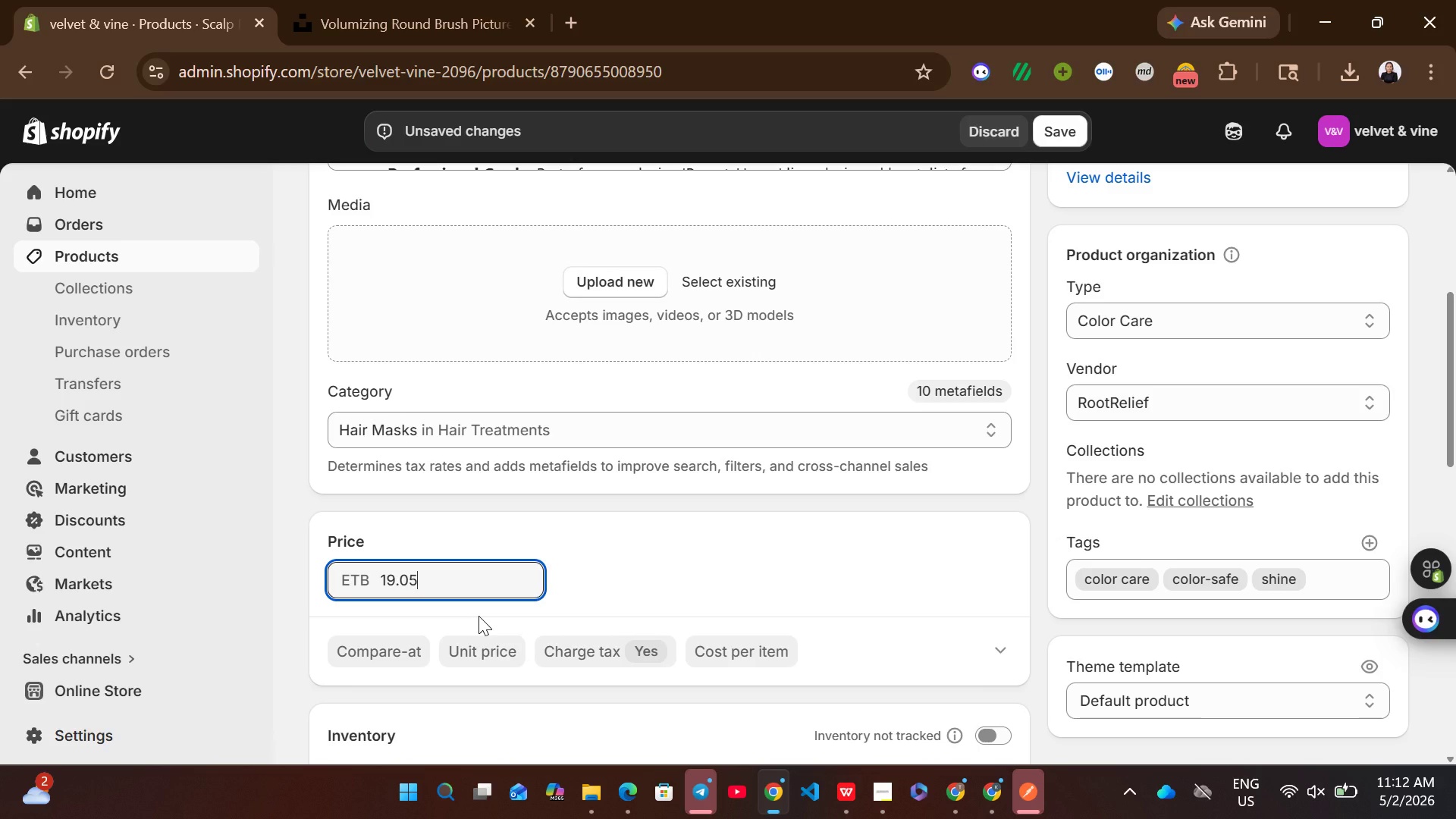 
wait(8.48)
 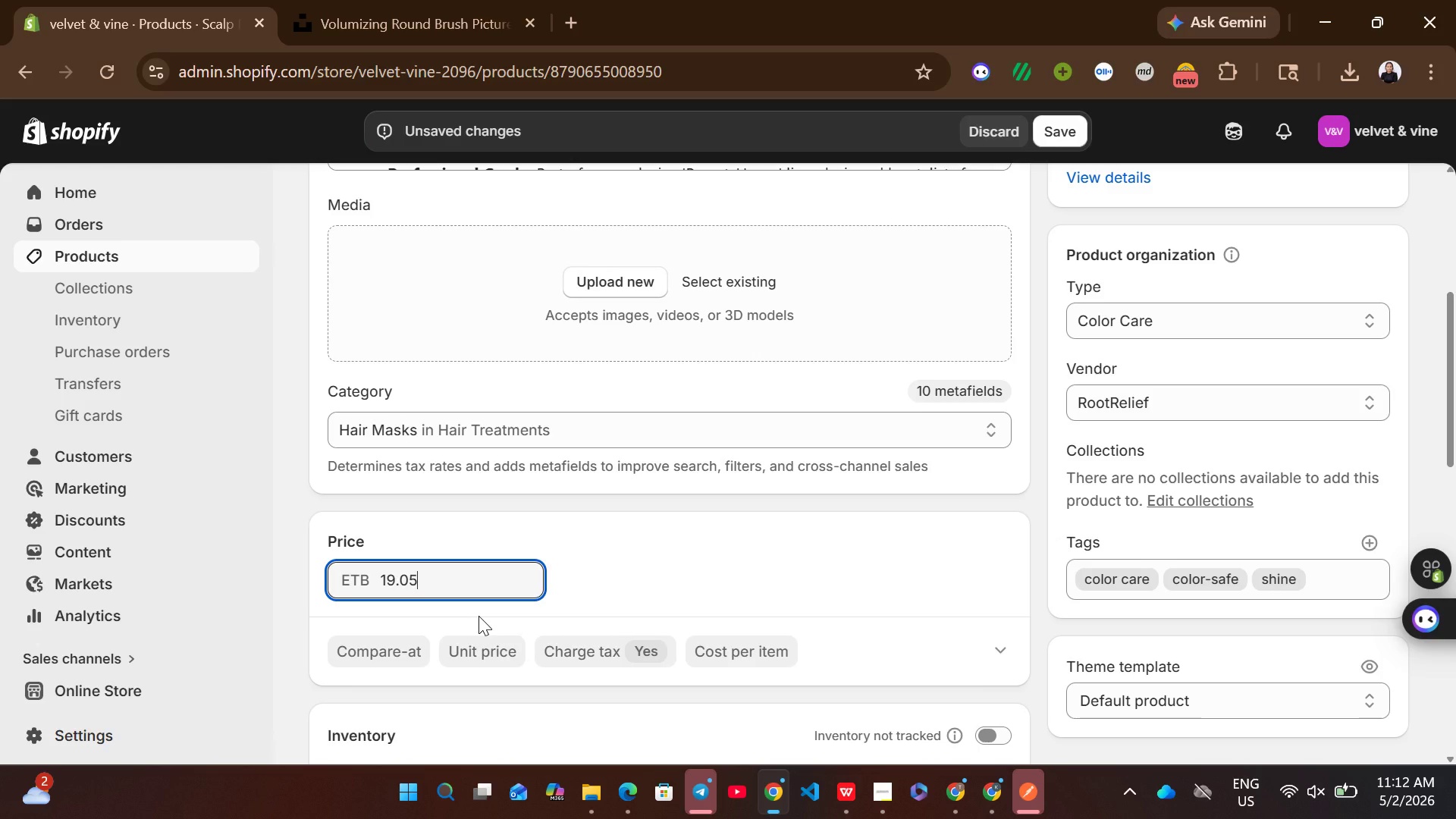 
left_click([990, 546])
 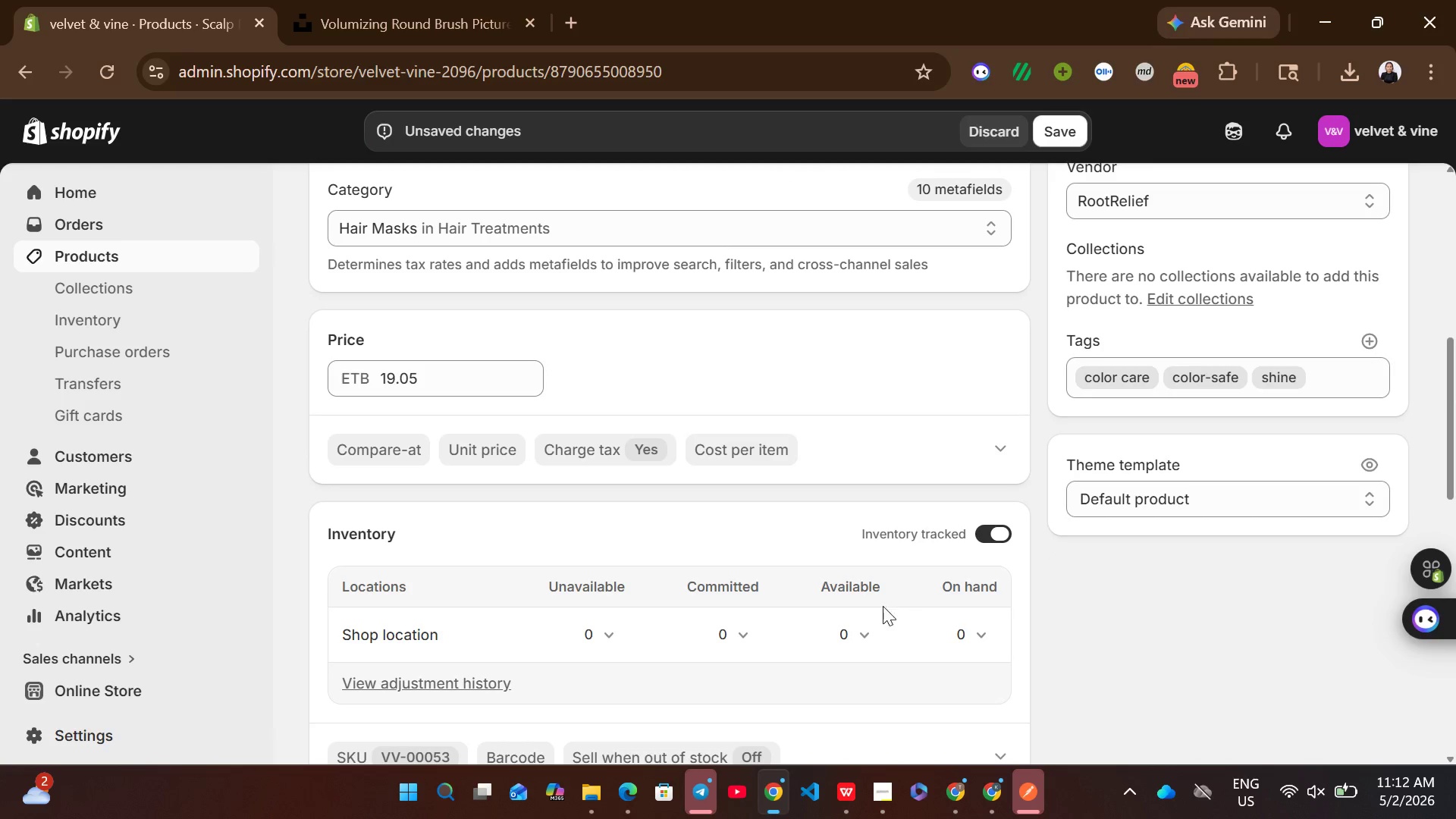 
left_click([861, 623])
 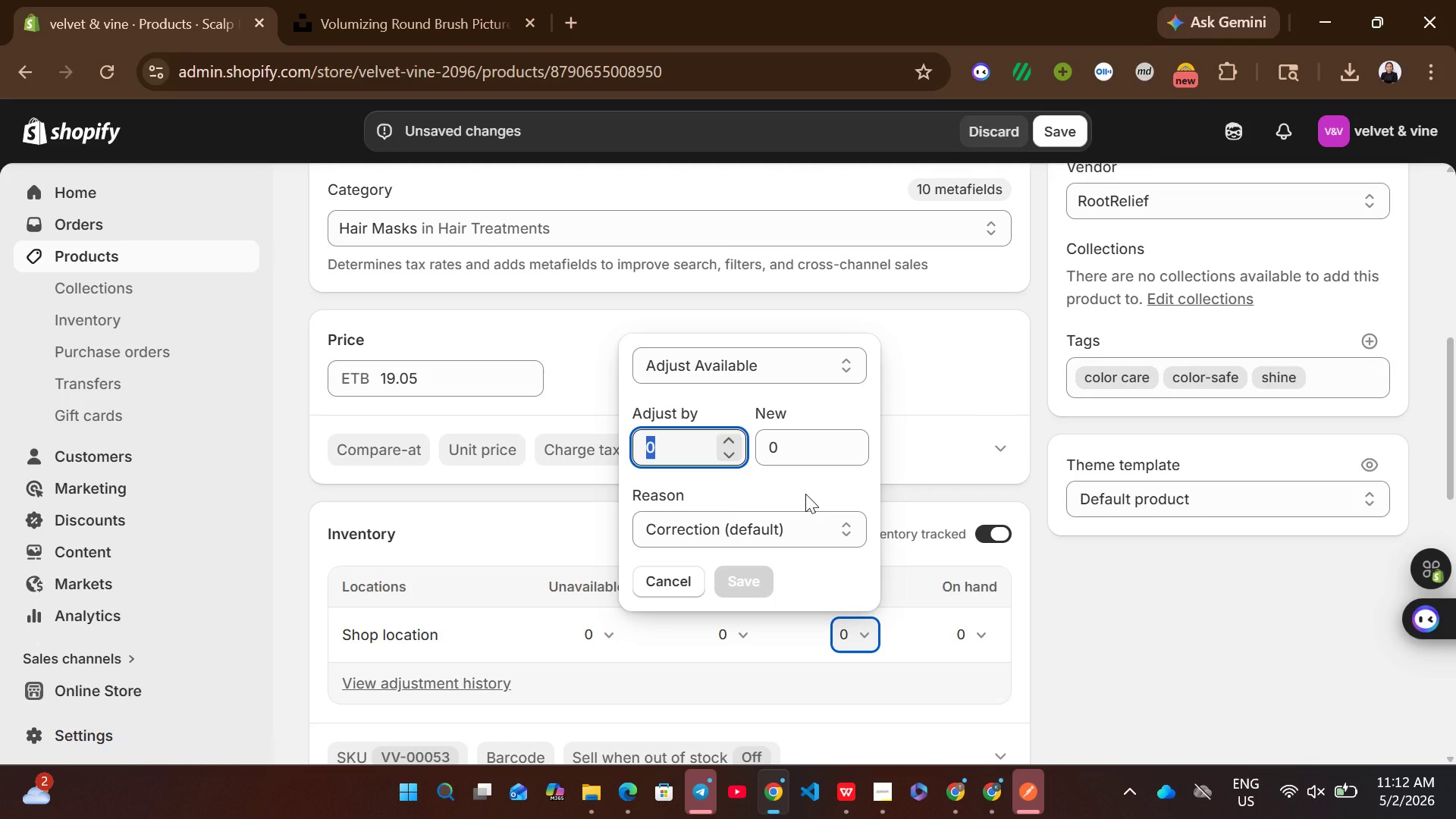 
type(69)
 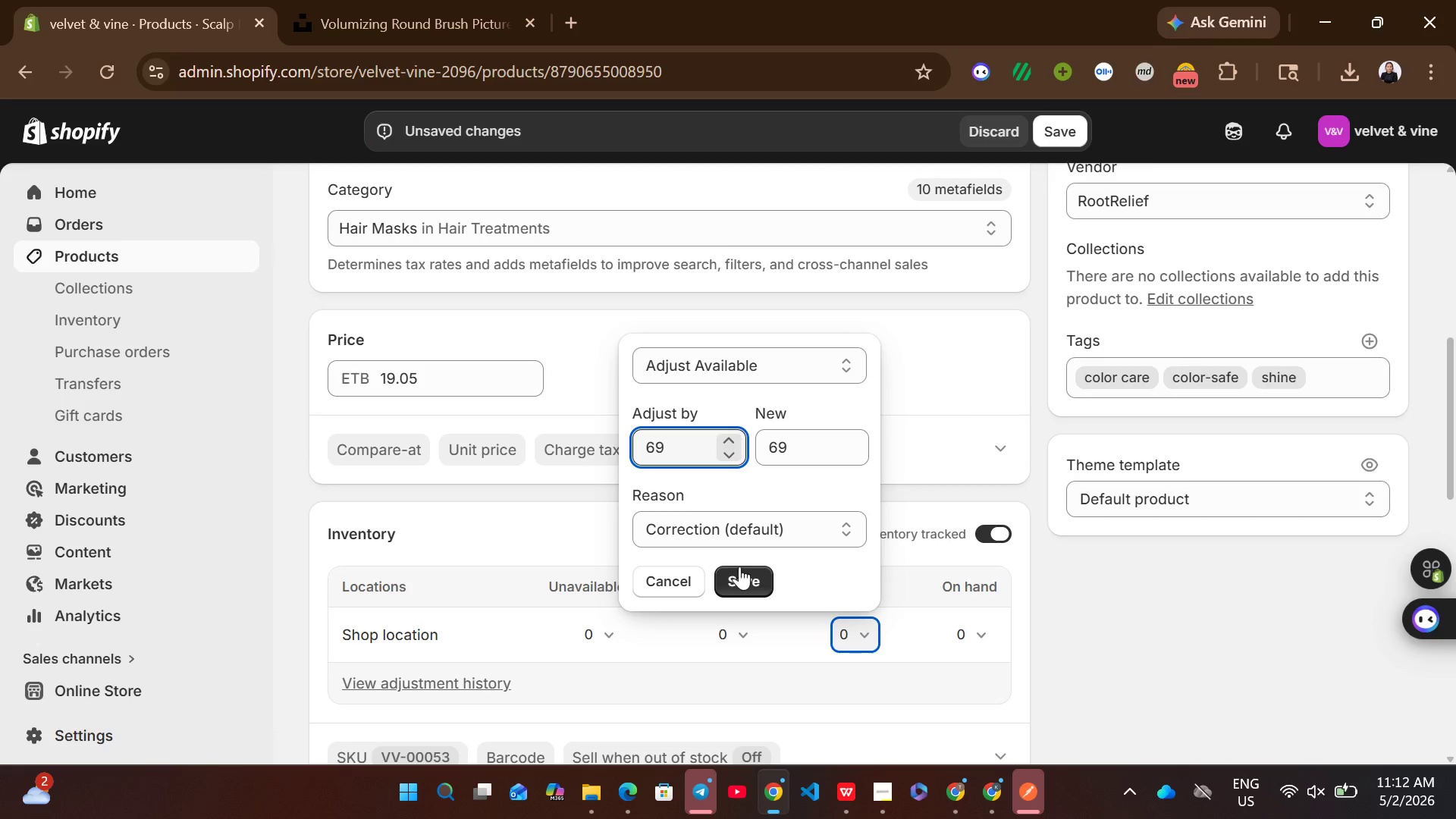 
left_click([738, 568])
 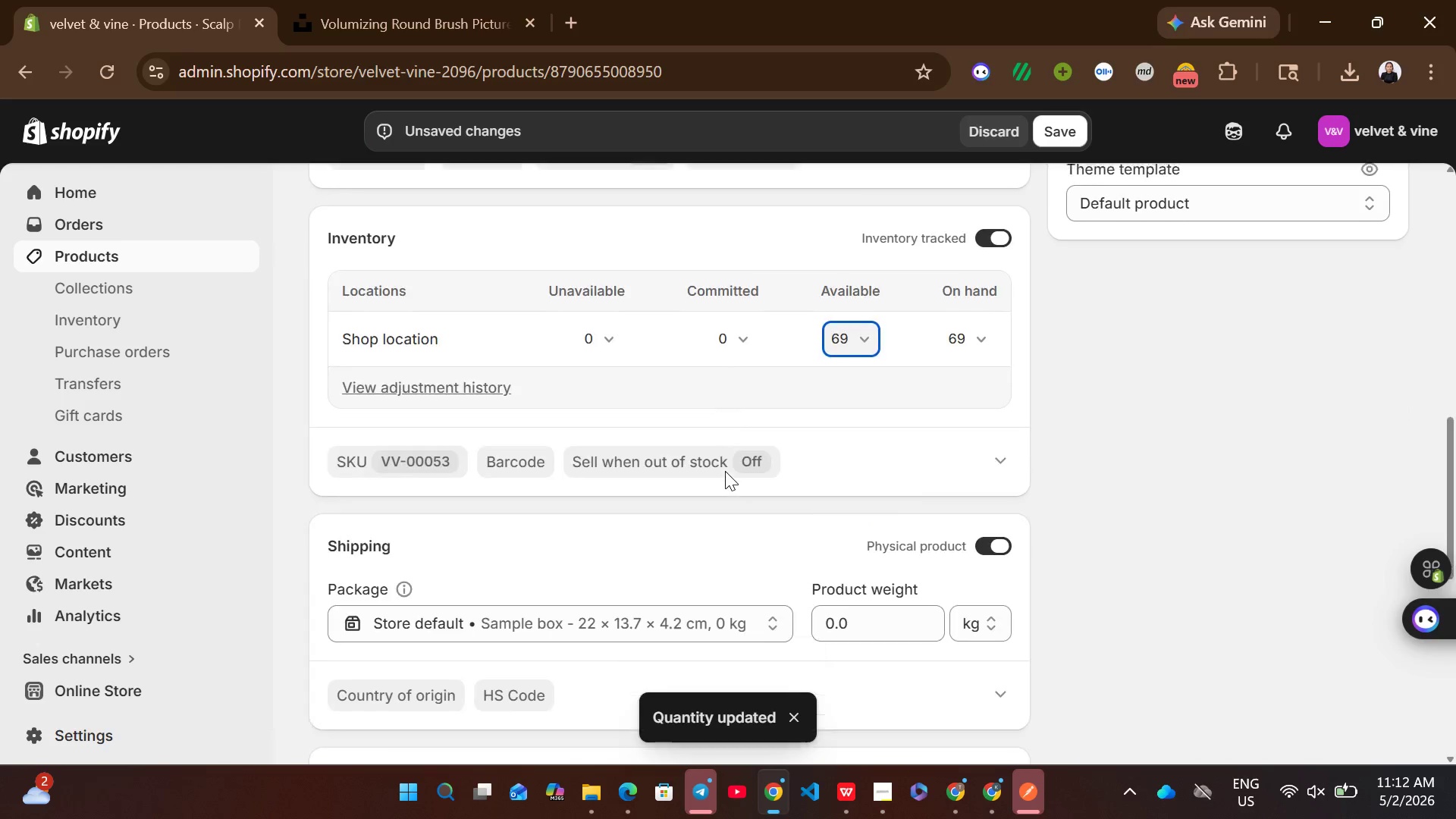 
left_click([847, 464])
 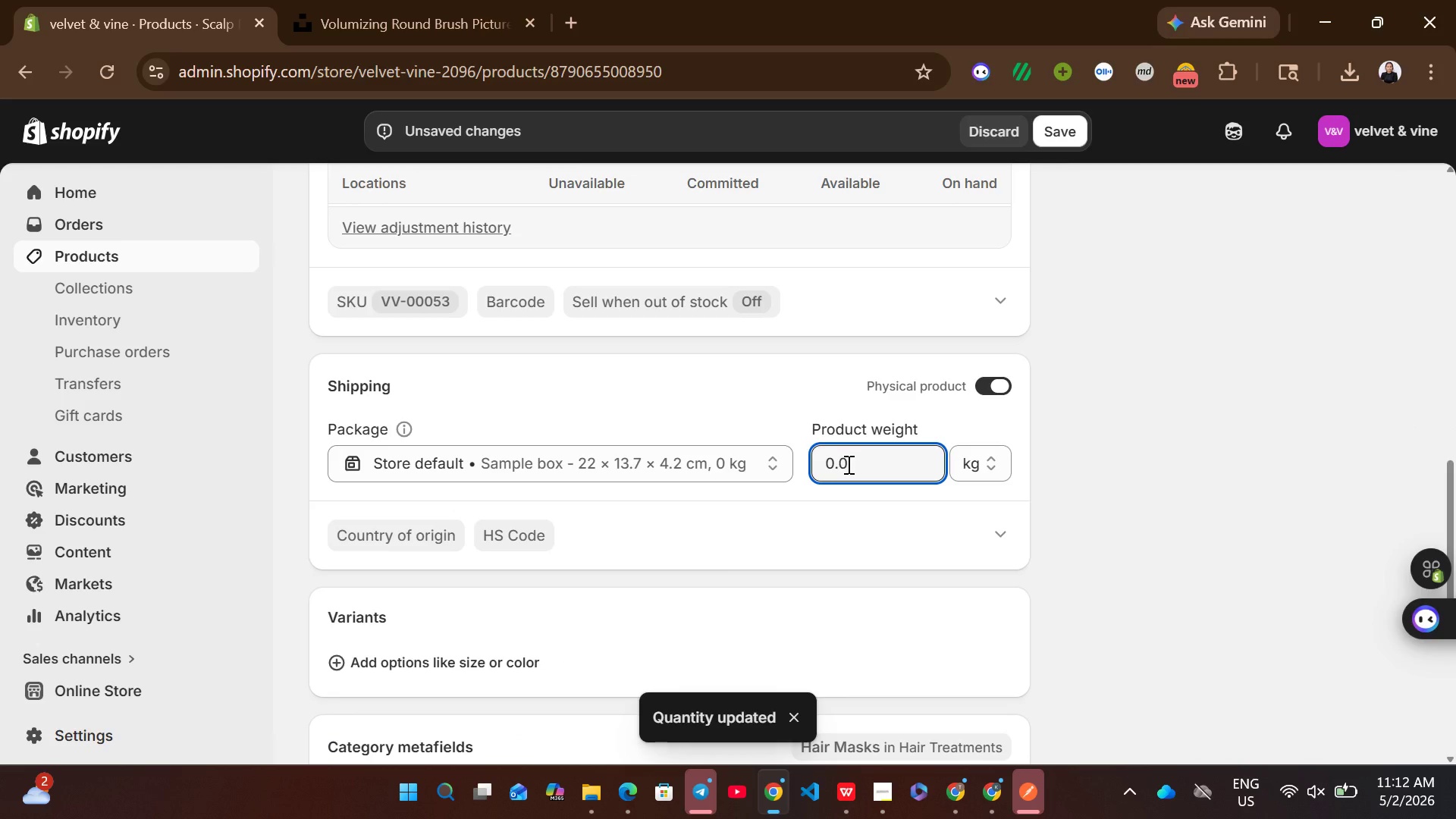 
key(Control+A)
 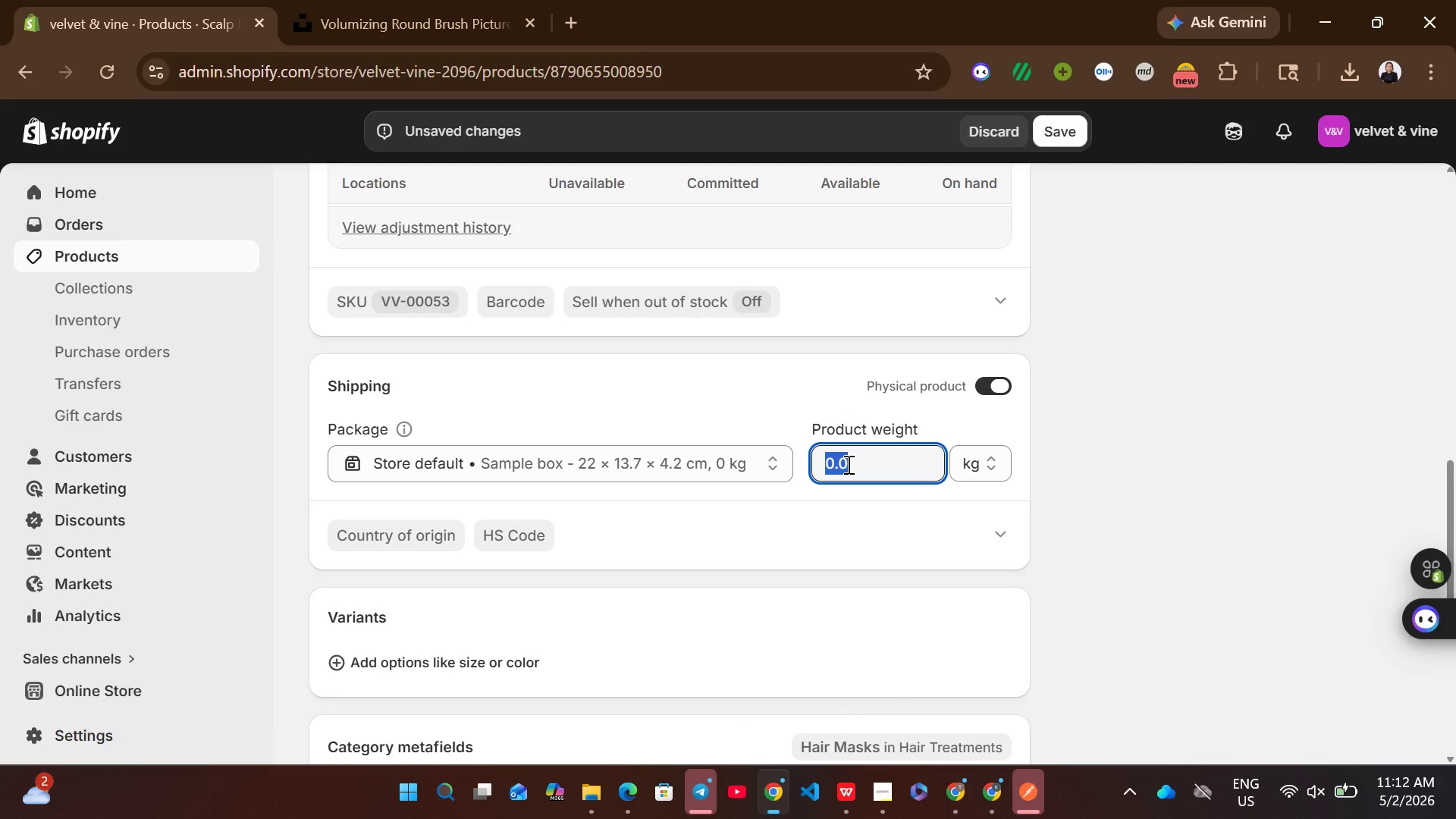 
type(938)
 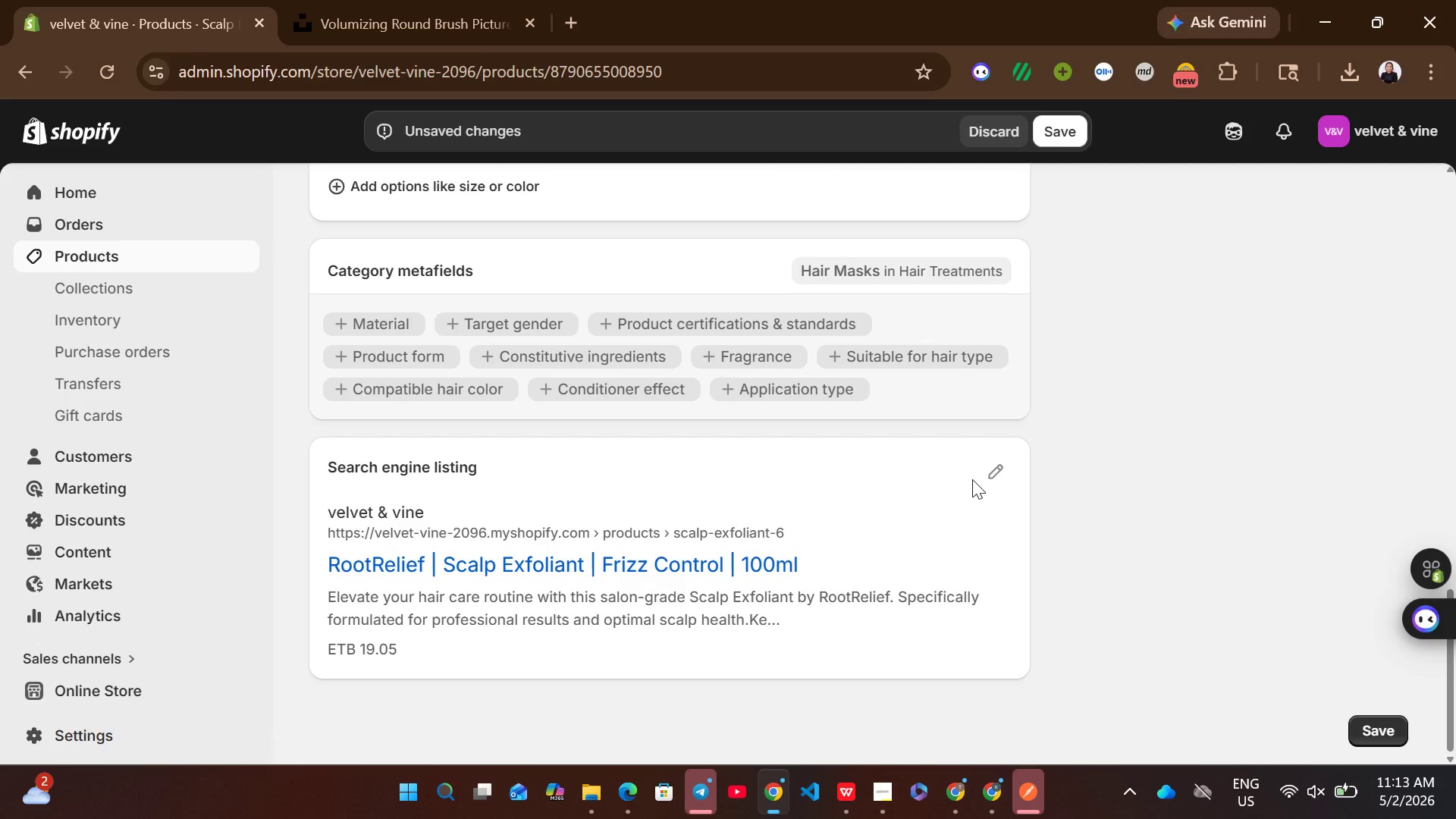 
left_click([1003, 475])
 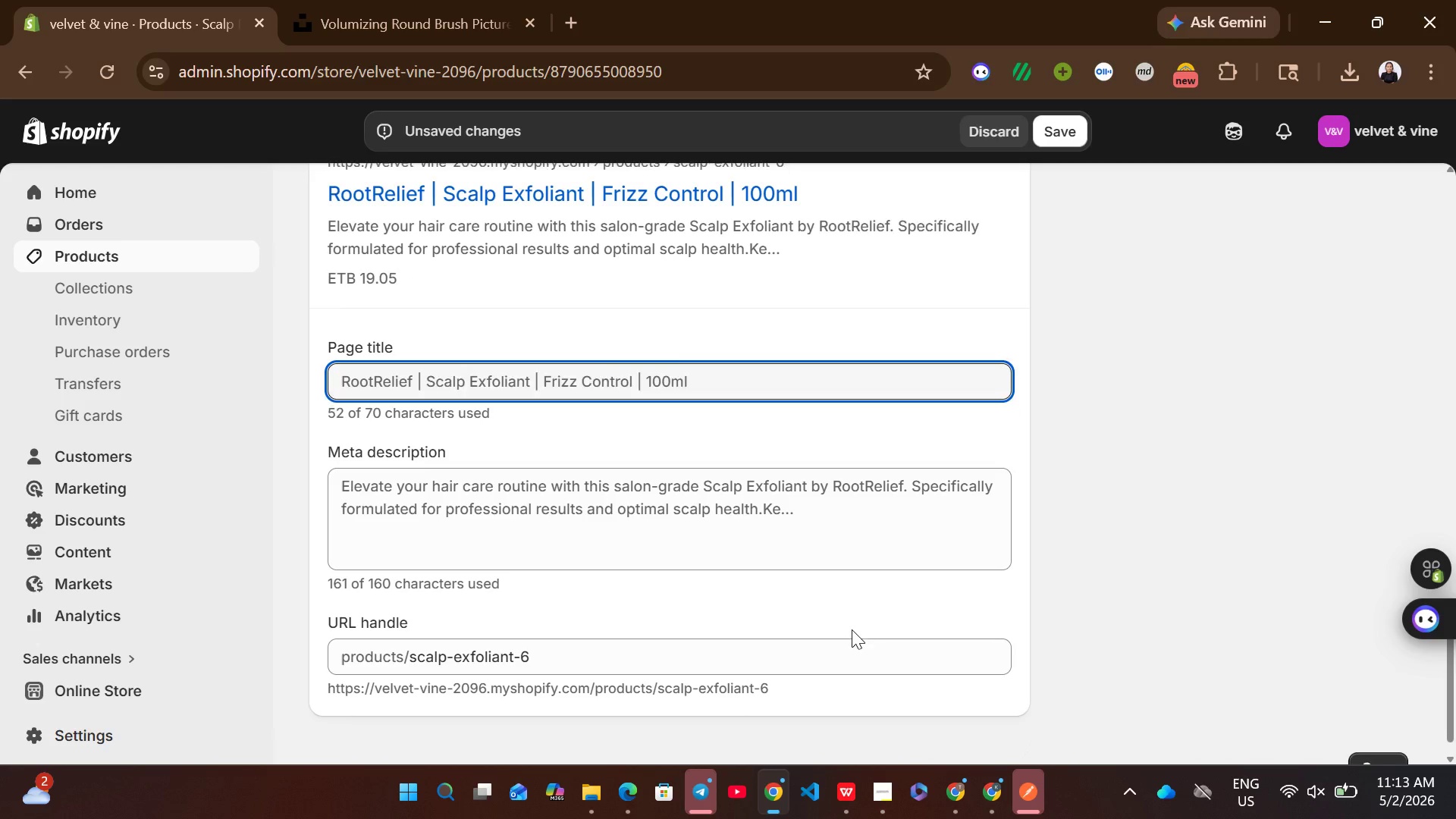 
left_click([768, 563])
 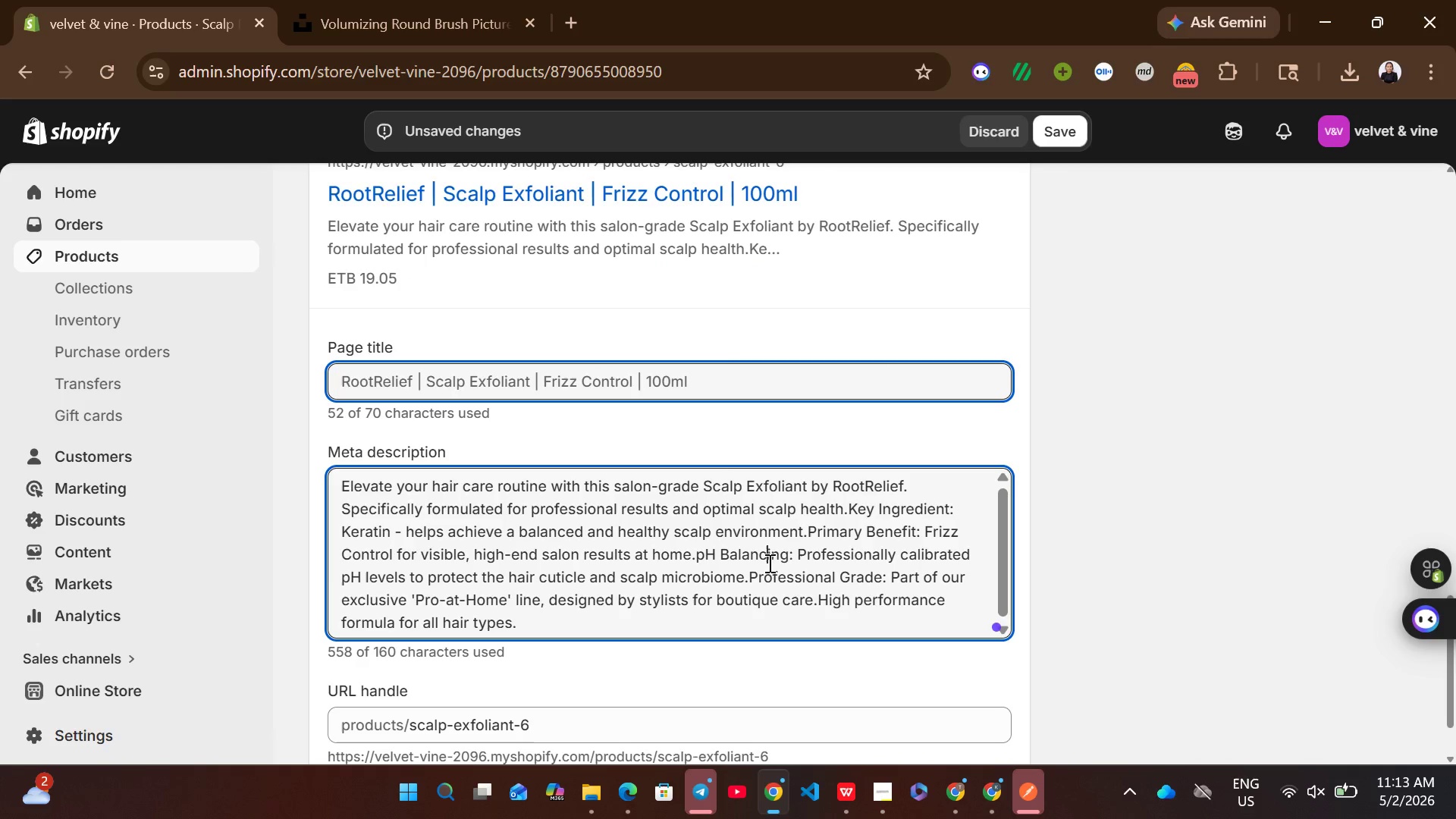 
key(Control+A)
 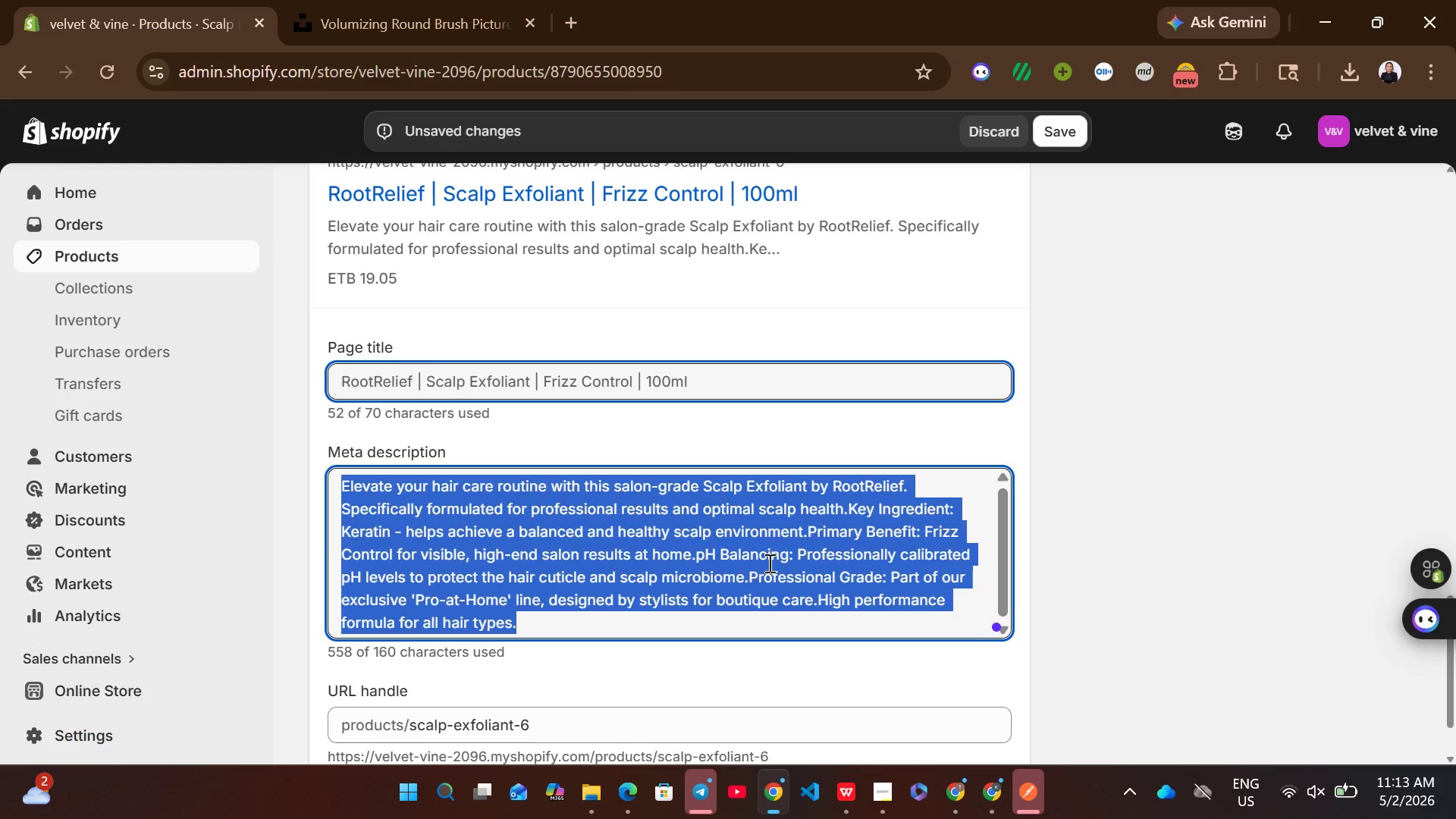 
key(Control+V)
 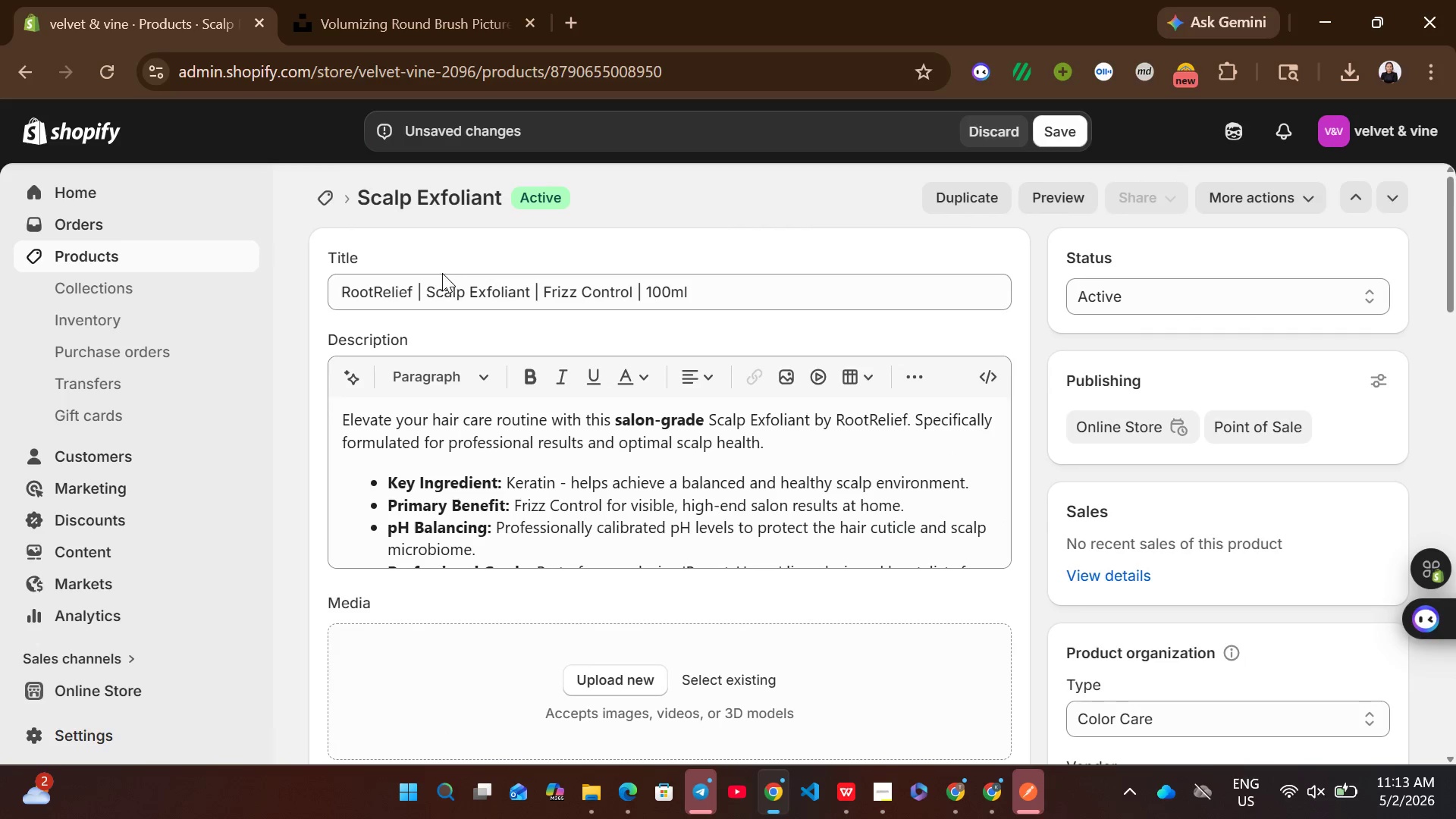 
left_click_drag(start_coordinate=[427, 287], to_coordinate=[633, 293])
 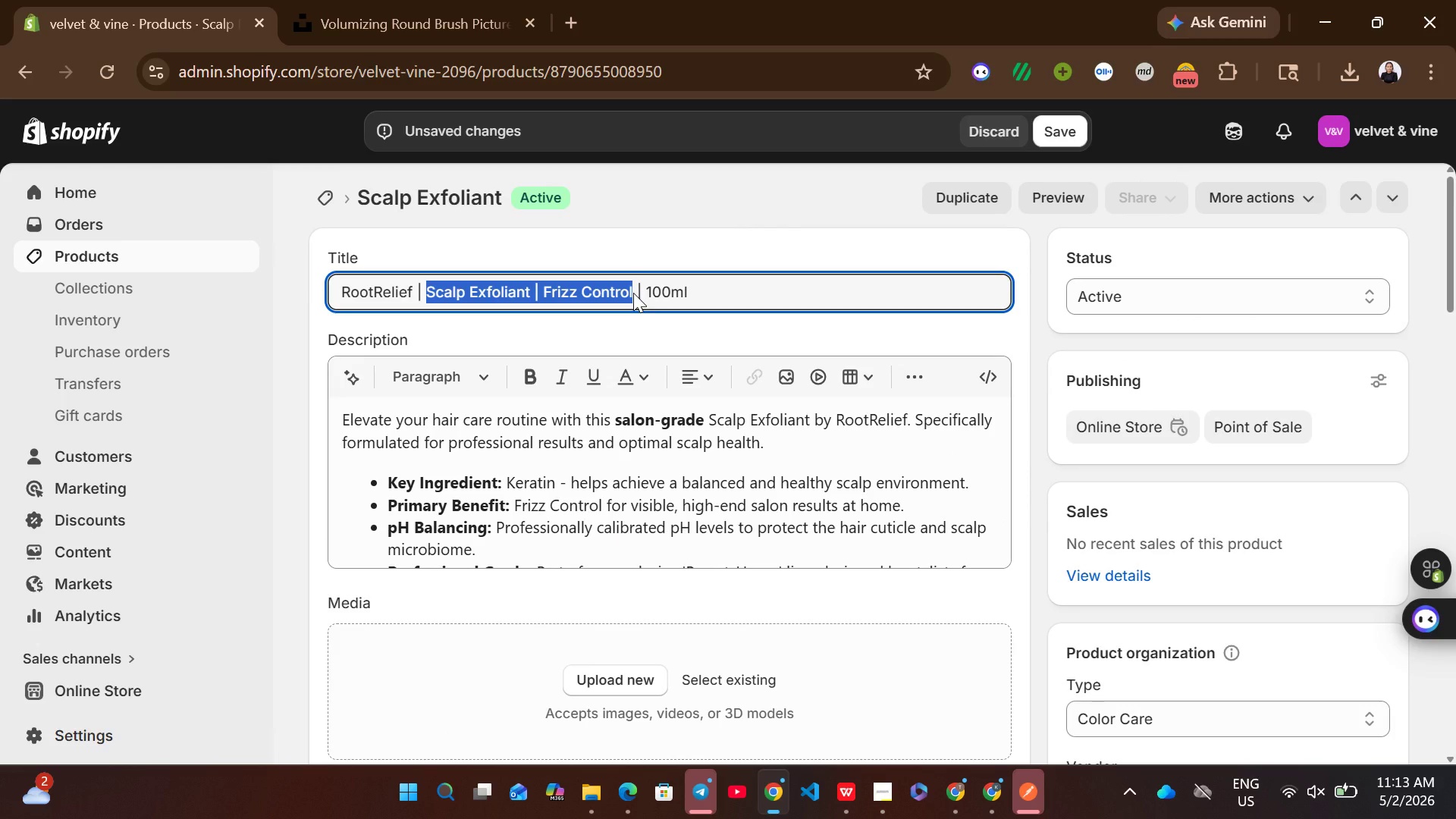 
key(Control+ControlLeft)
 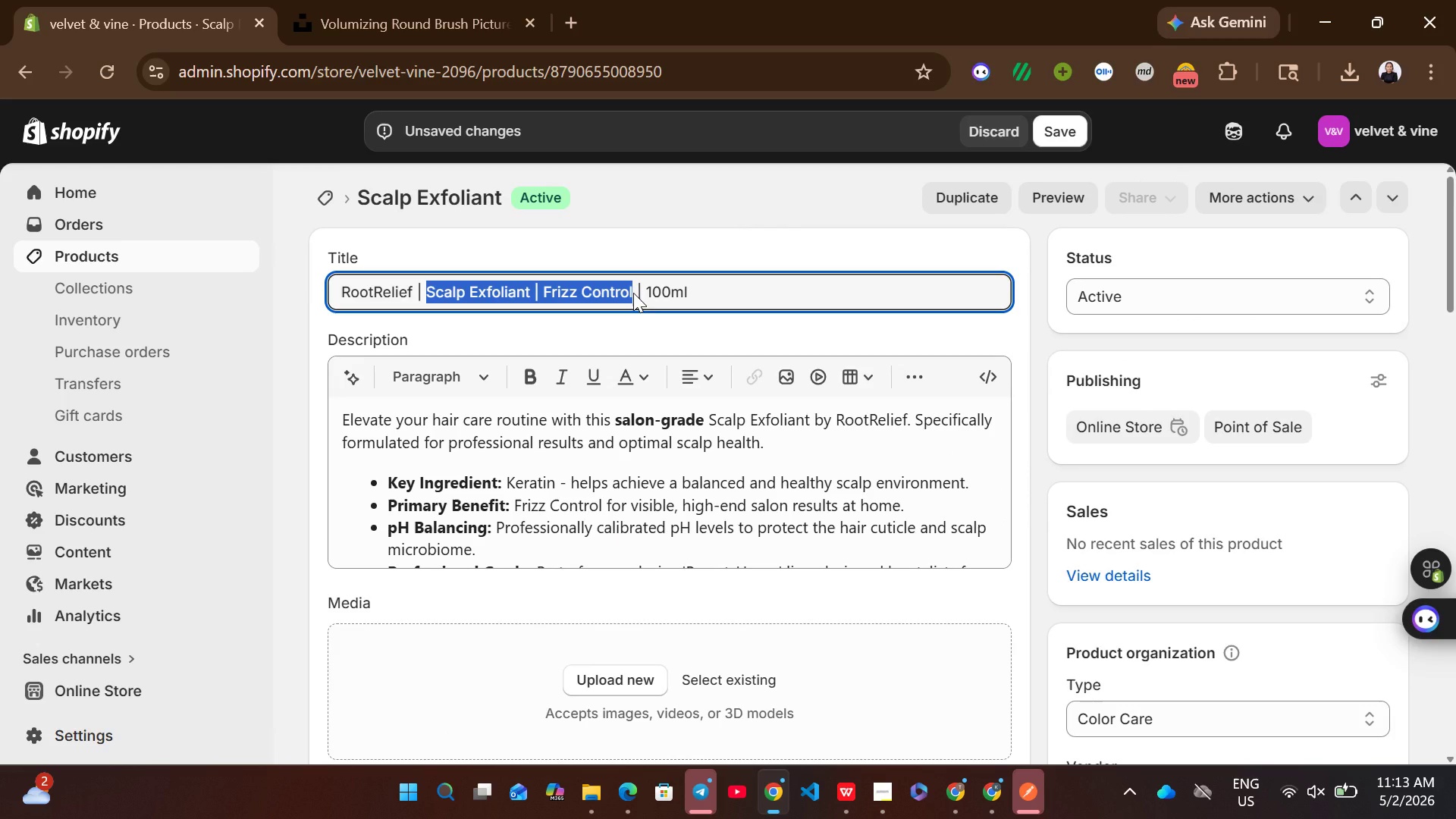 
key(Control+C)
 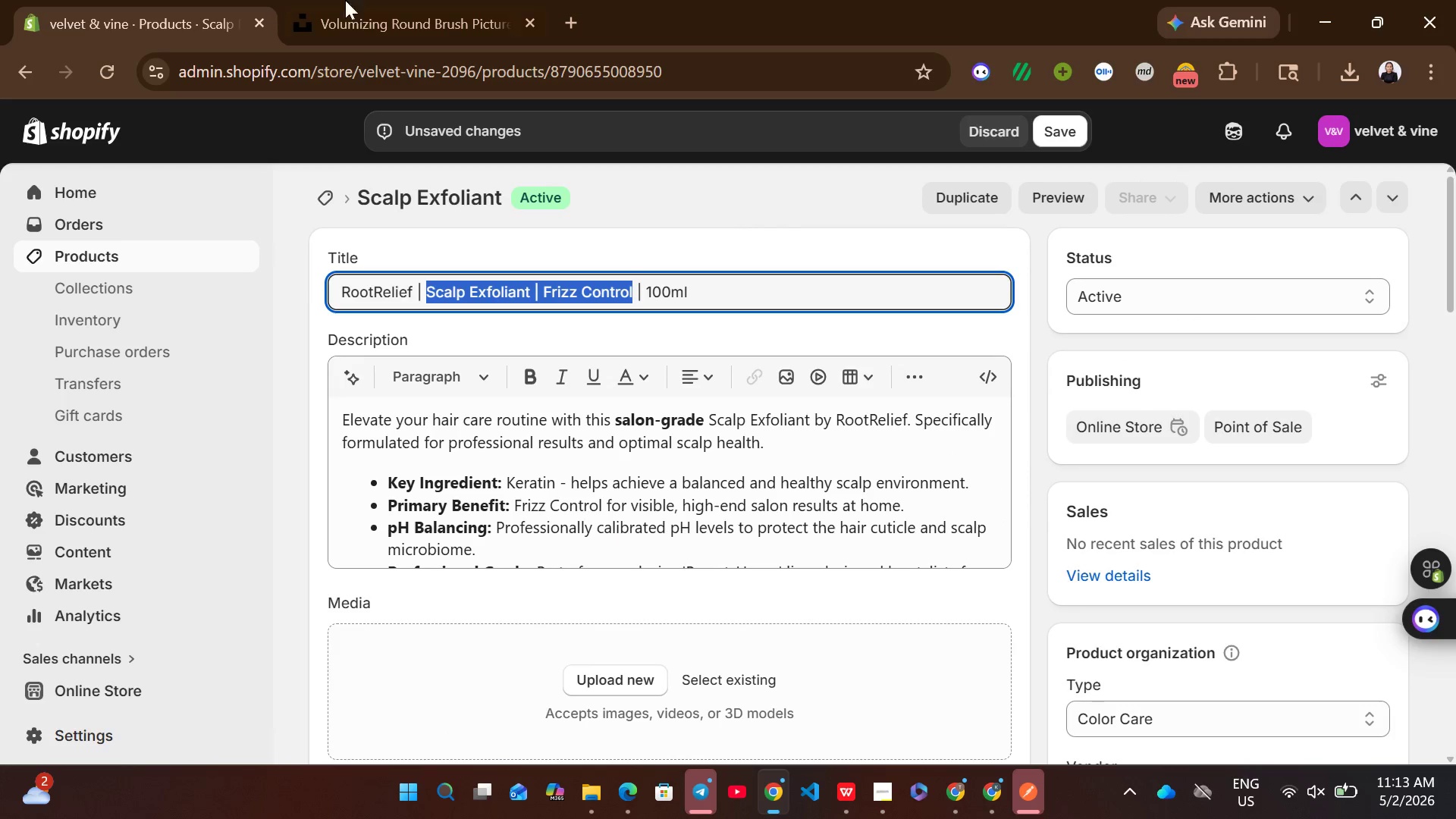 
left_click([369, 5])
 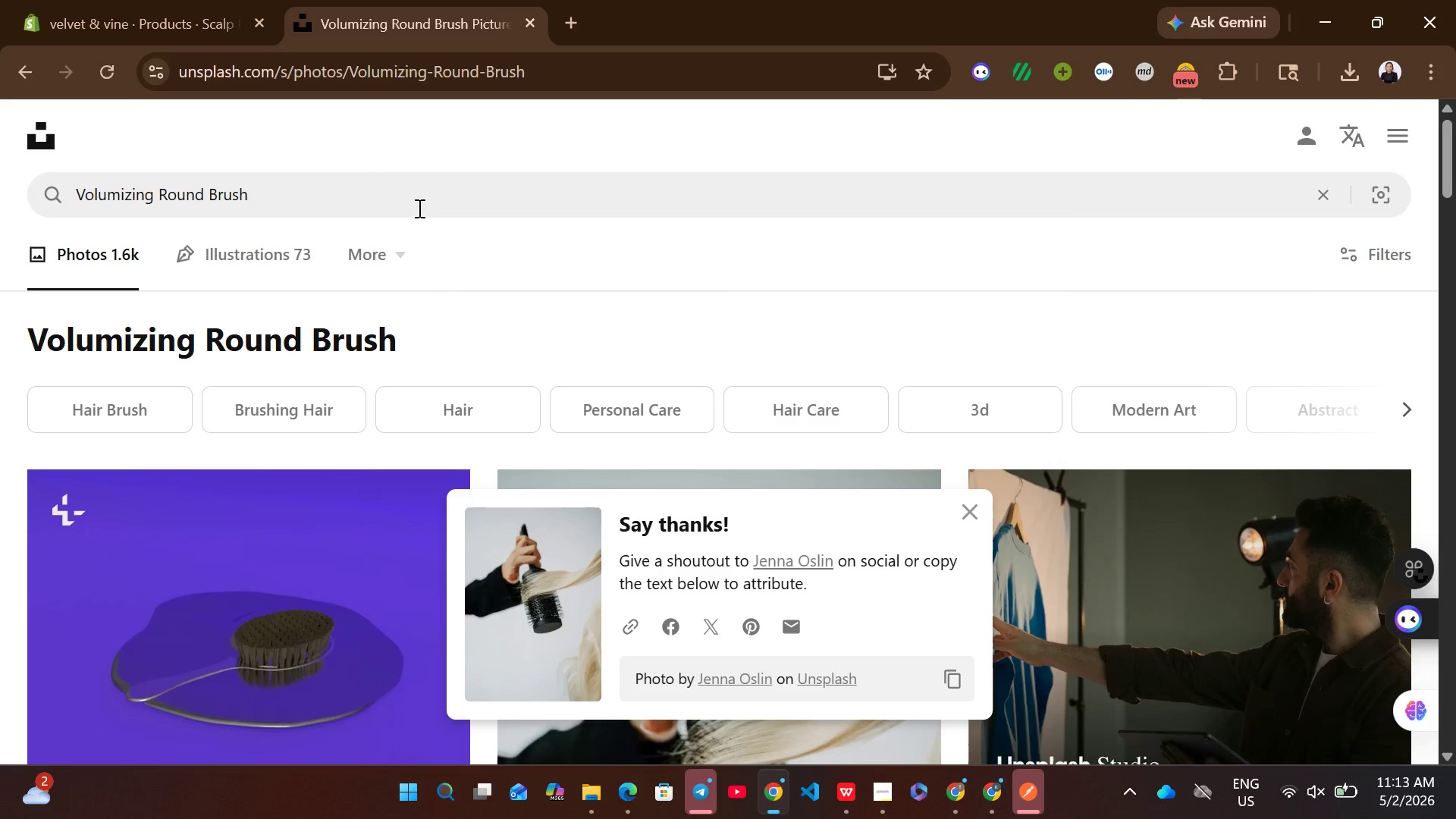 
left_click([420, 180])
 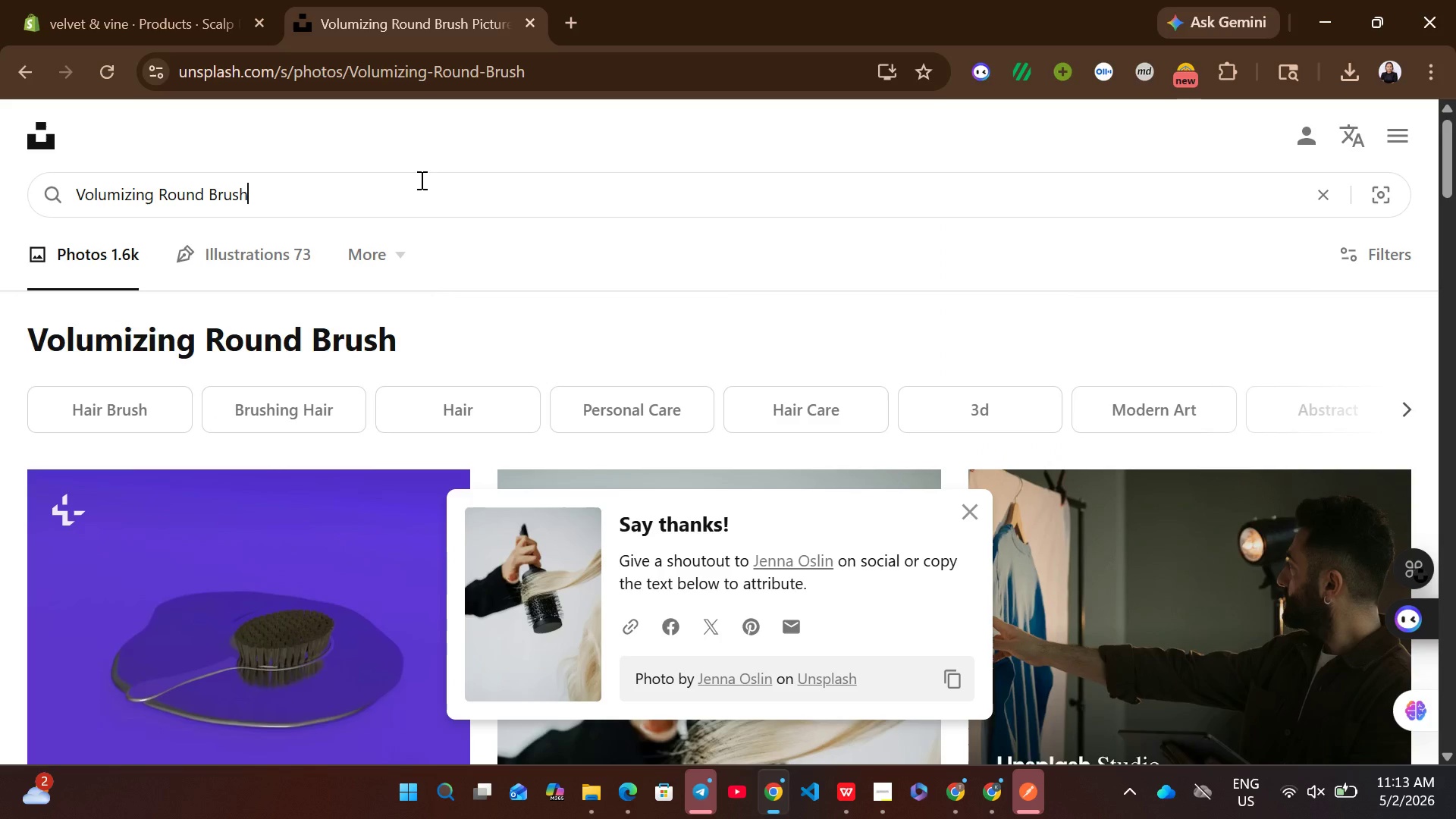 
key(Control+A)
 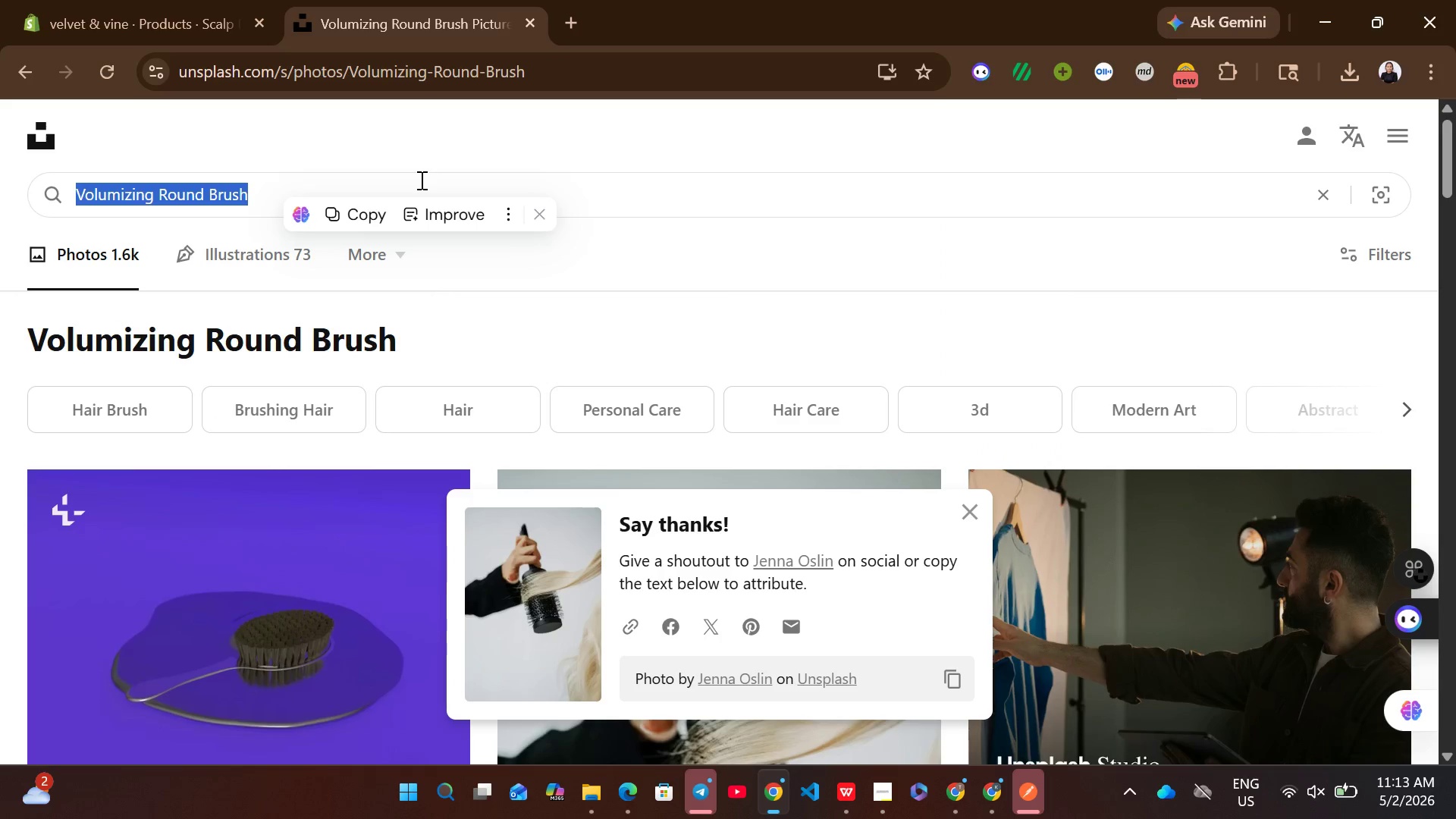 
key(Control+V)
 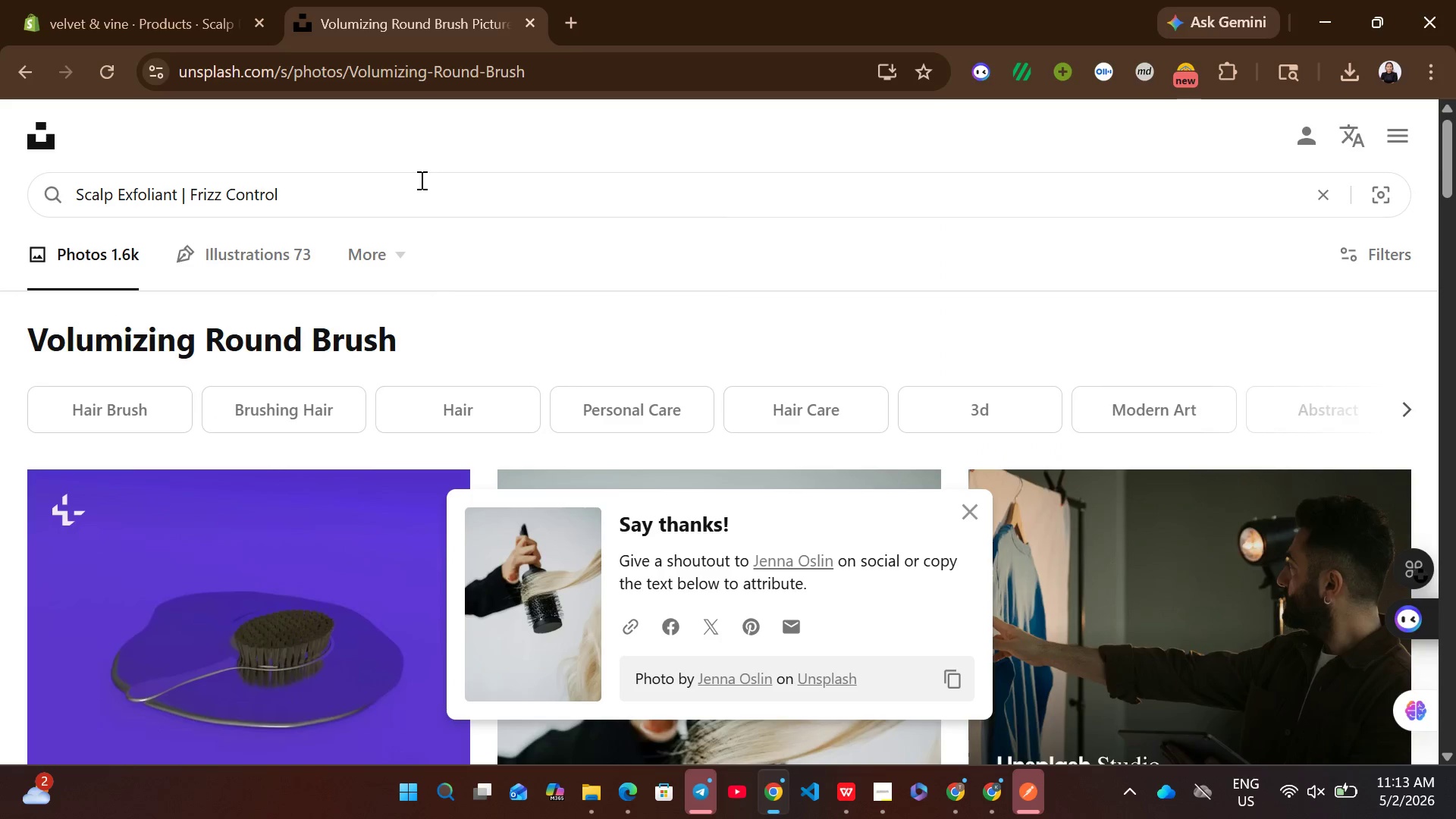 
key(Enter)
 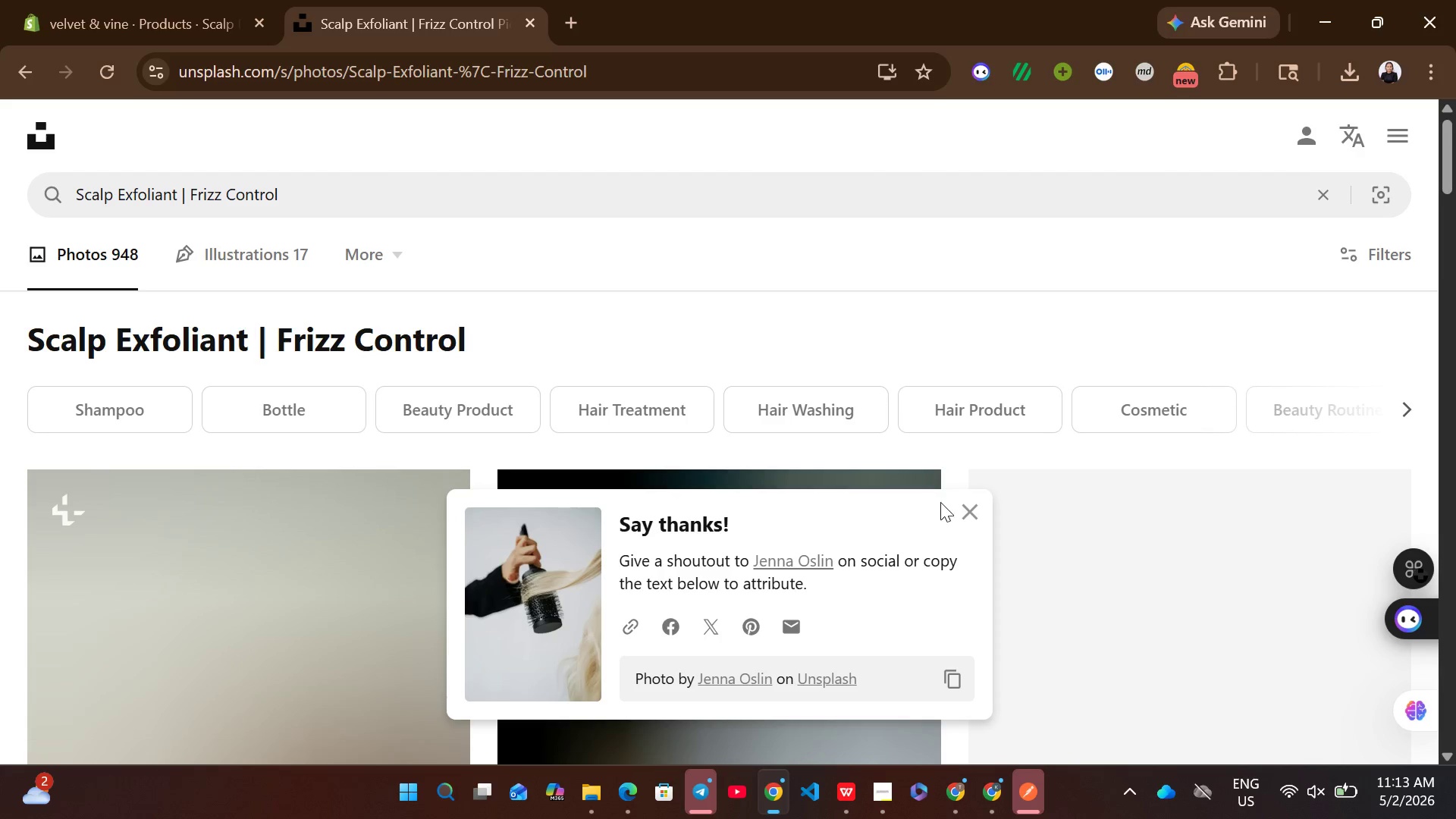 
left_click([977, 524])
 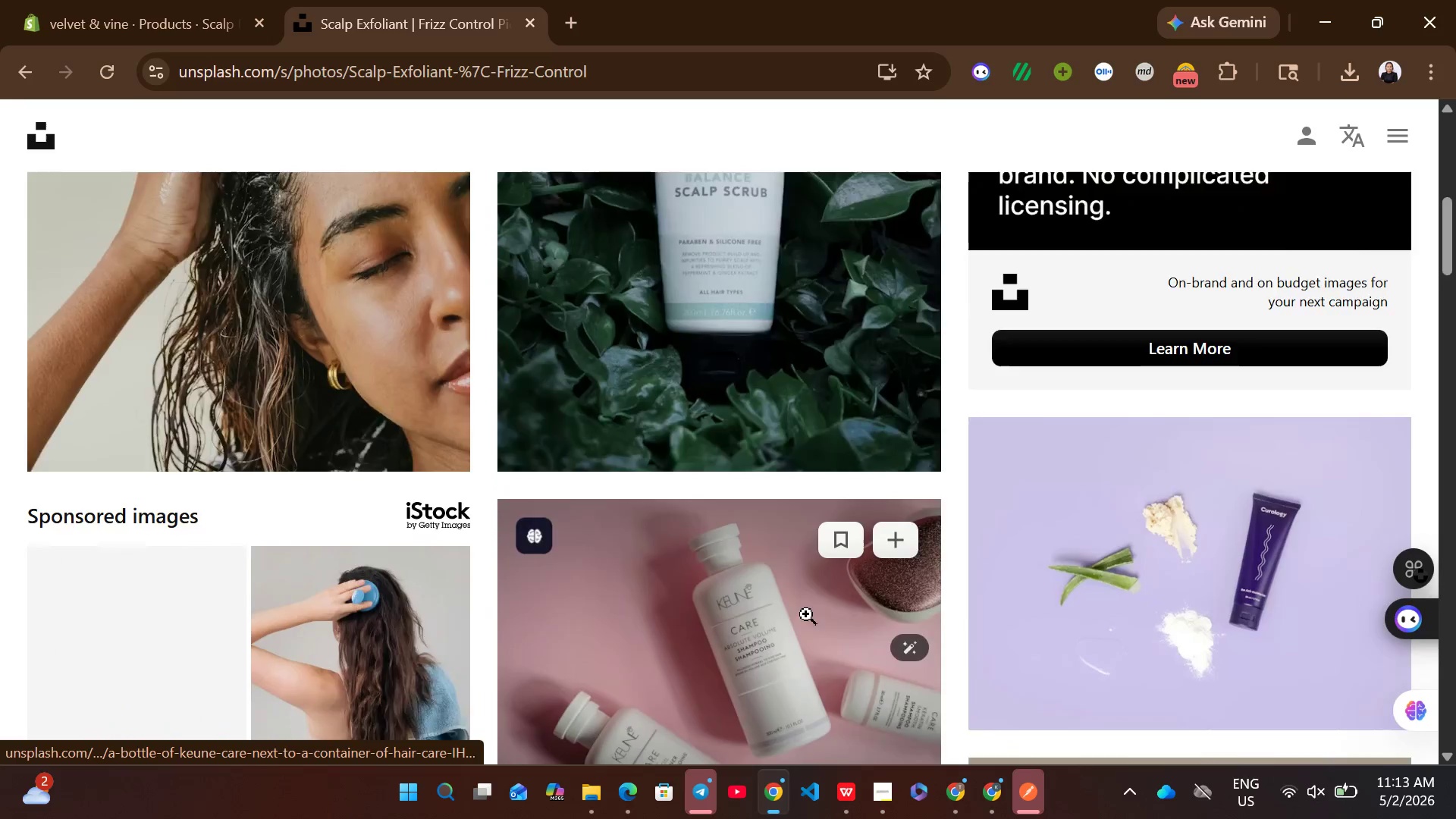 
left_click([898, 621])
 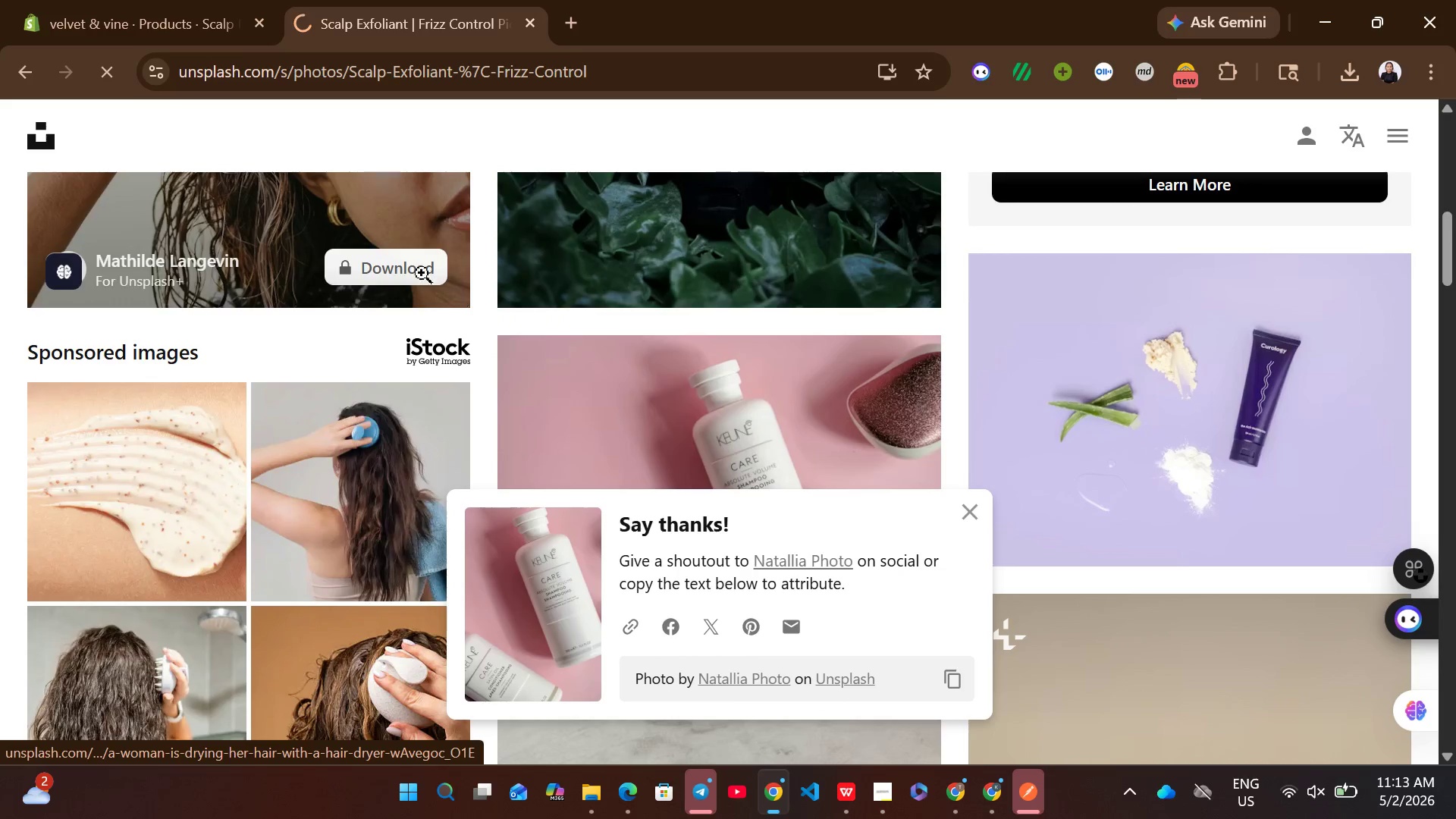 
left_click([187, 0])
 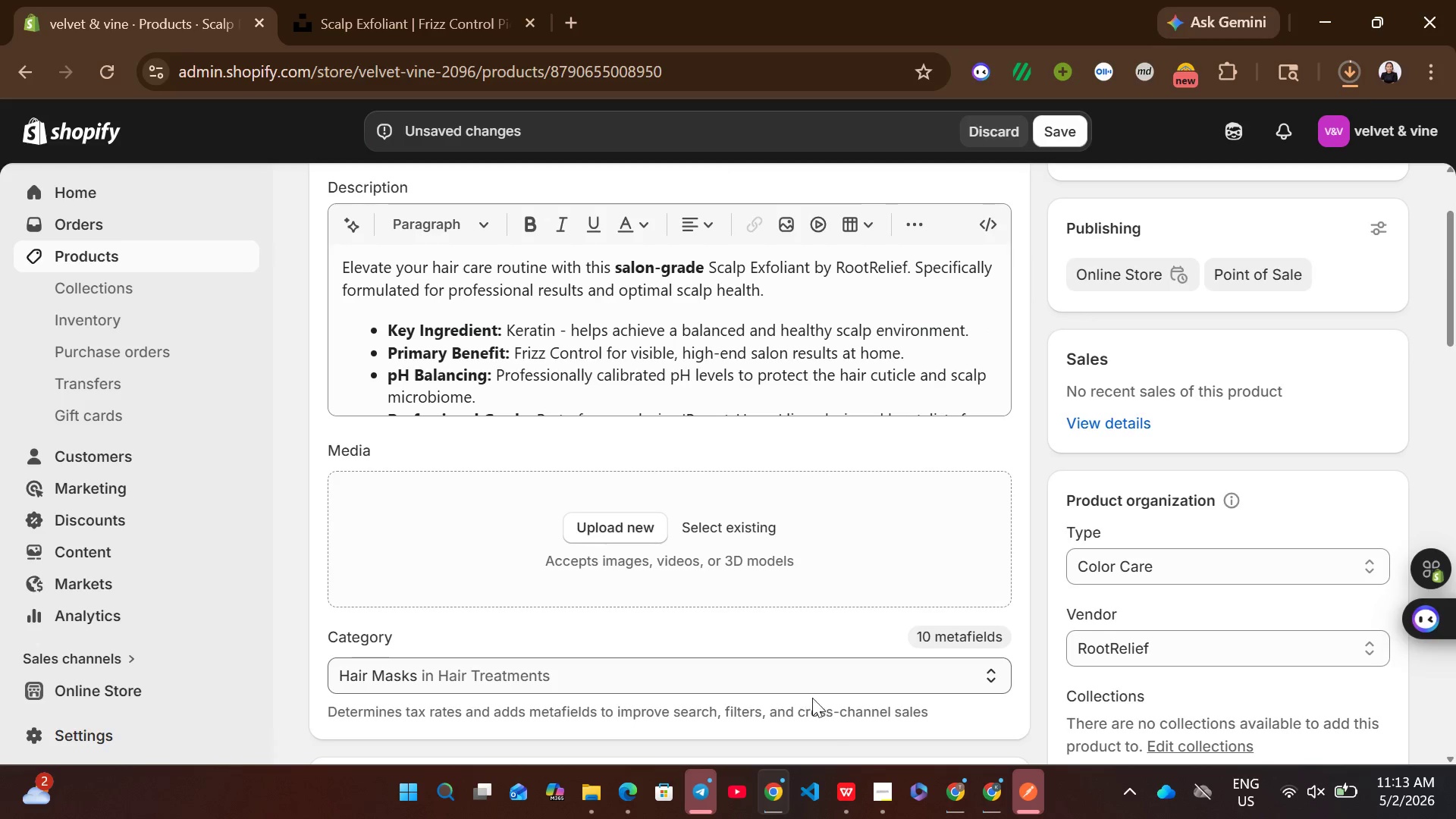 
left_click([854, 789])
 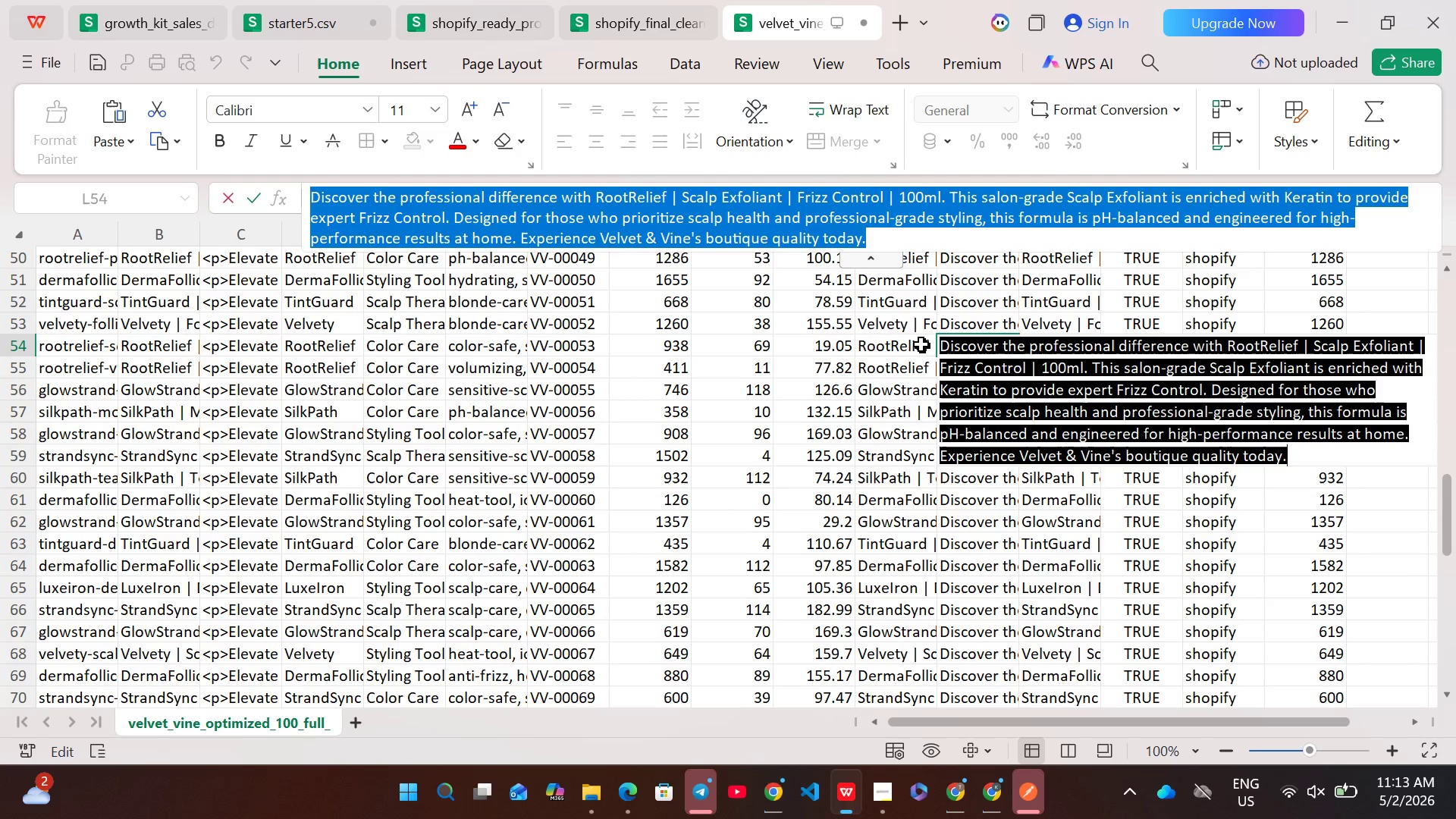 
left_click_drag(start_coordinate=[913, 344], to_coordinate=[1060, 343])
 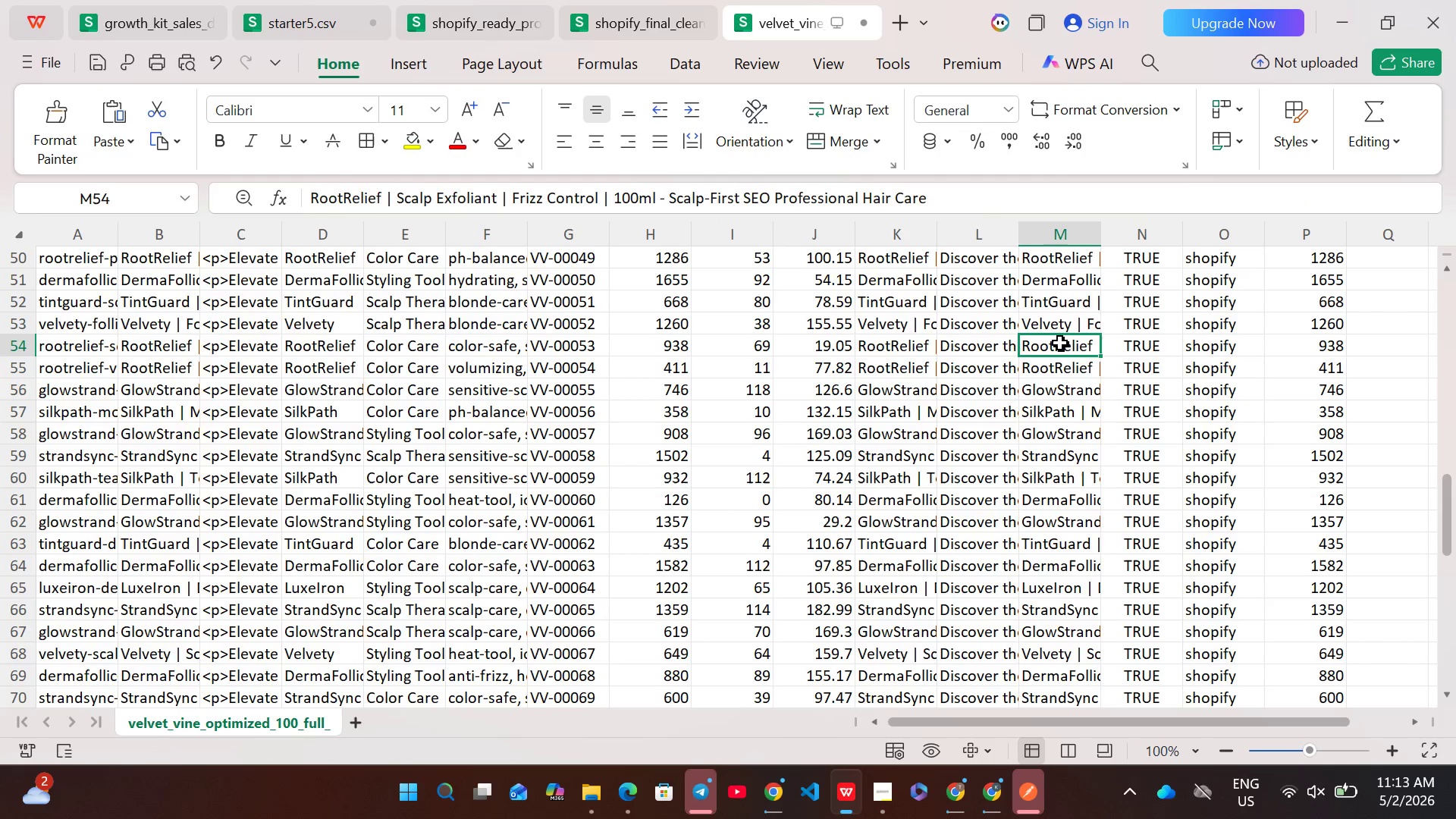 
double_click([1060, 343])
 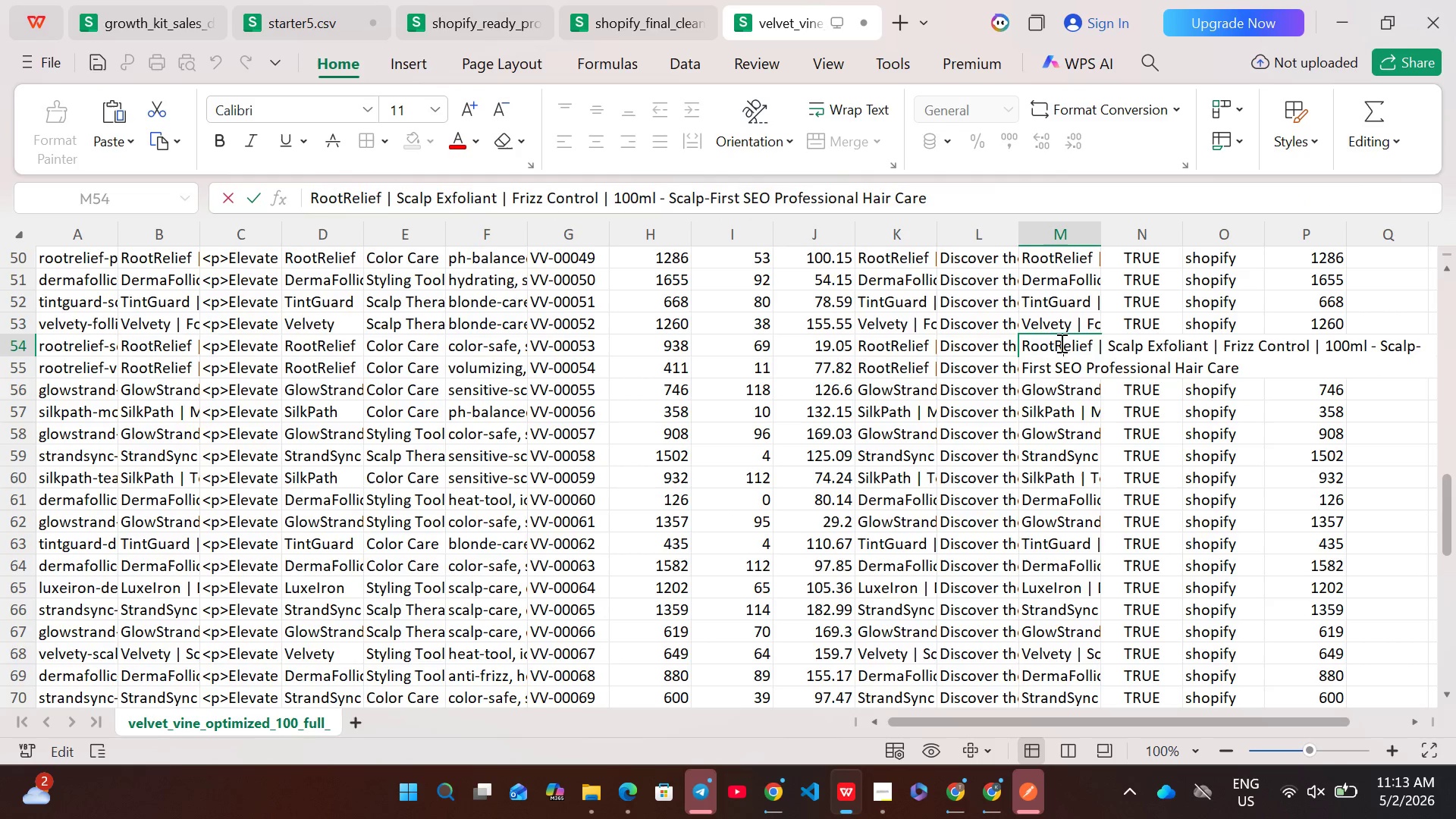 
triple_click([1060, 343])
 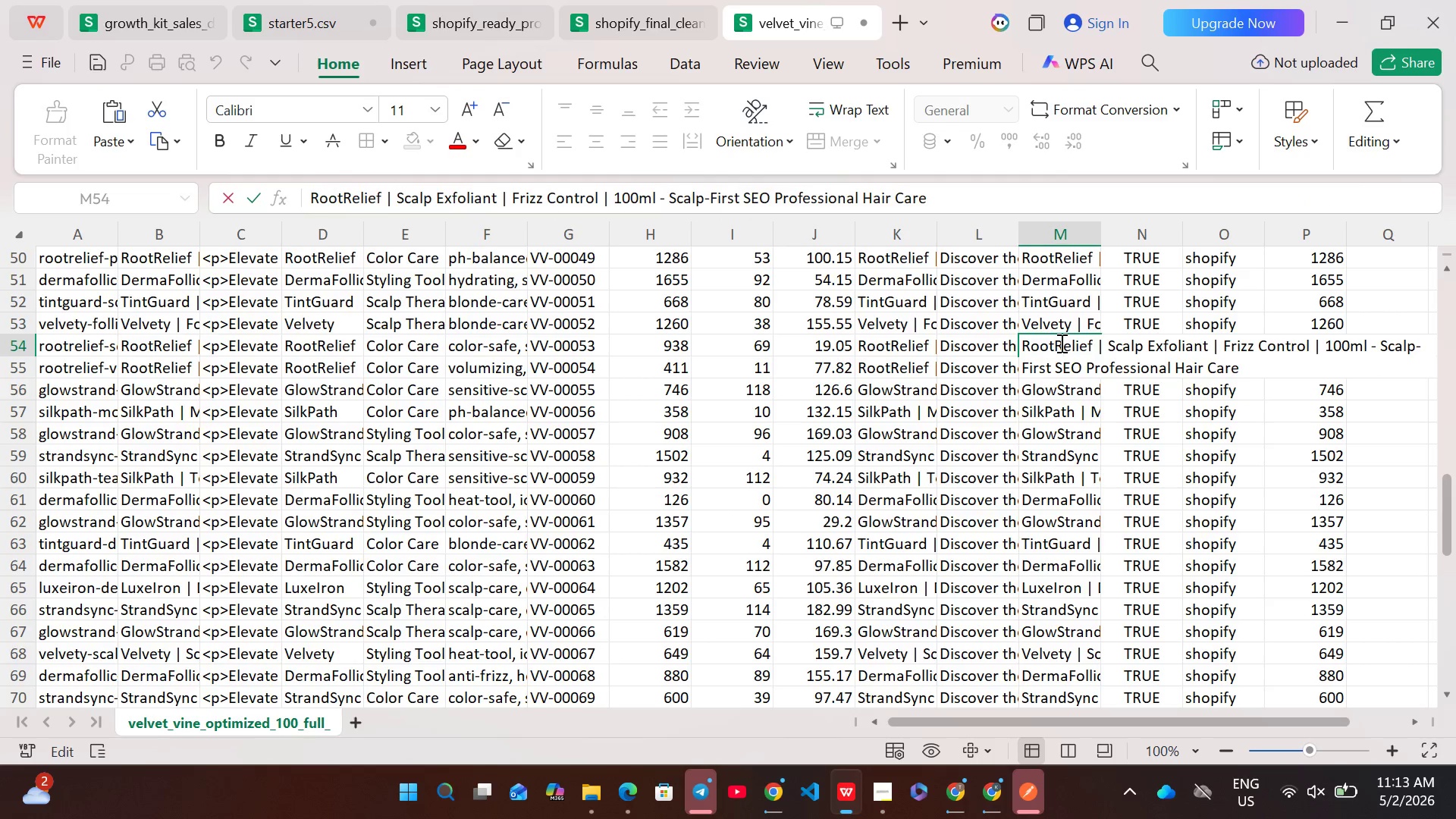 
key(Control+A)
 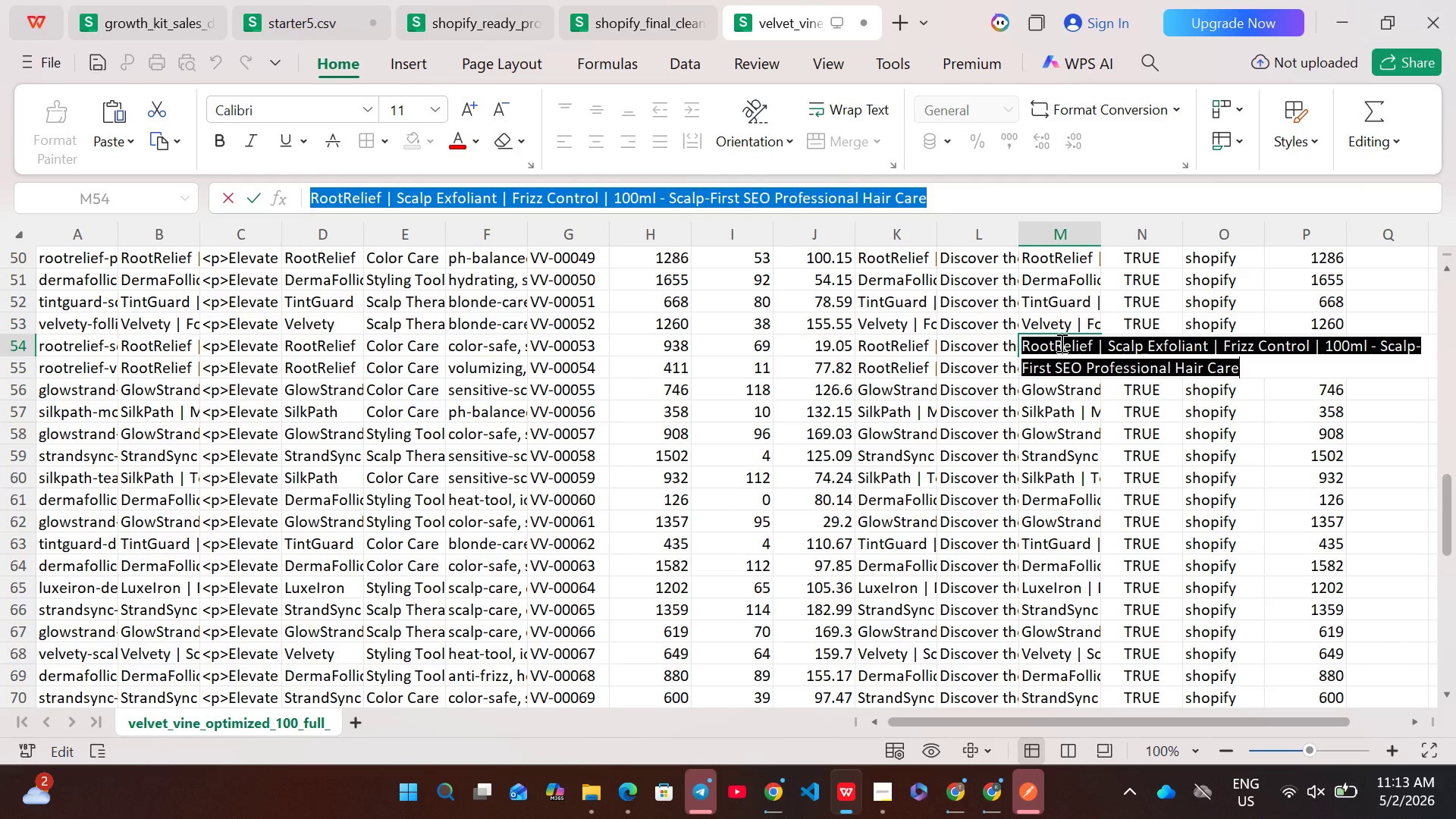 
key(Control+C)
 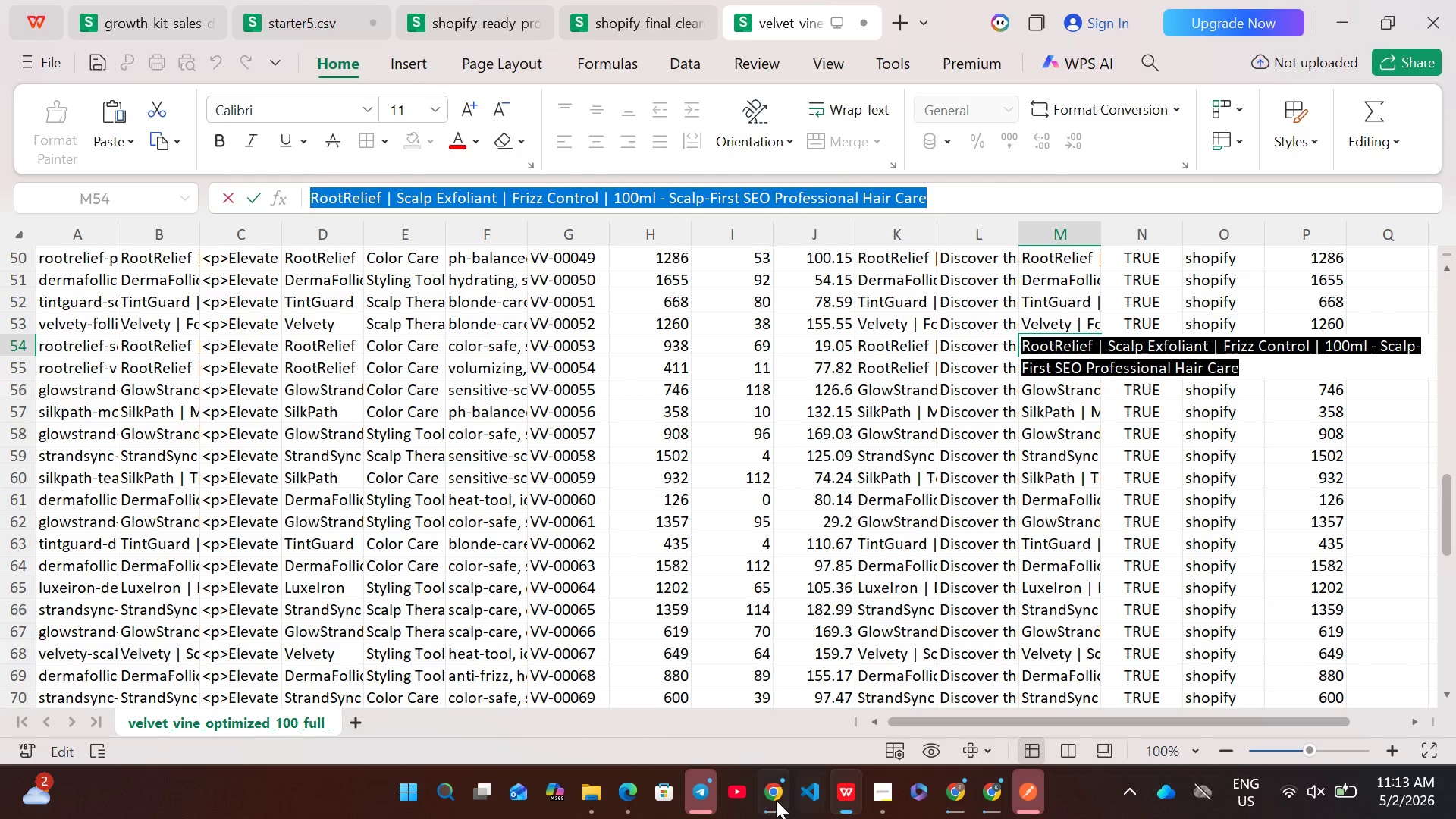 
left_click([774, 797])
 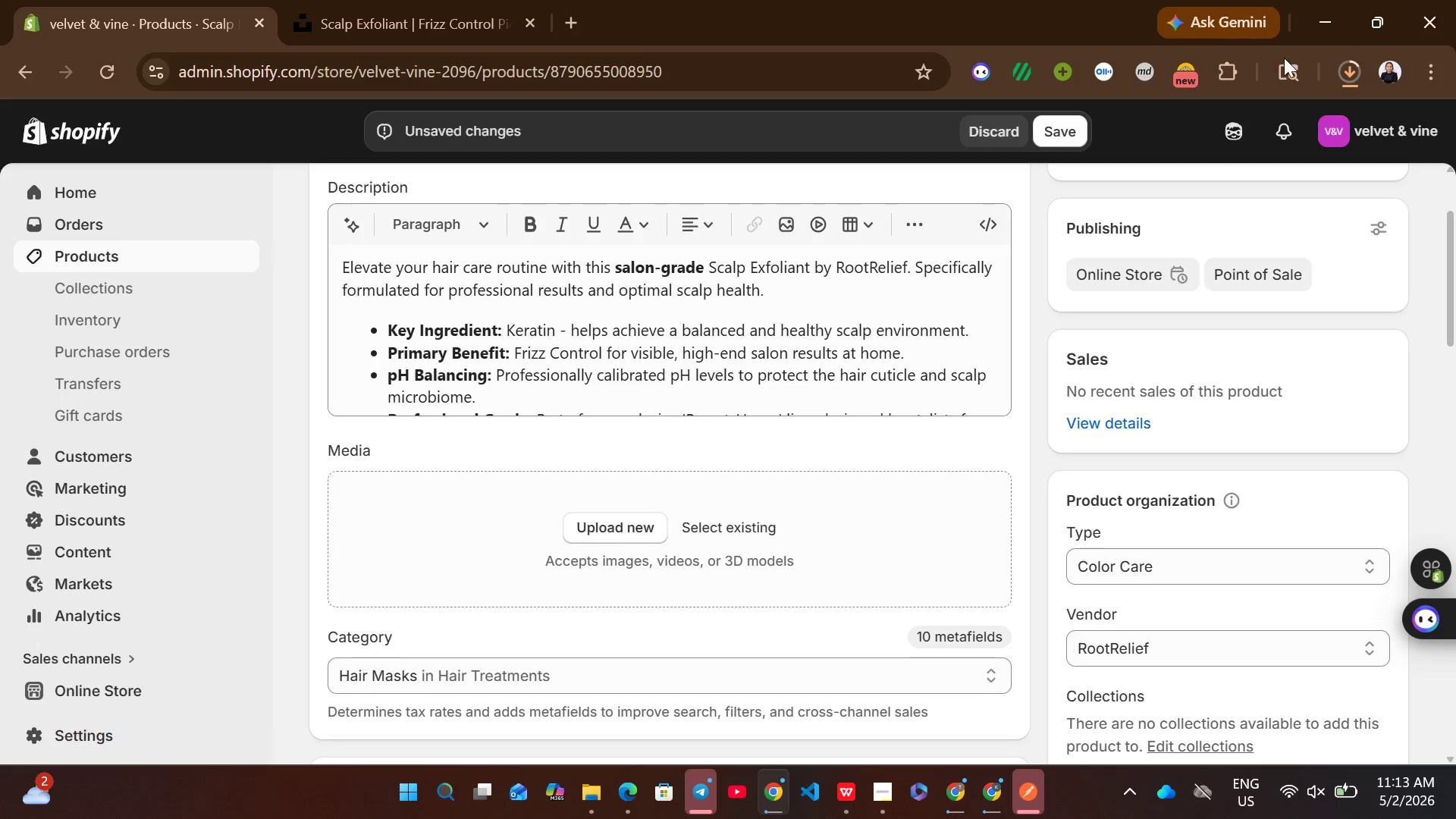 
left_click([1353, 58])
 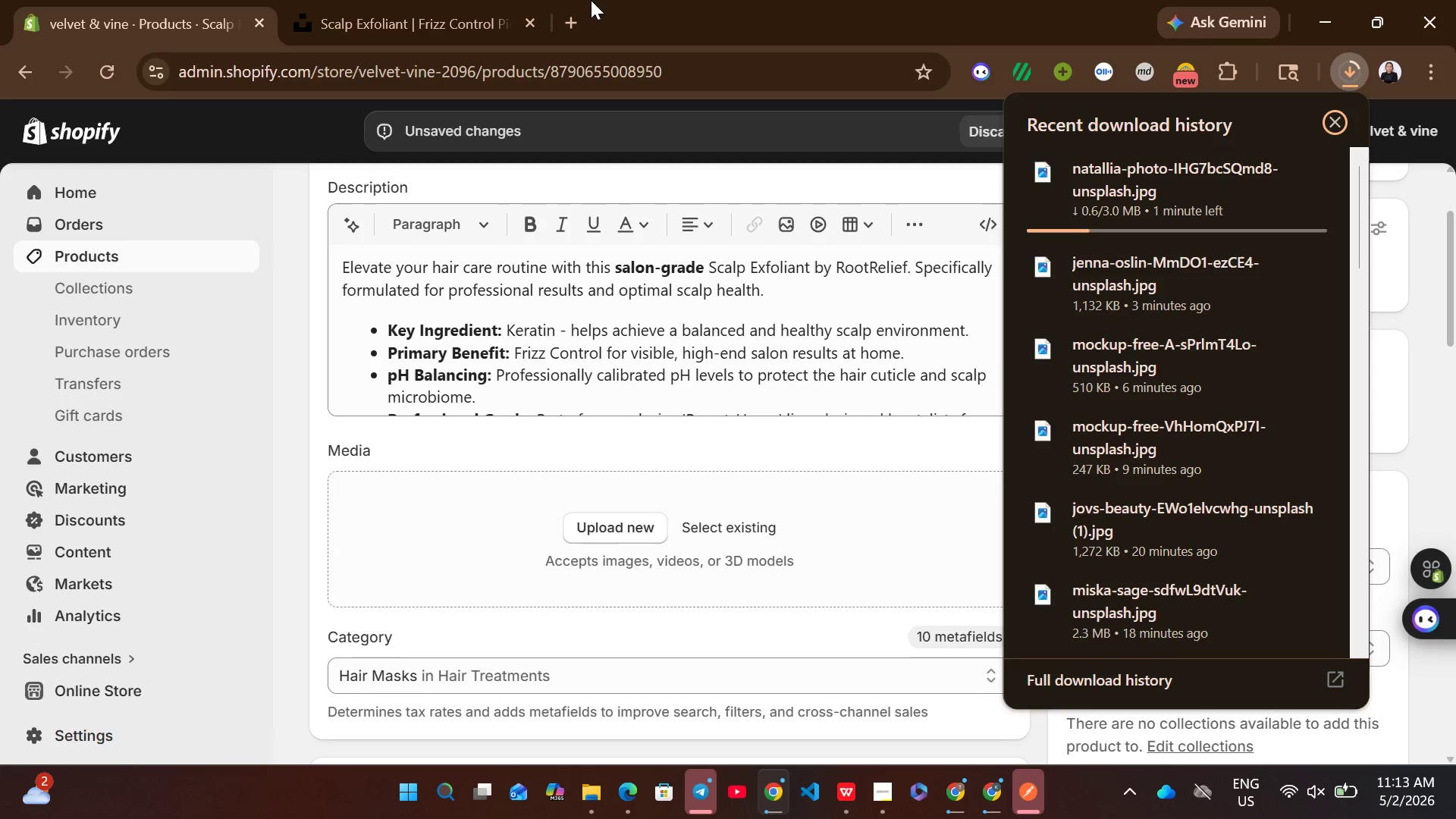 
left_click([379, 0])
 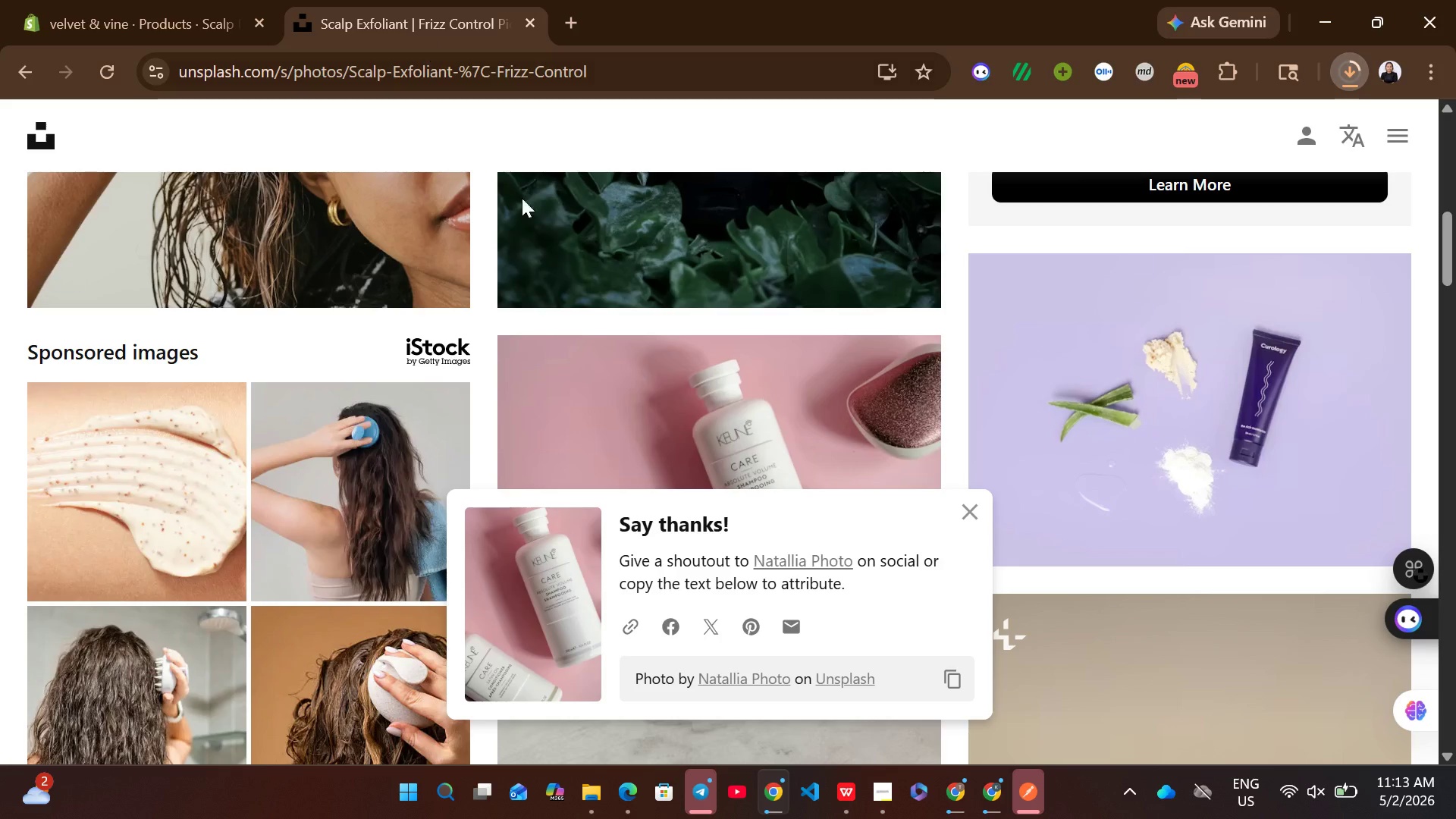 
mouse_move([630, 469])
 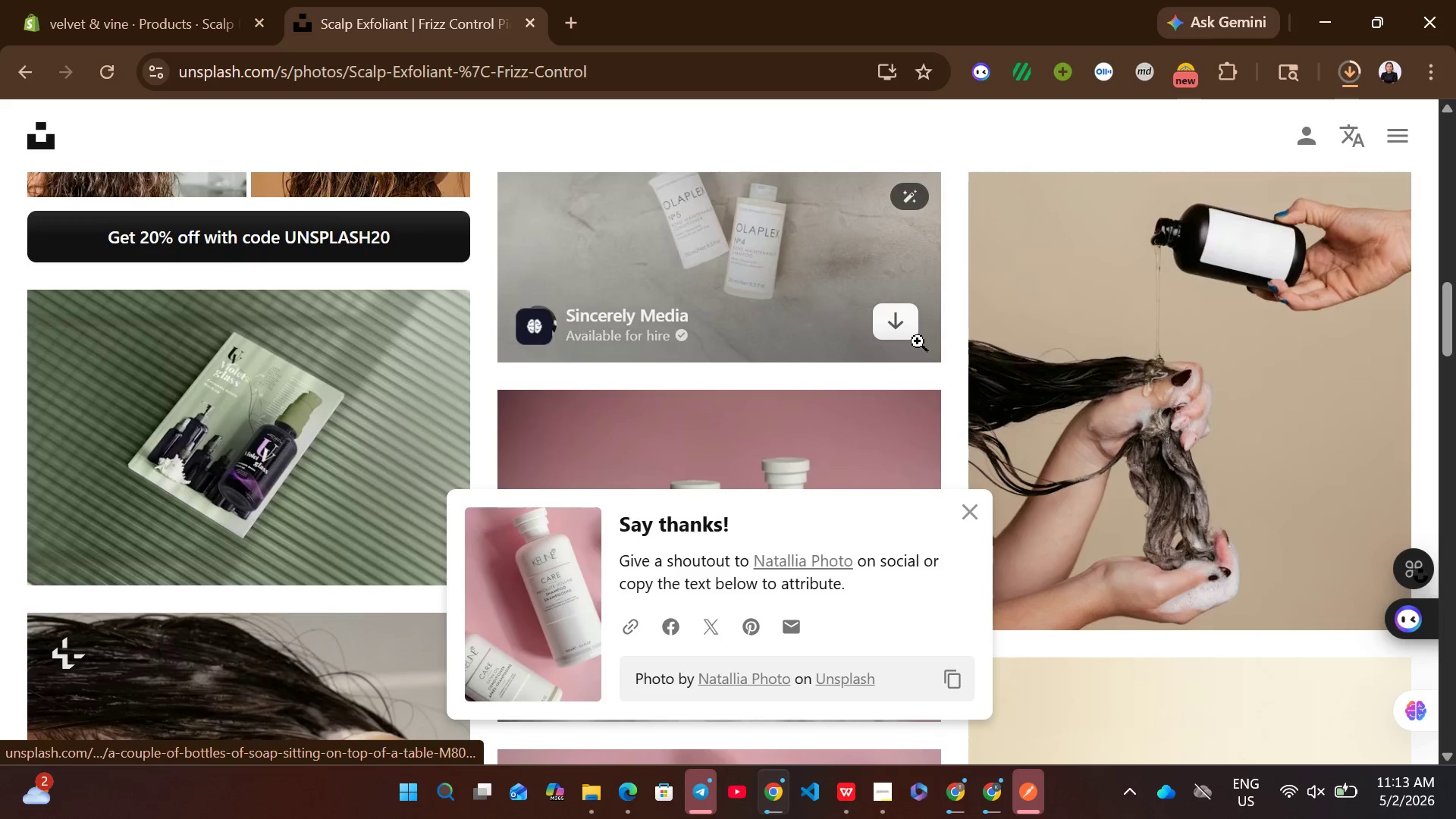 
left_click([899, 328])
 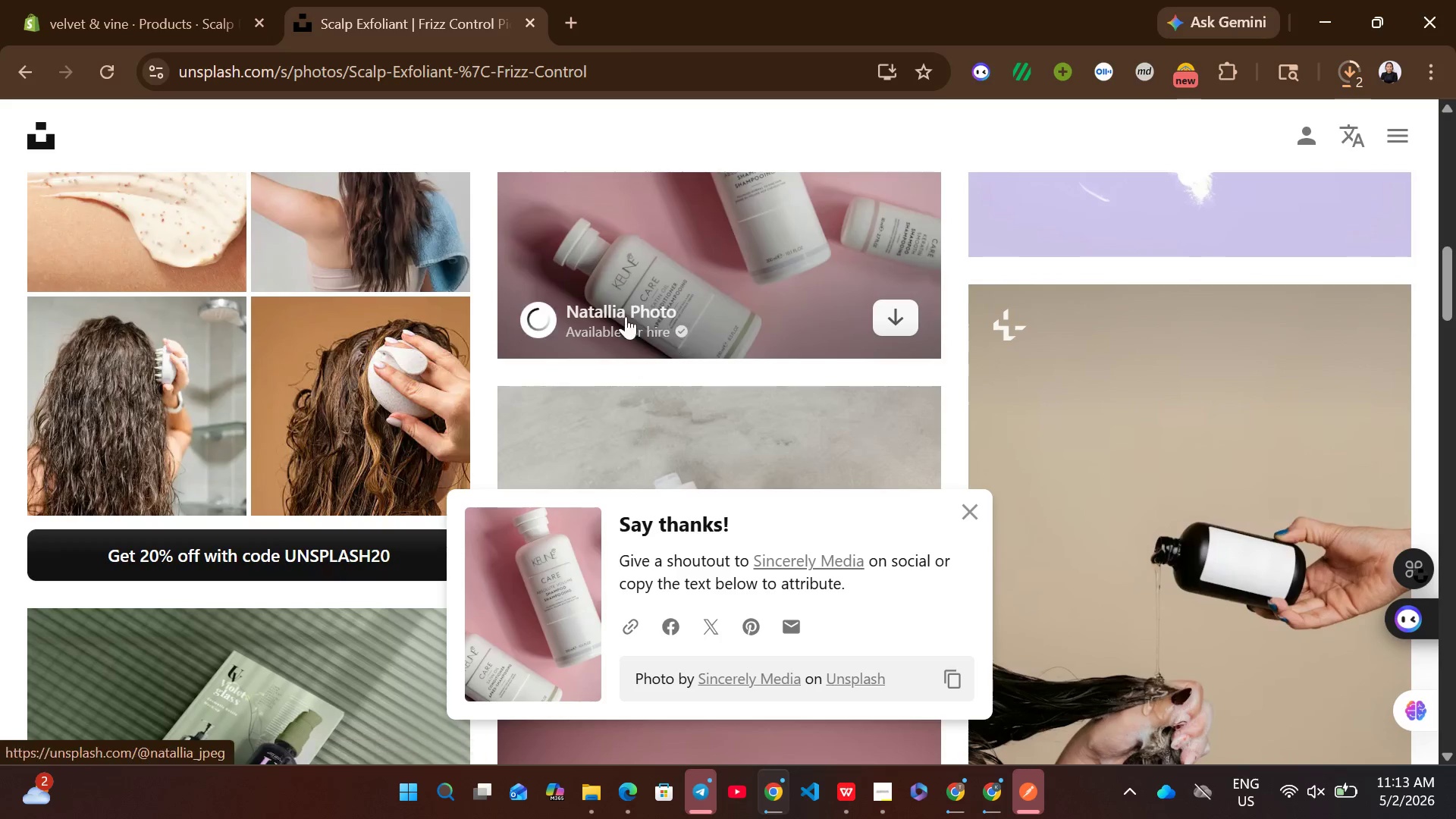 
left_click([146, 0])
 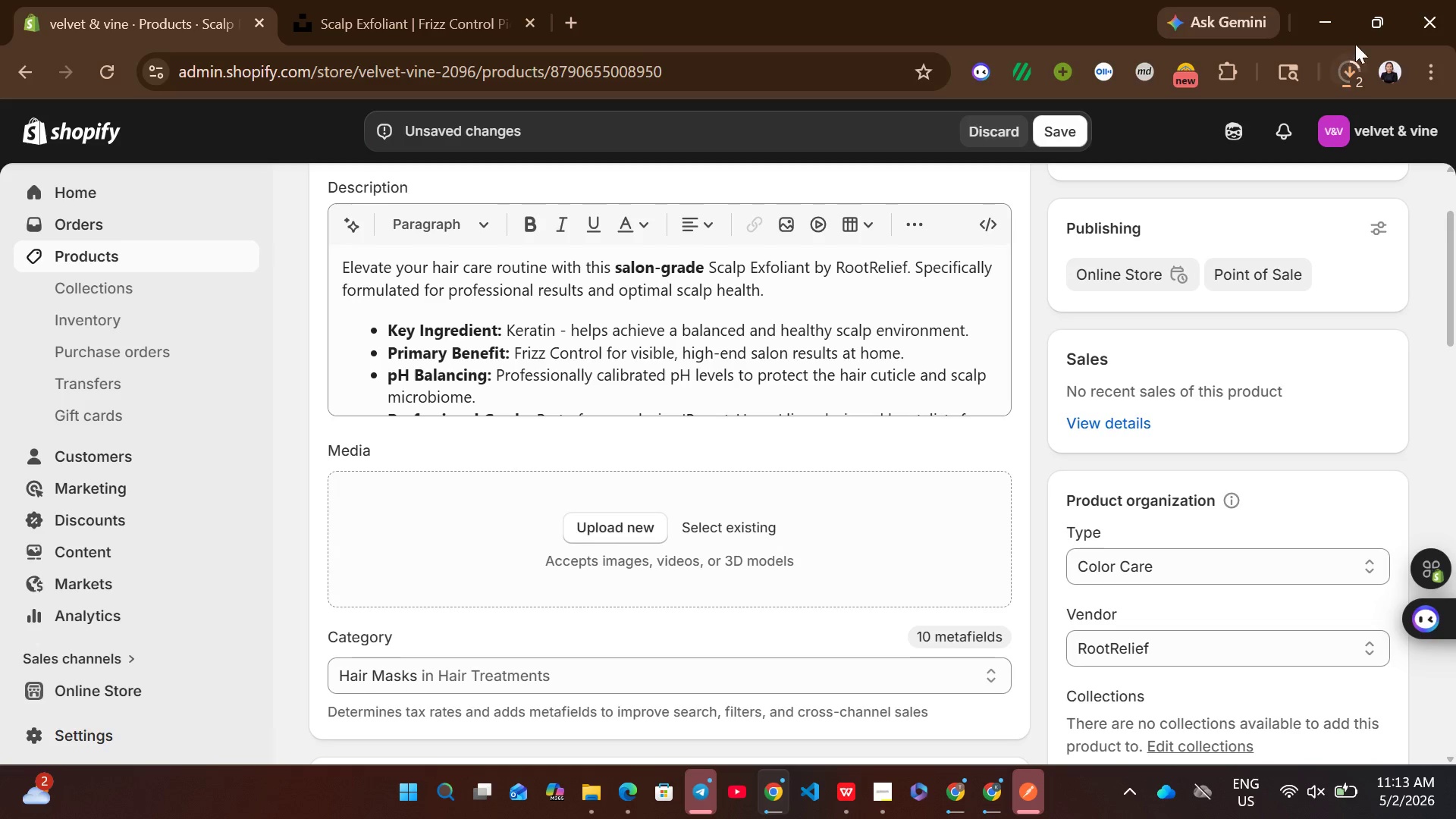 
left_click([1355, 55])
 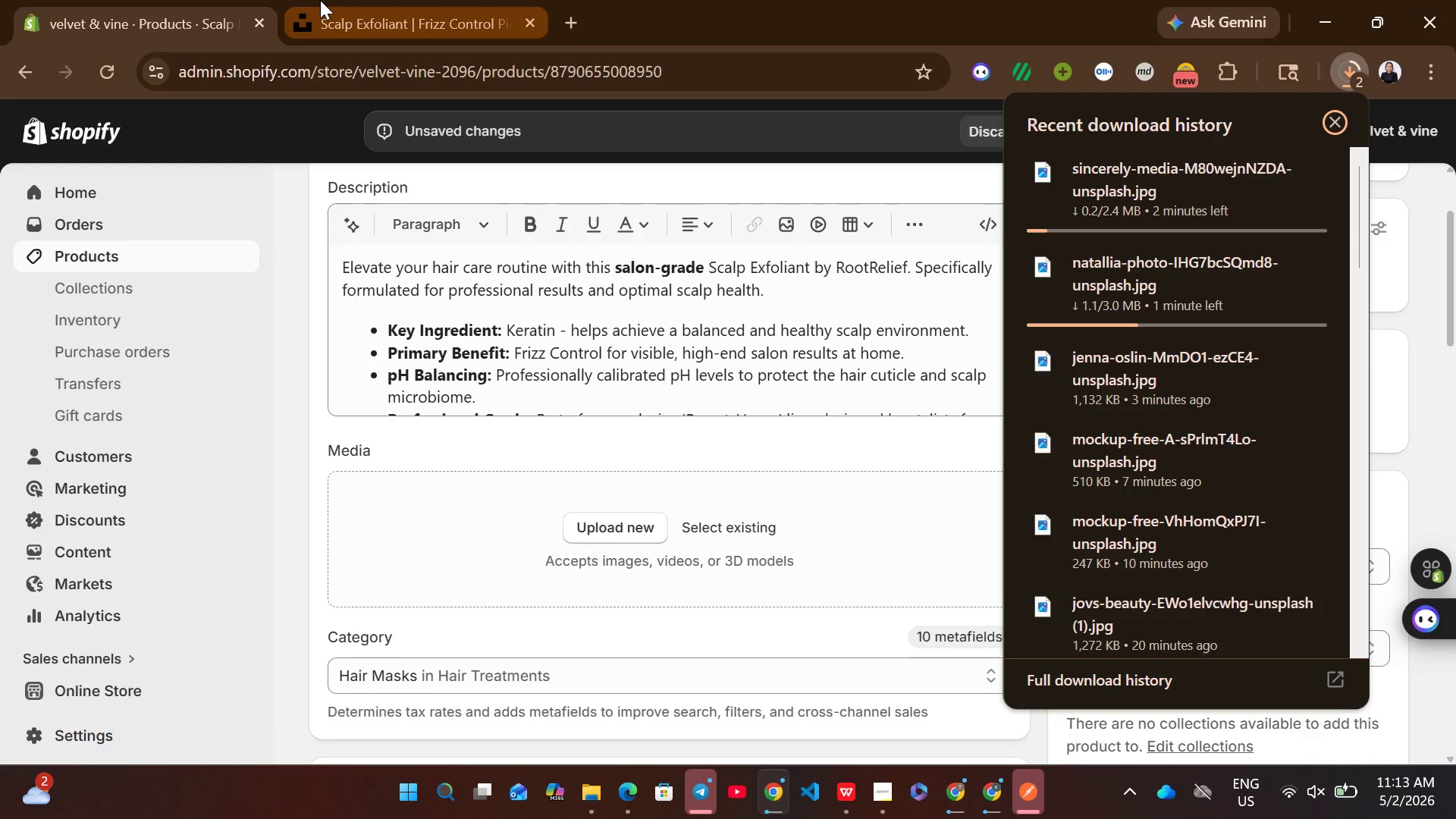 
wait(5.16)
 